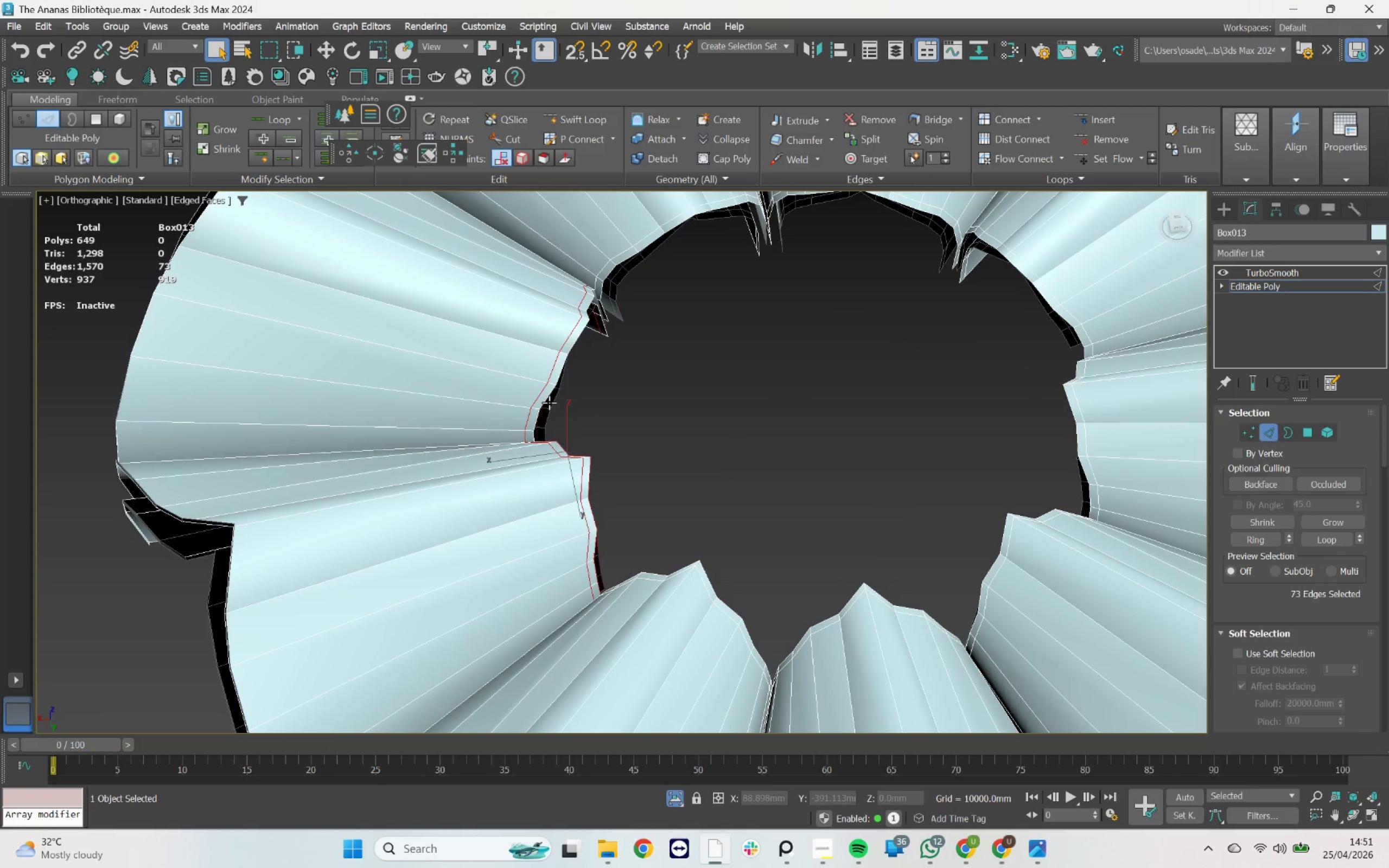 
double_click([549, 403])
 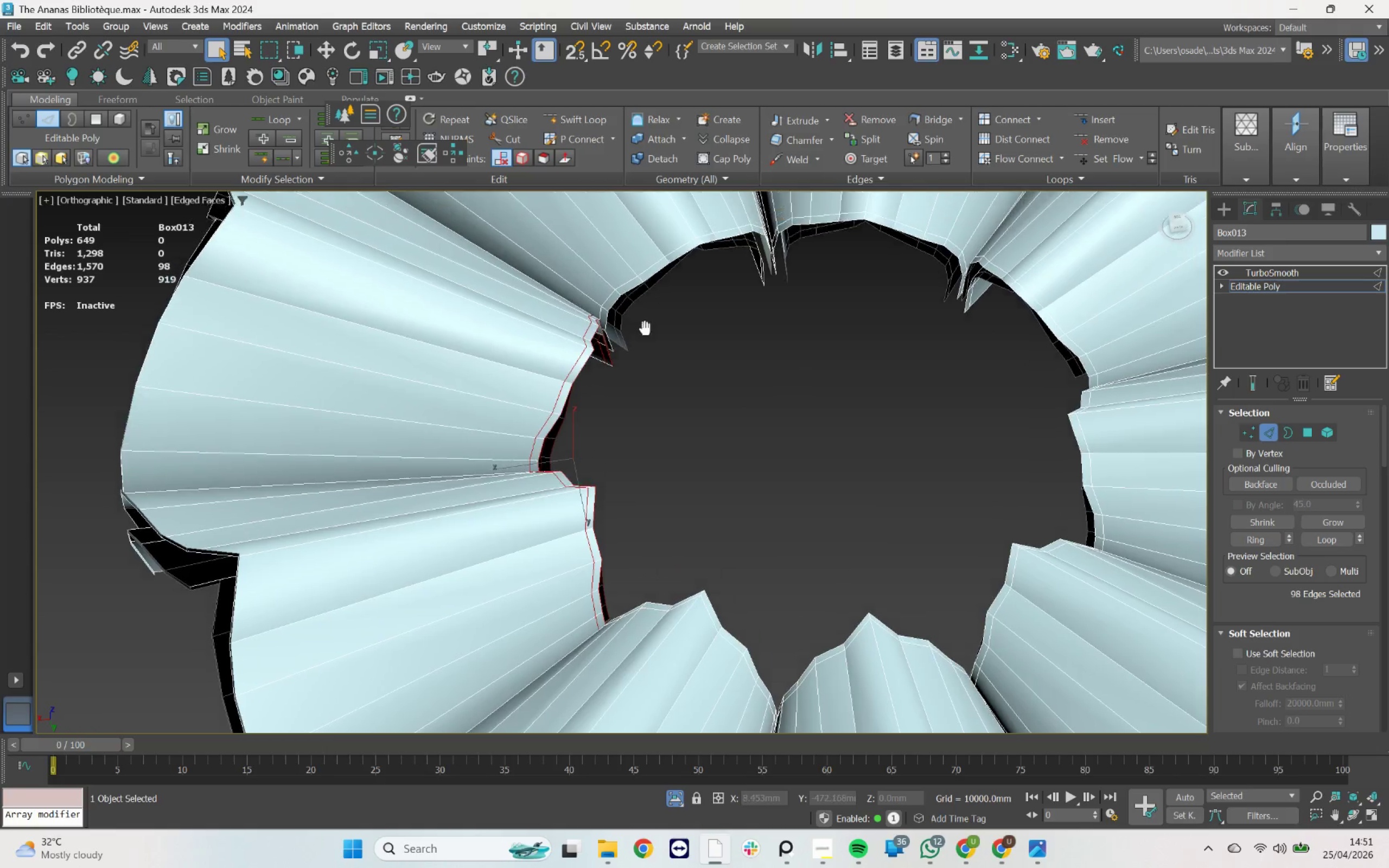 
hold_key(key=ControlLeft, duration=5.59)
double_click([621, 305])
 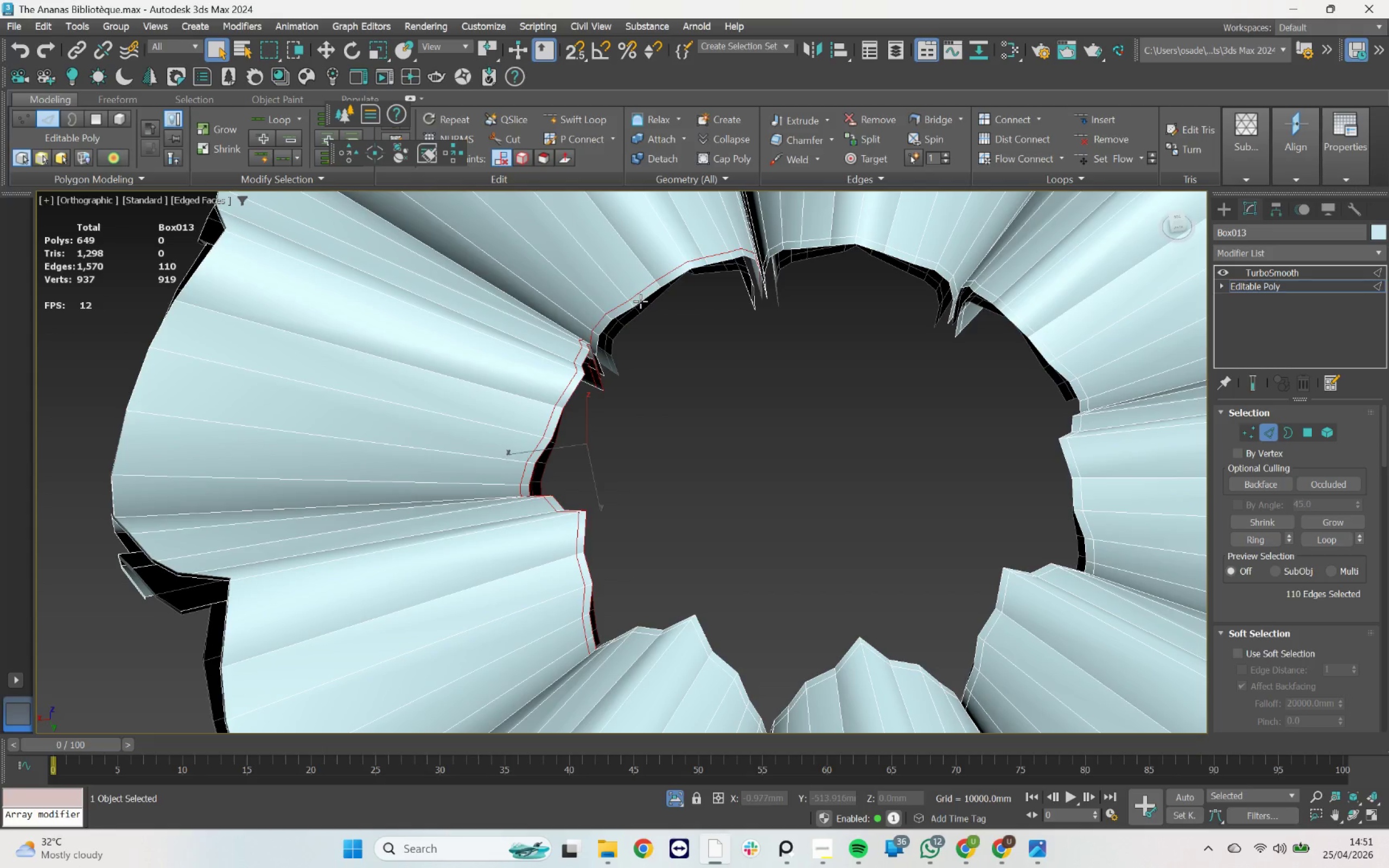 
double_click([641, 300])
 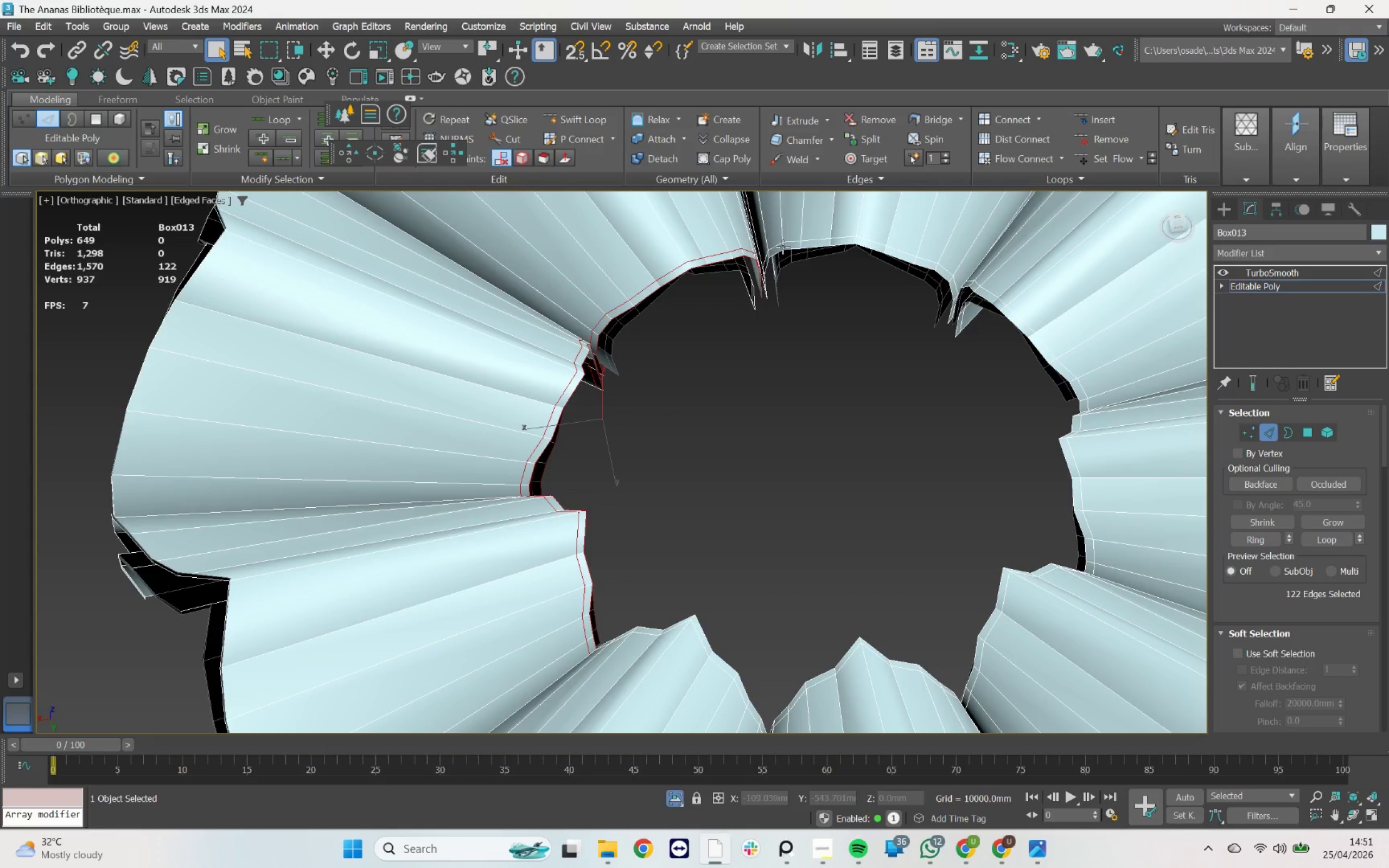 
left_click([790, 242])
 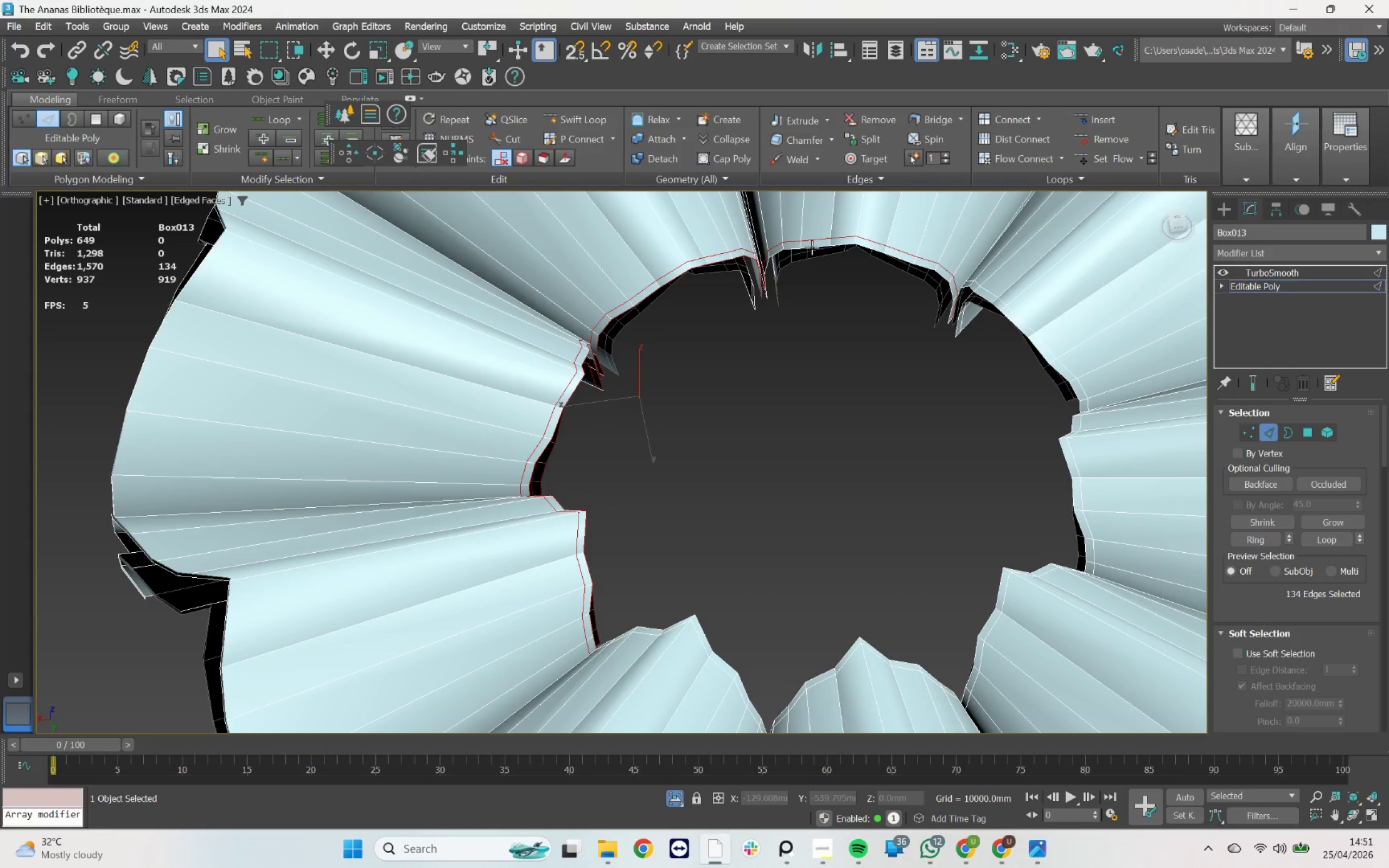 
double_click([812, 247])
 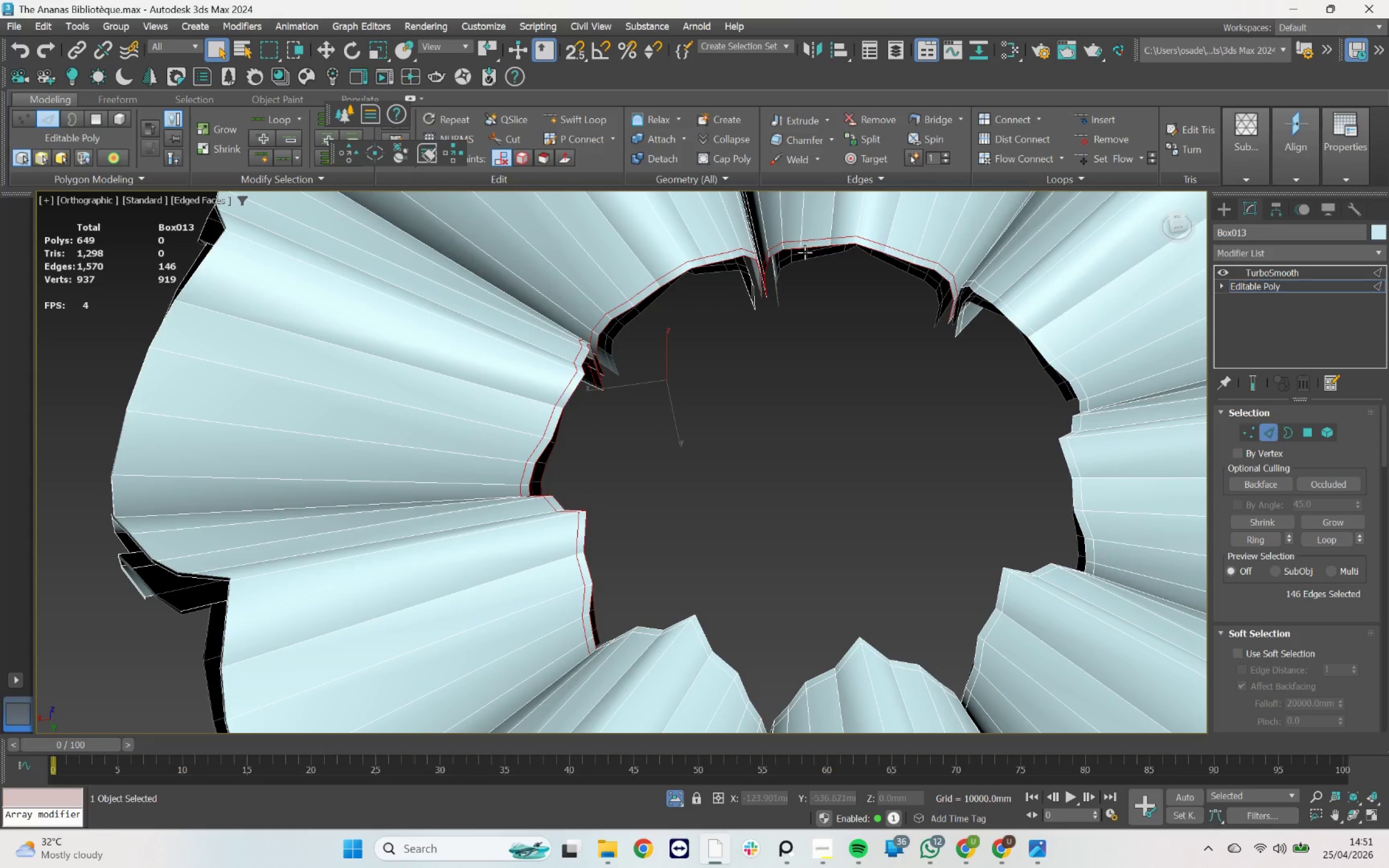 
double_click([805, 252])
 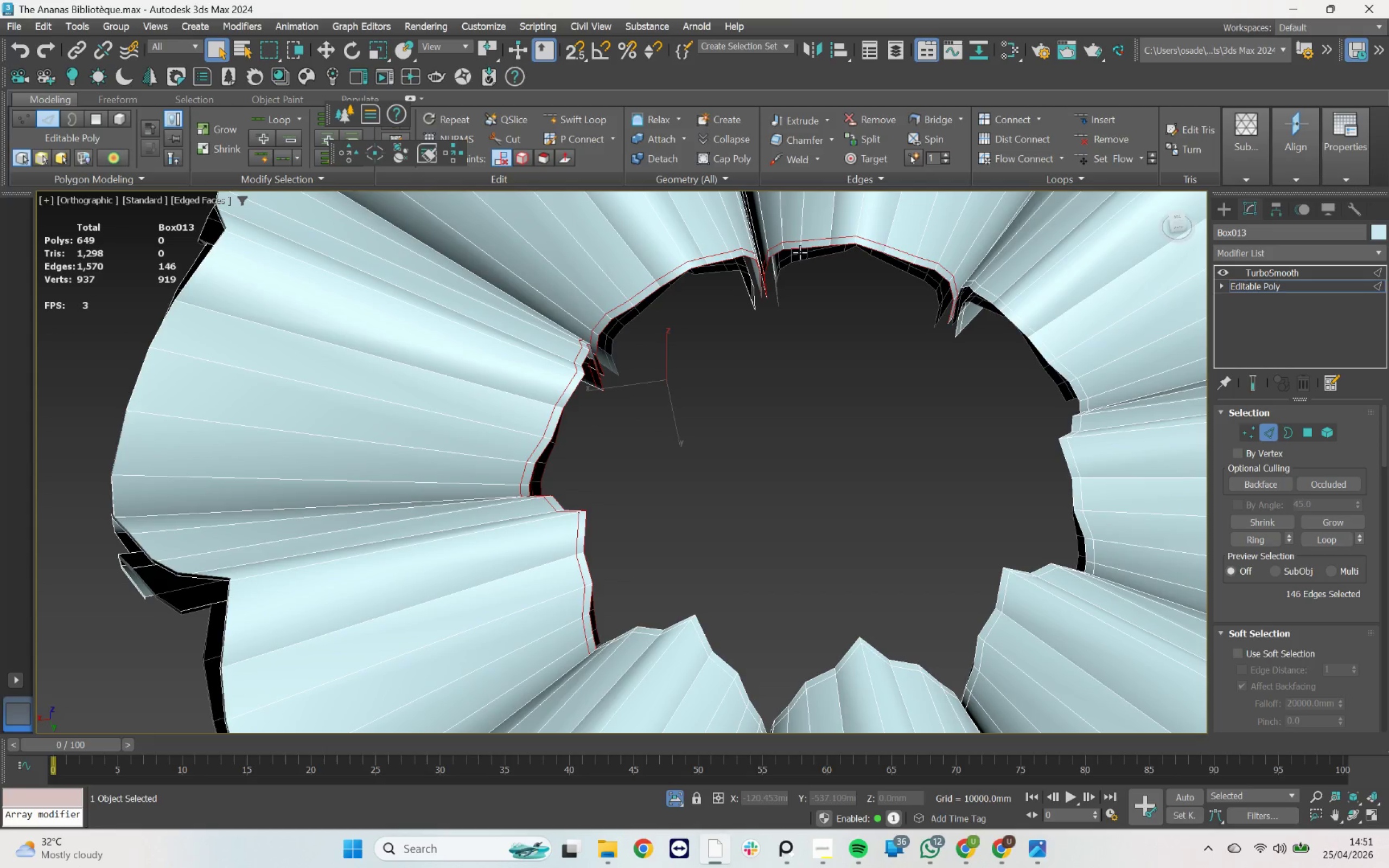 
double_click([801, 252])
 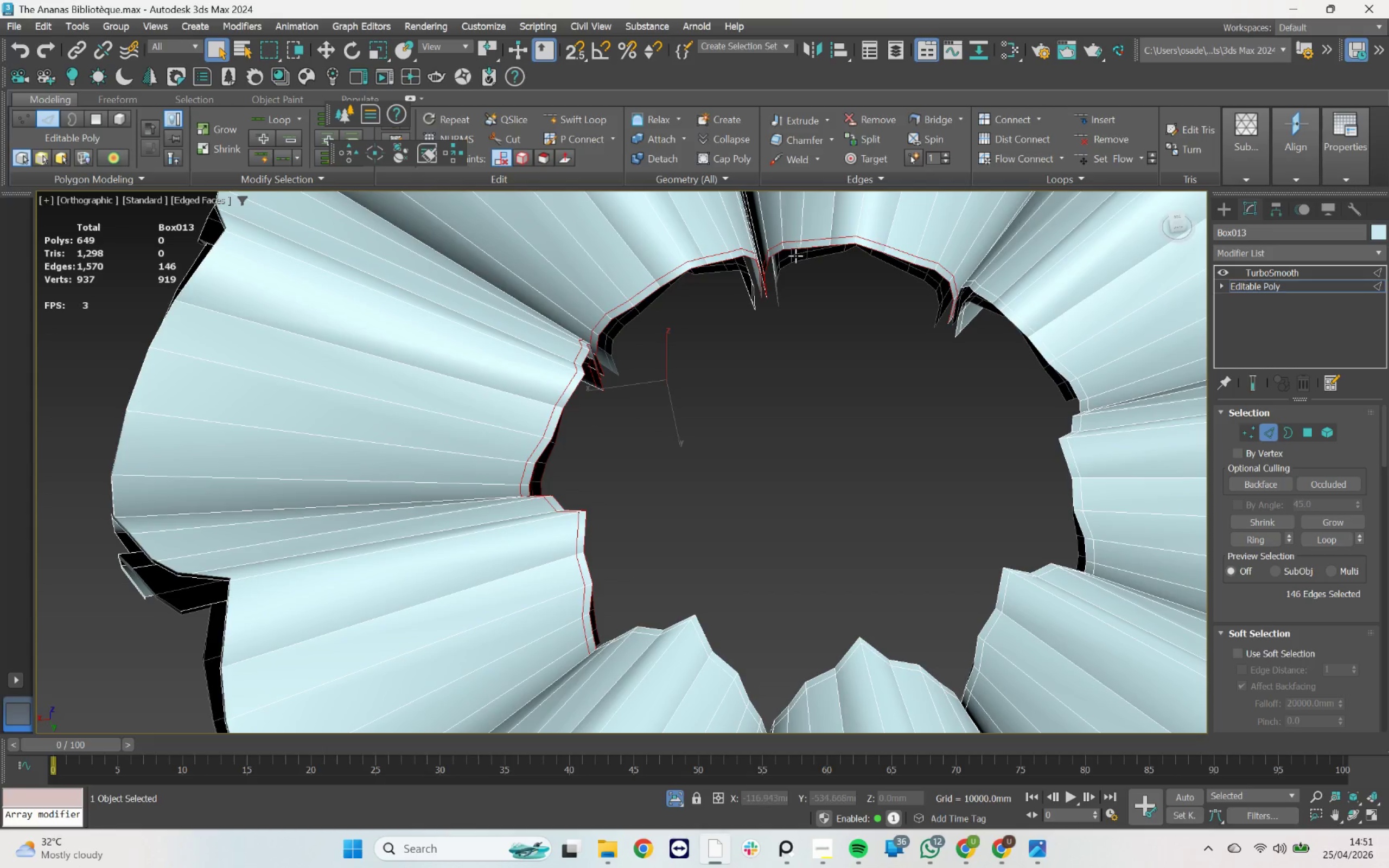 
hold_key(key=ControlLeft, duration=3.89)
left_click([800, 250])
 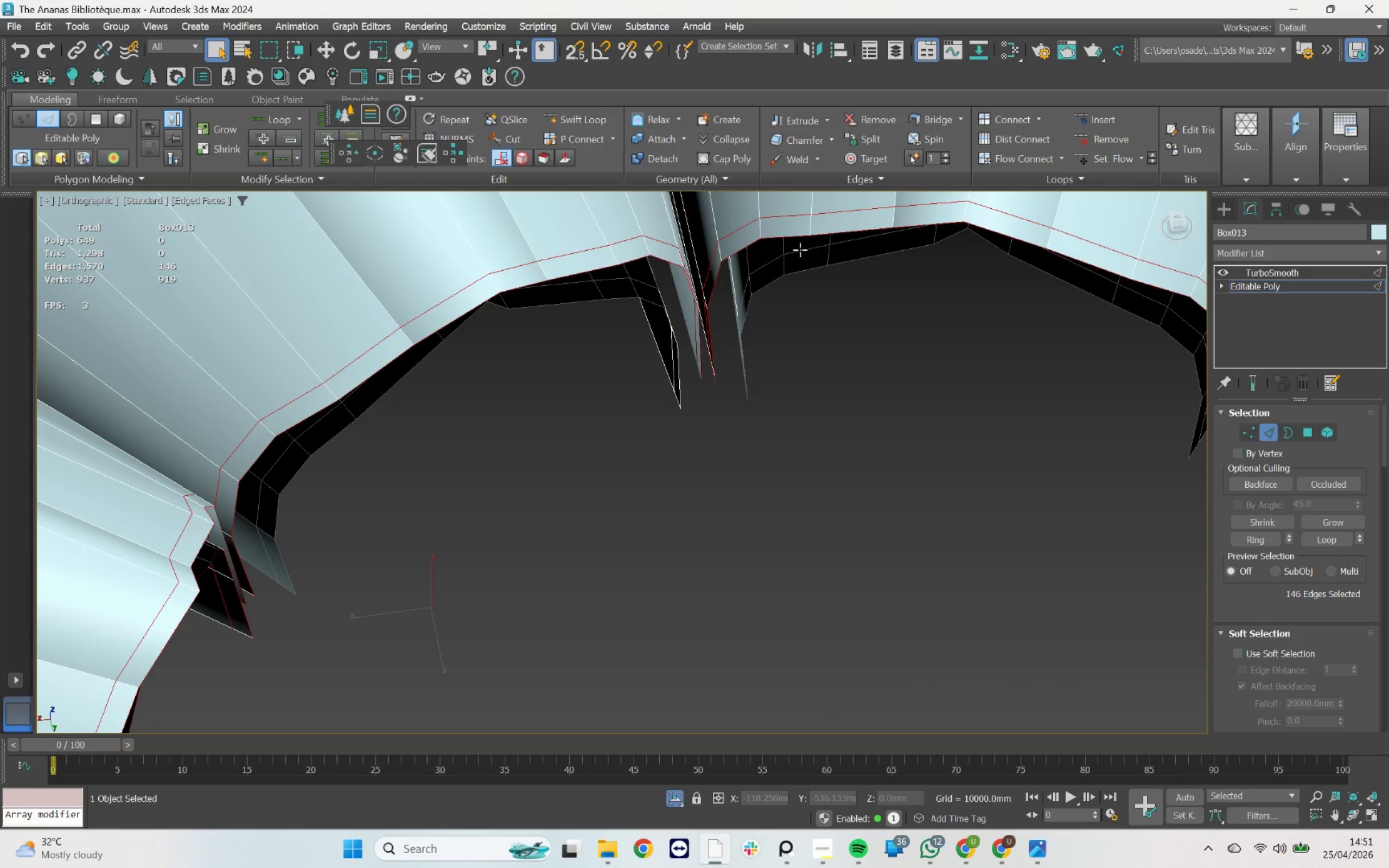 
scroll: coordinate [795, 256], scroll_direction: up, amount: 3.0
 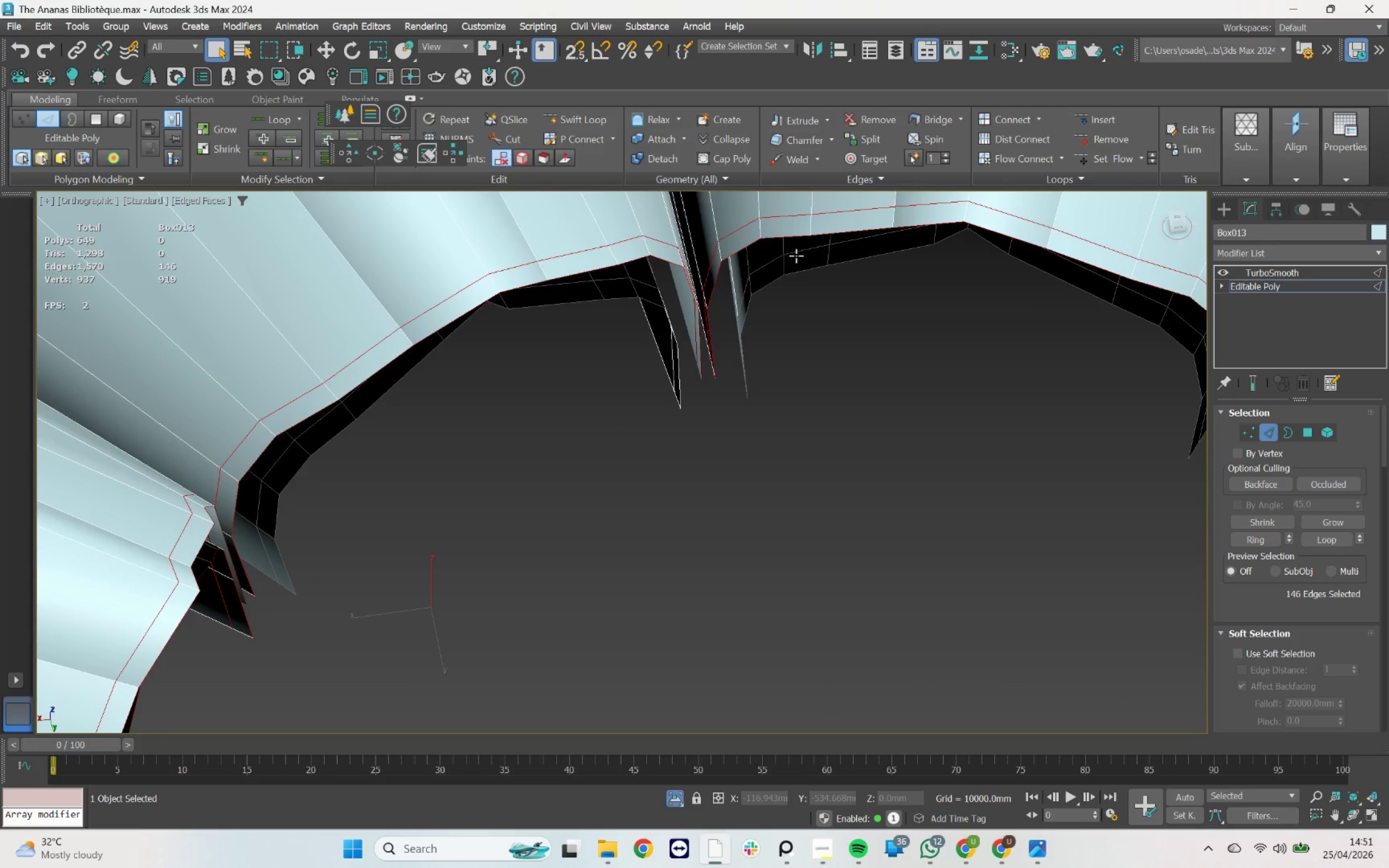 
double_click([800, 250])
 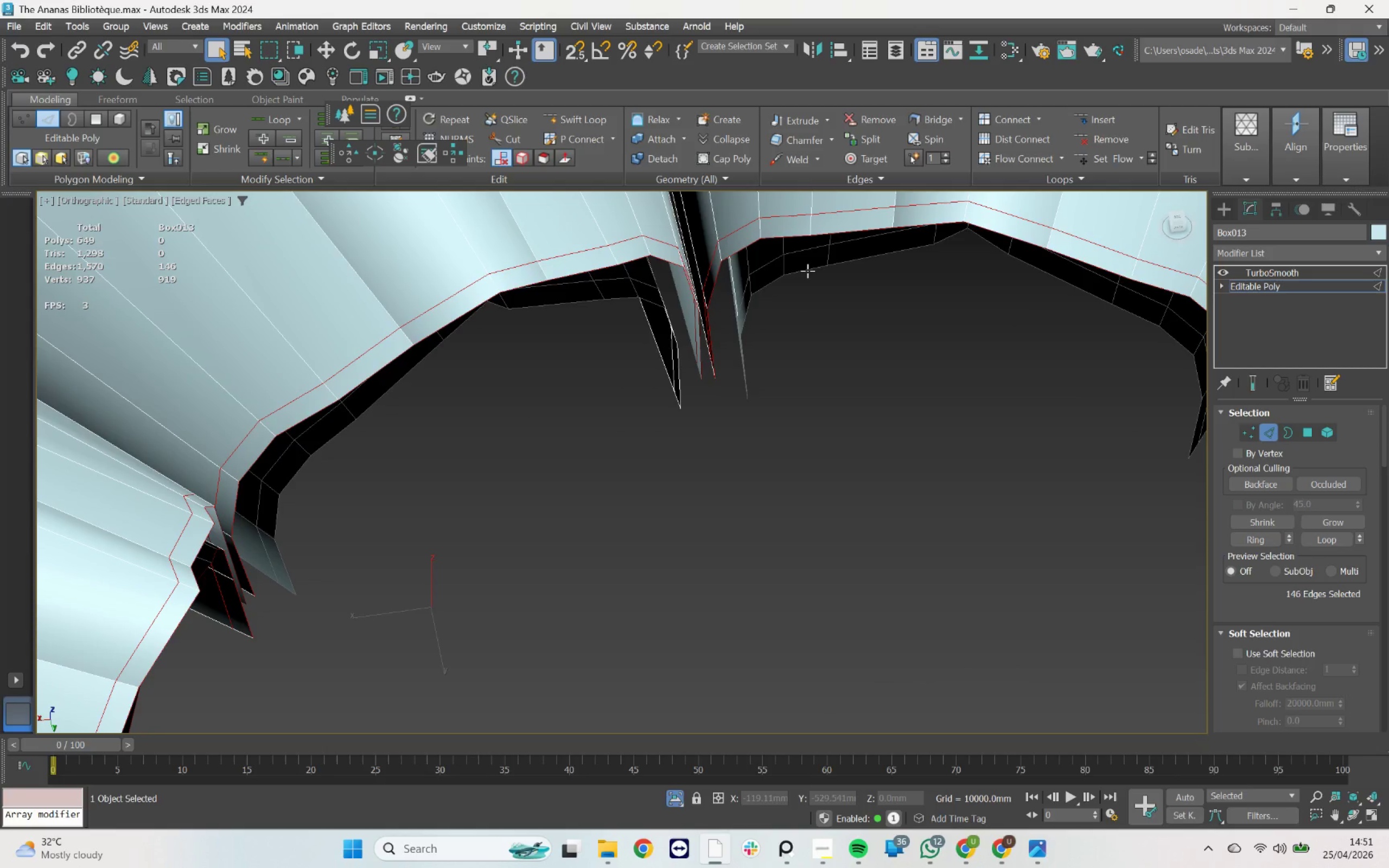 
double_click([810, 270])
 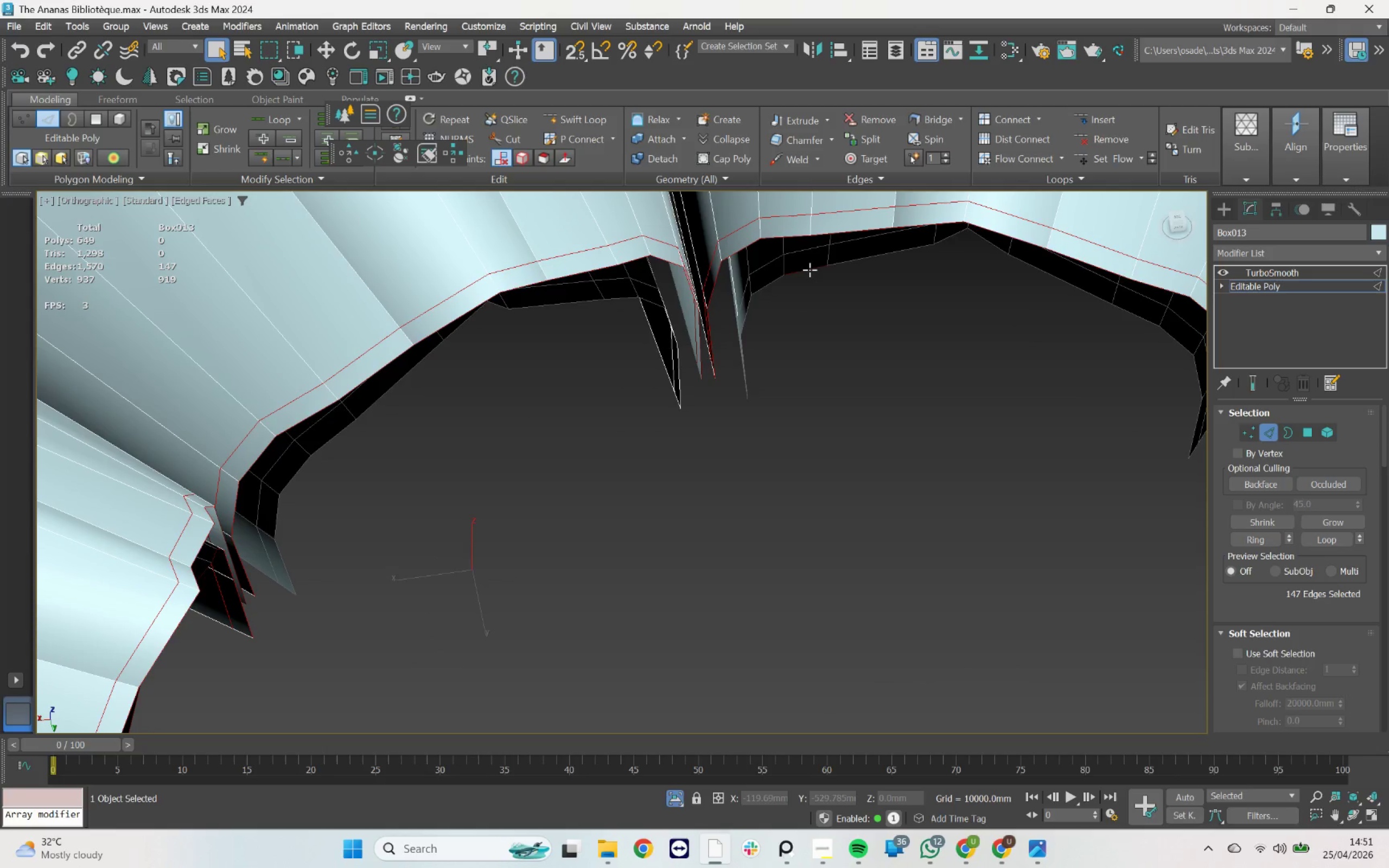 
triple_click([810, 270])
 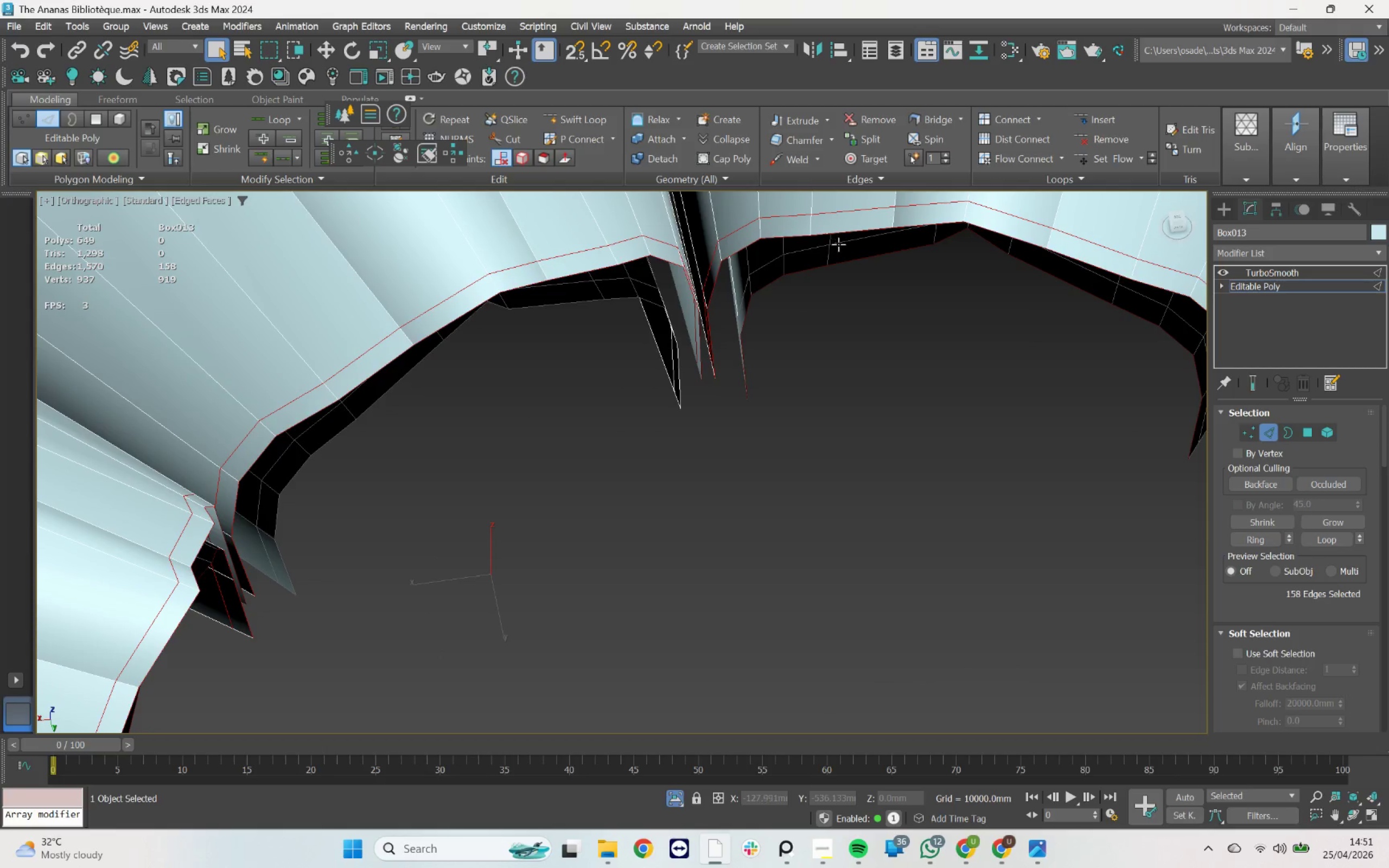 
double_click([840, 242])
 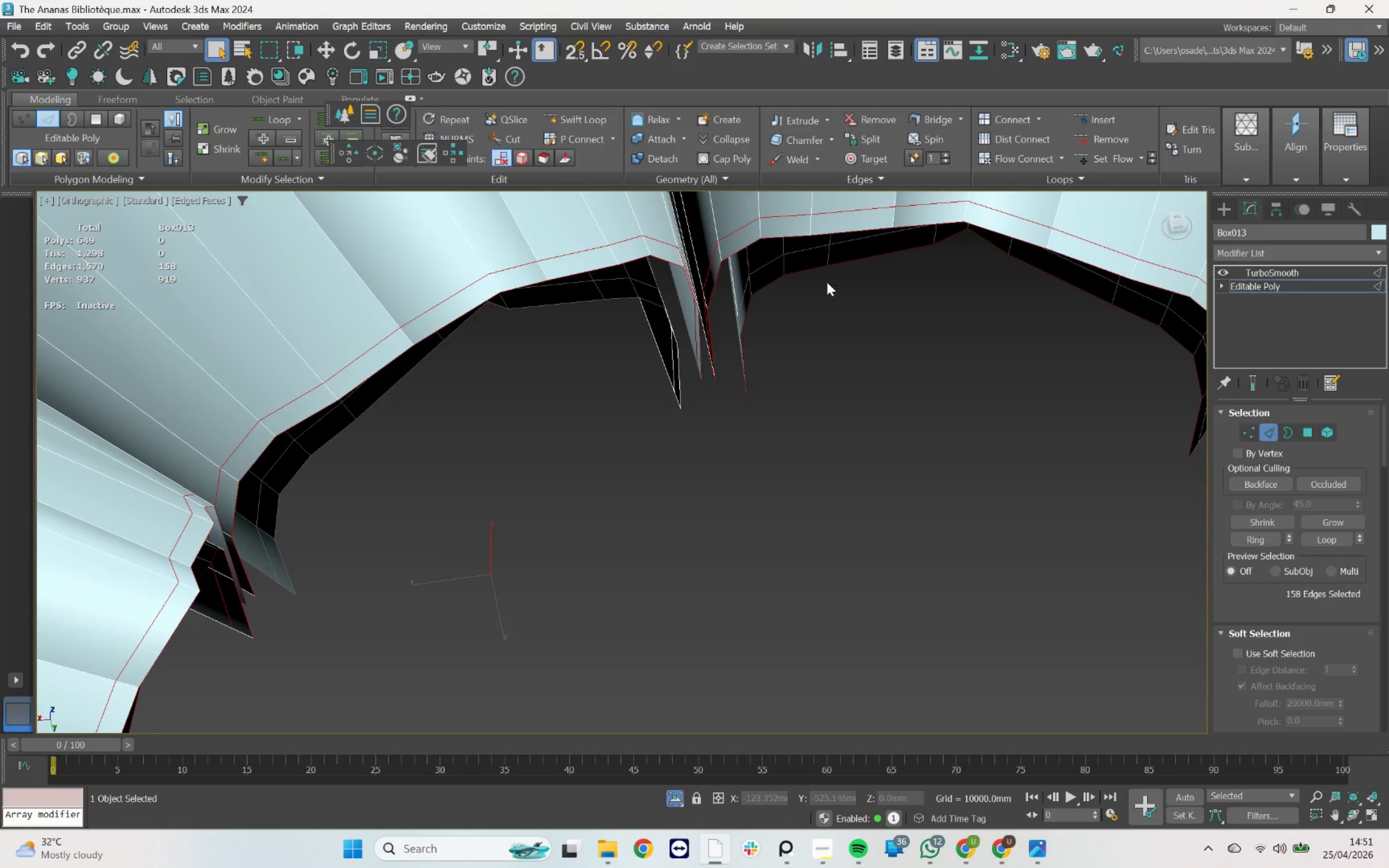 
hold_key(key=AltLeft, duration=1.41)
 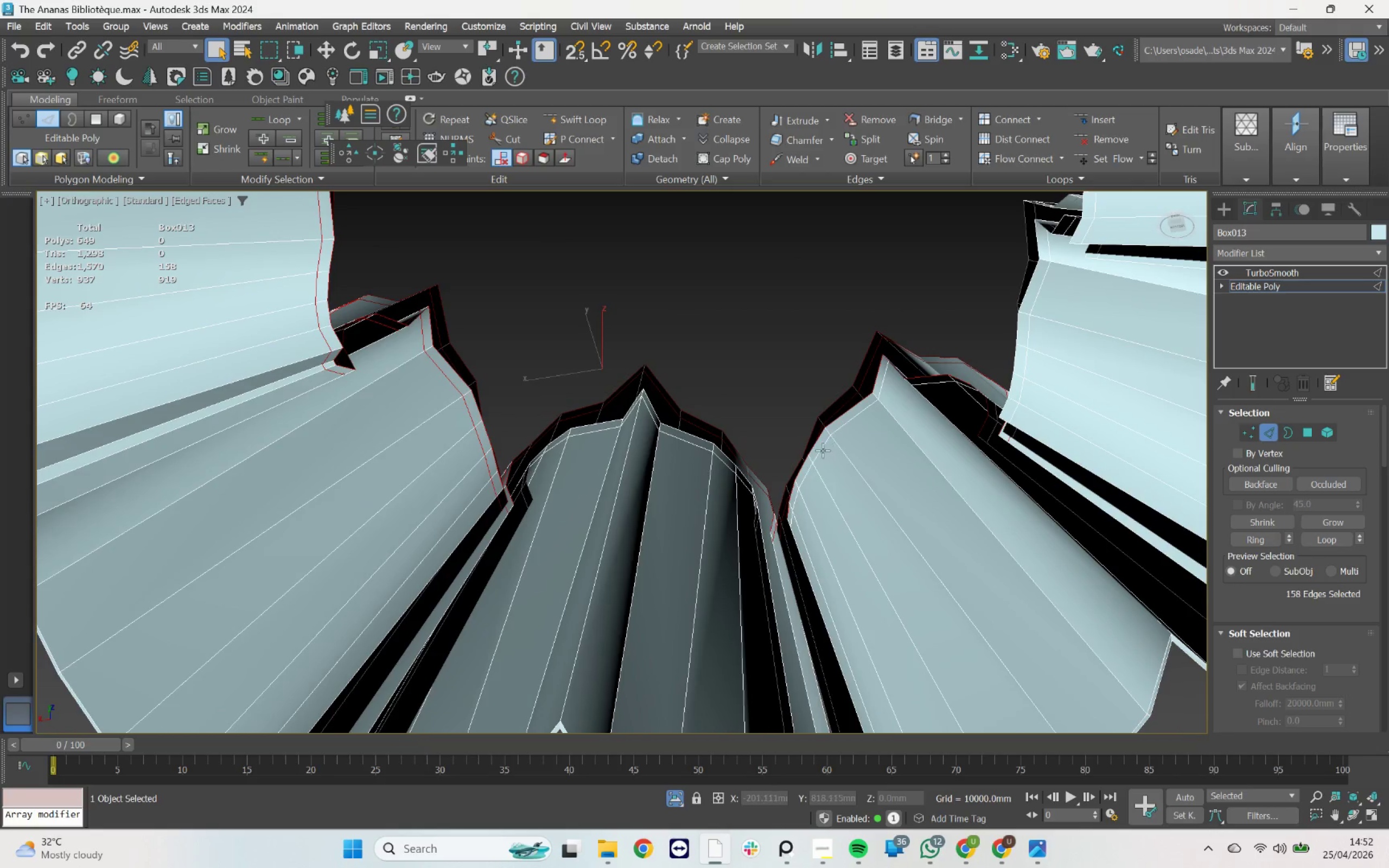 
scroll: coordinate [815, 314], scroll_direction: down, amount: 2.0
 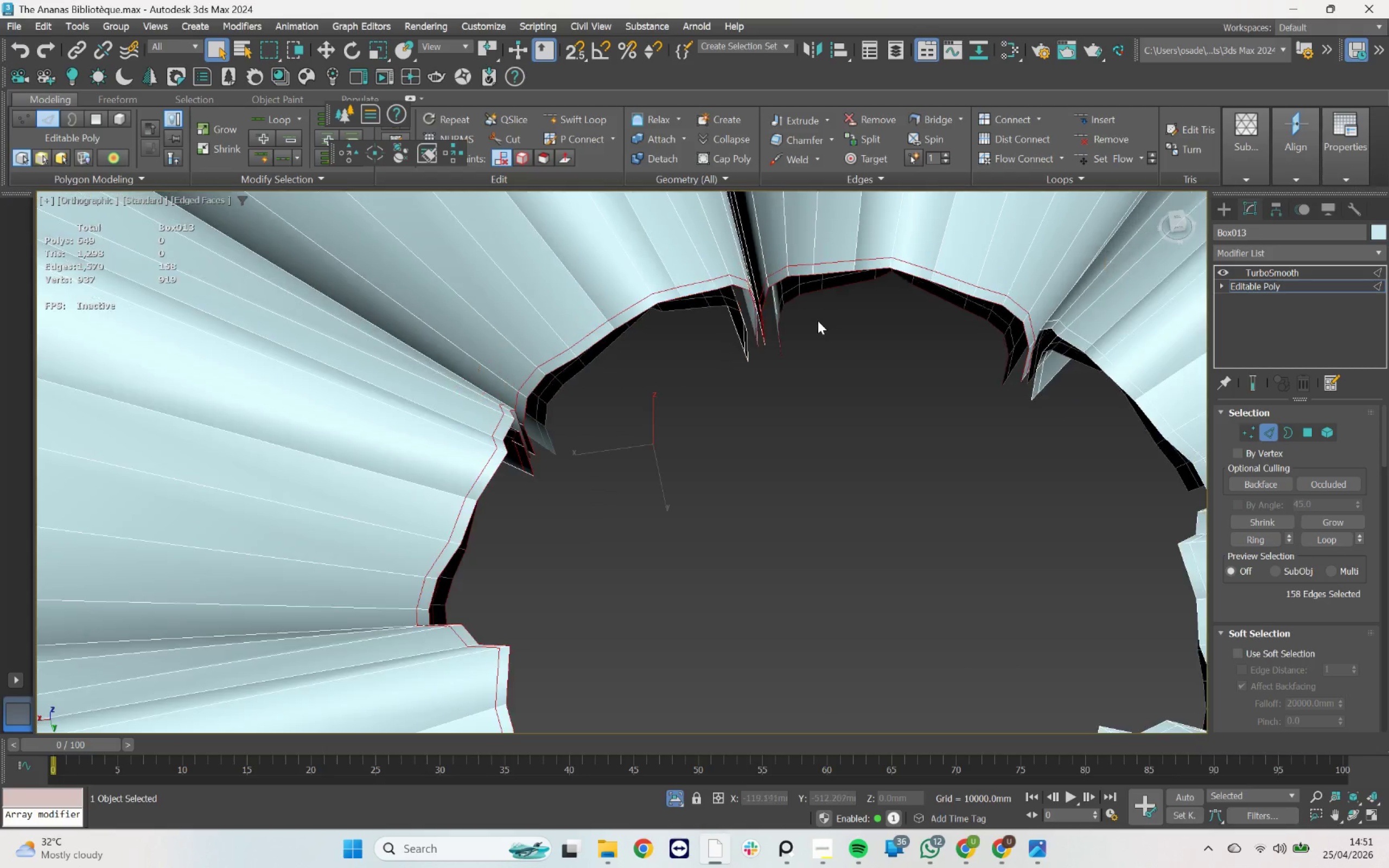 
hold_key(key=ControlLeft, duration=2.33)
 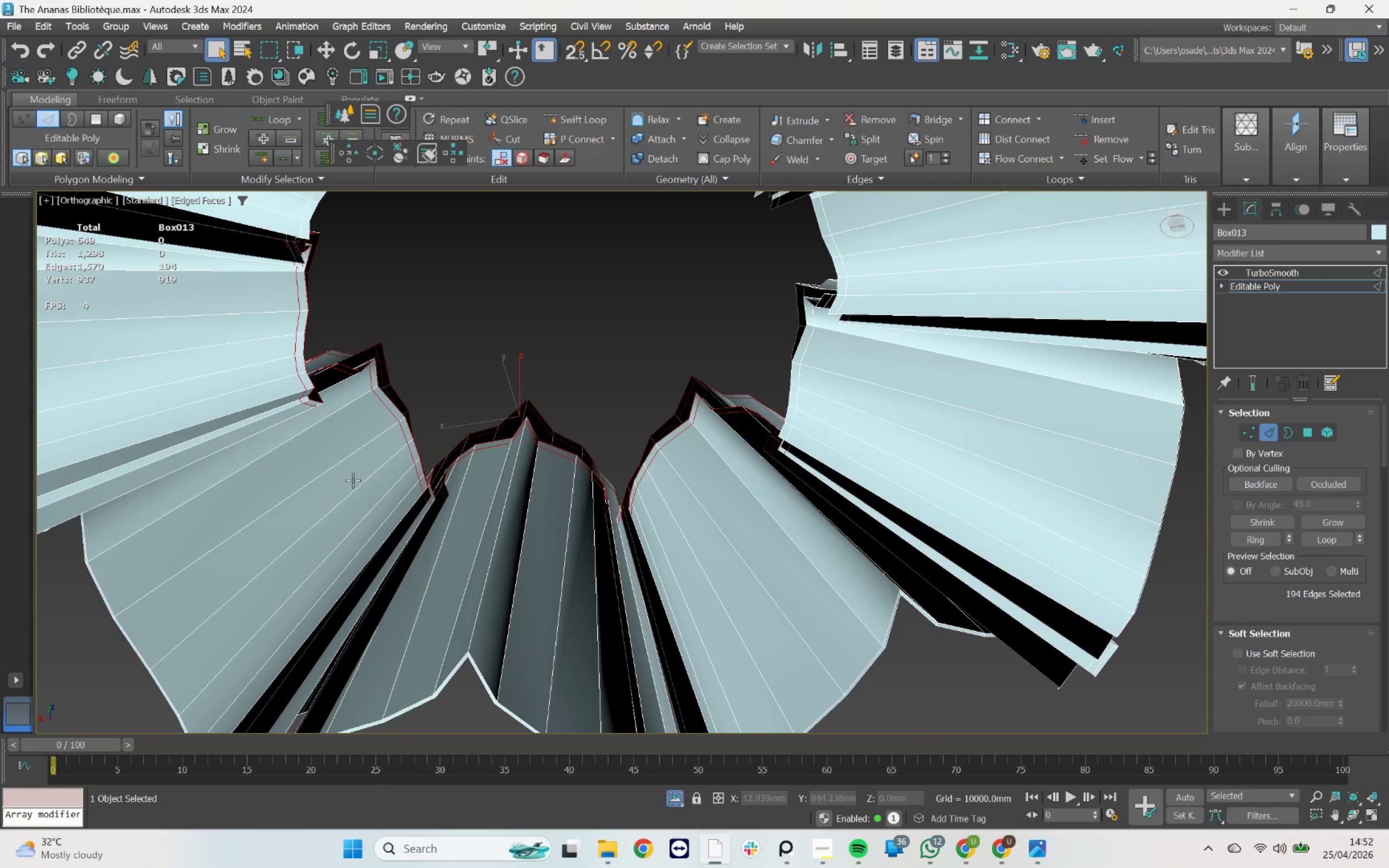 
scroll: coordinate [838, 431], scroll_direction: up, amount: 2.0
 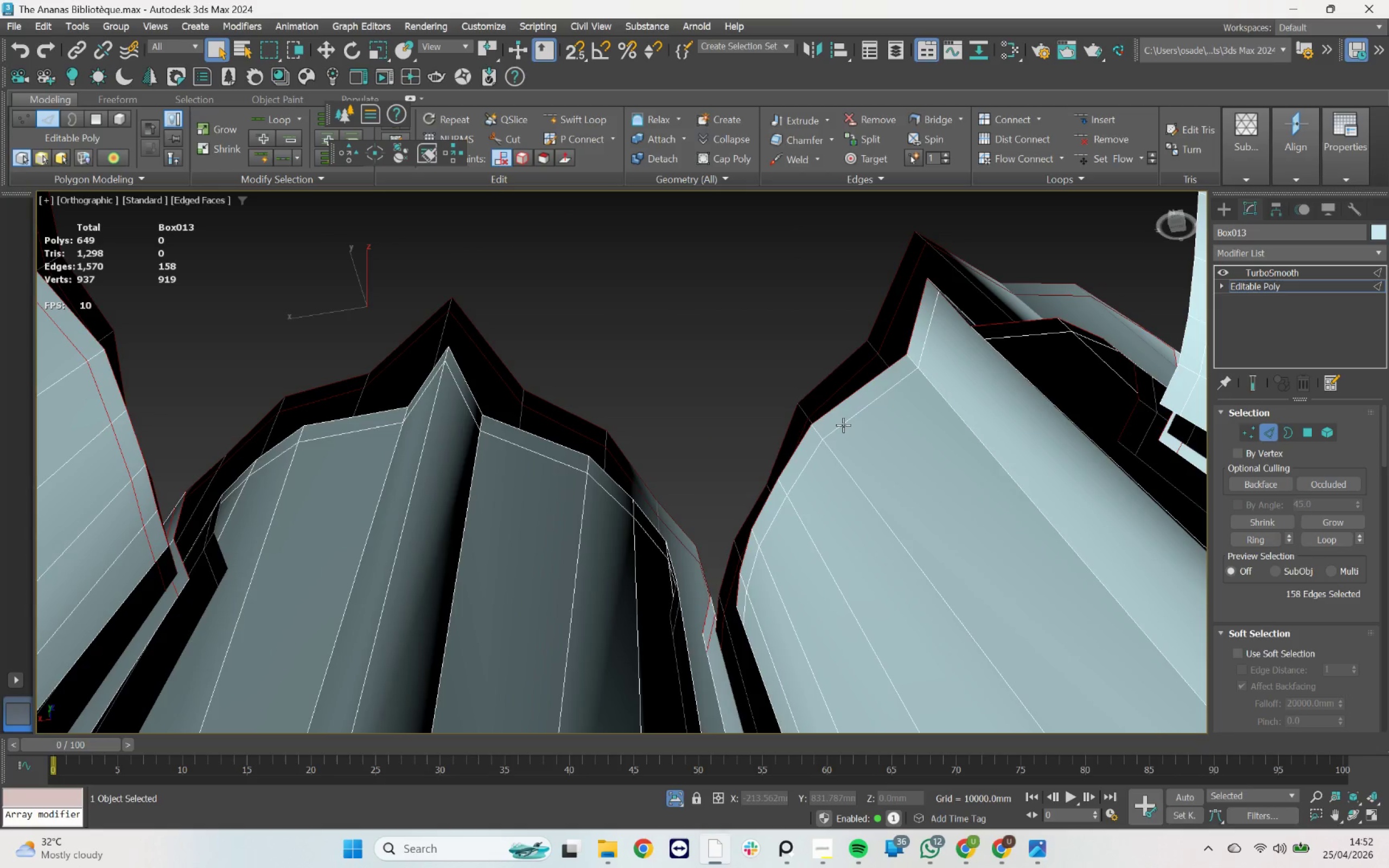 
double_click([845, 424])
 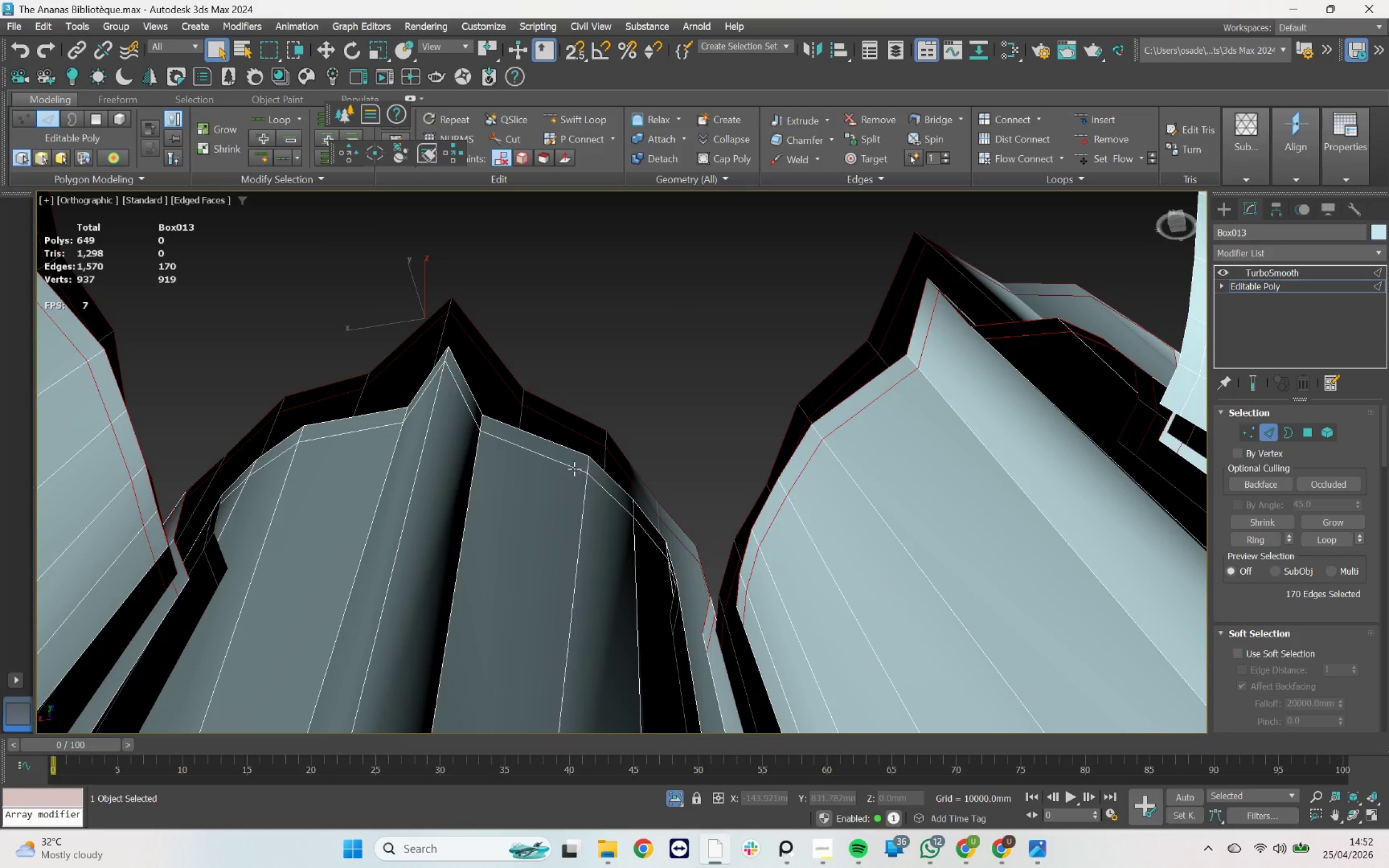 
double_click([574, 467])
 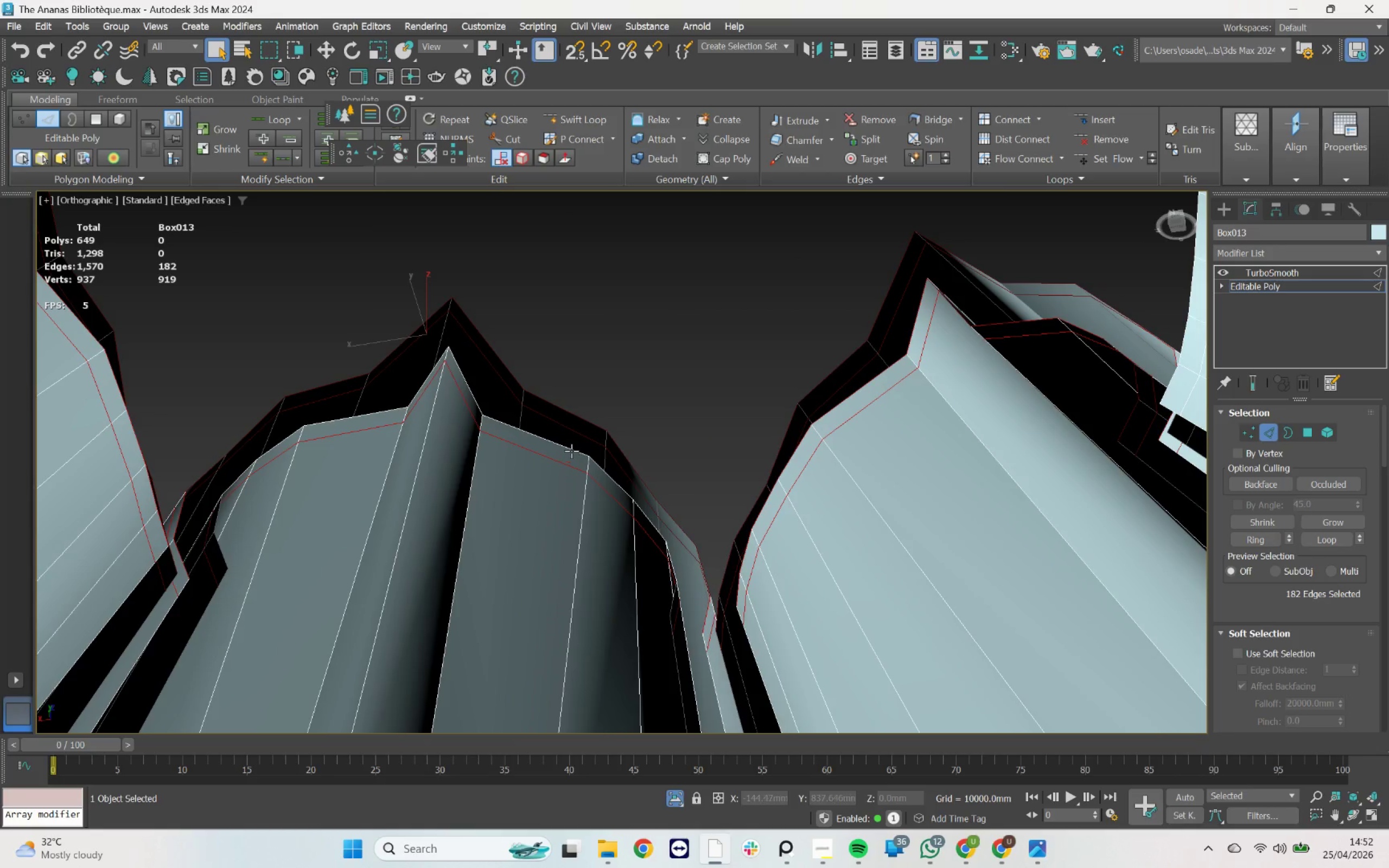 
triple_click([571, 451])
 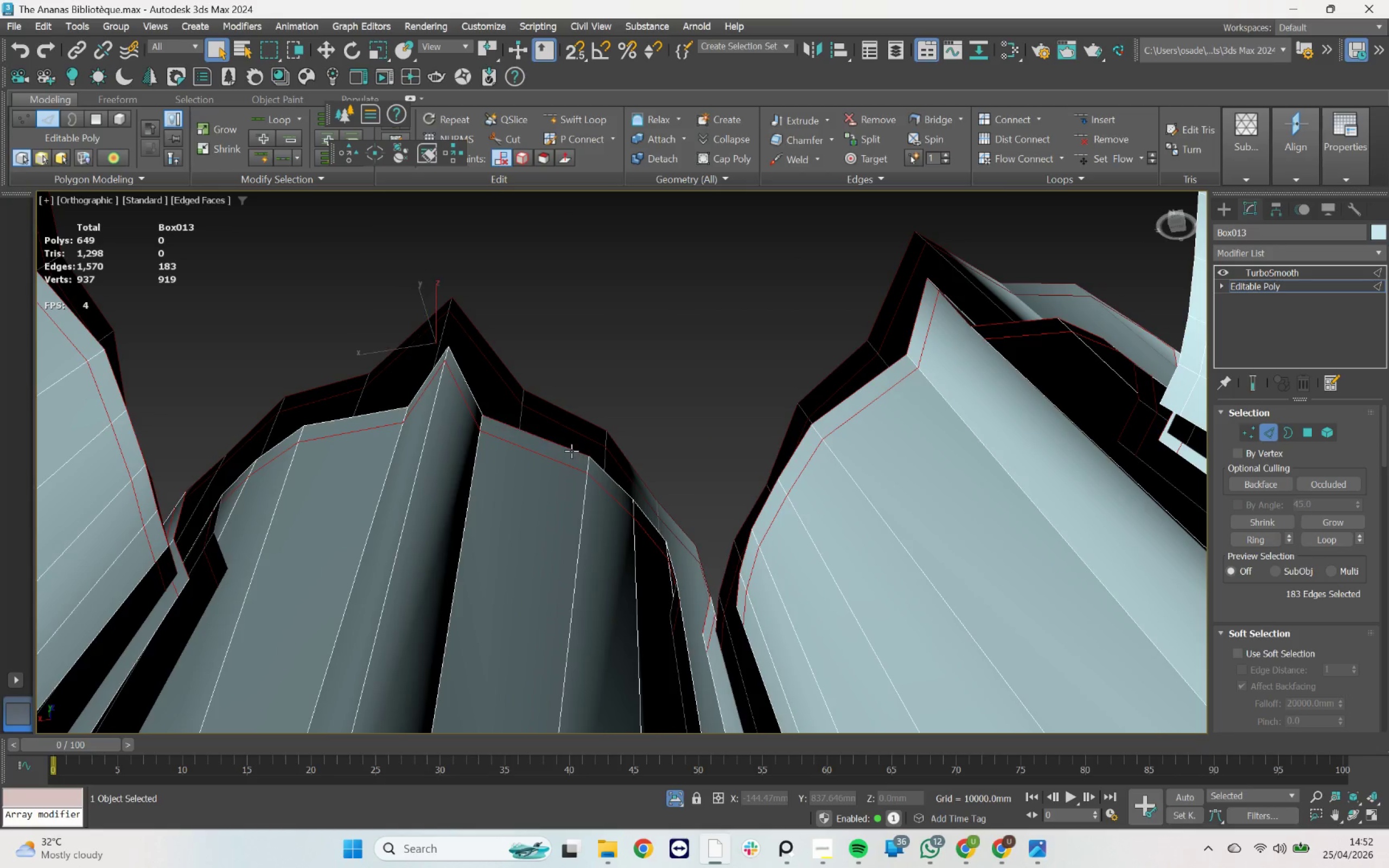 
triple_click([571, 451])
 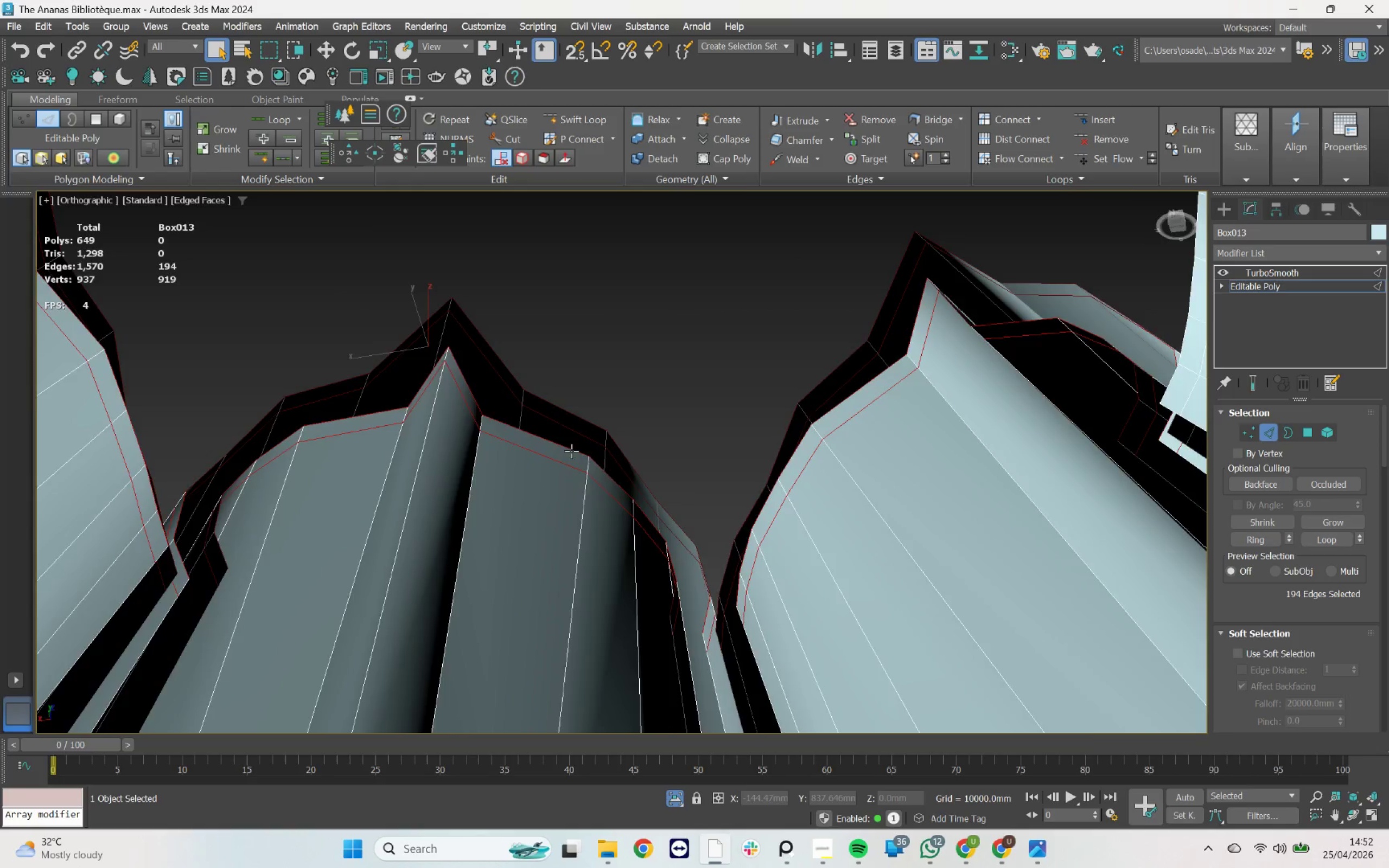 
scroll: coordinate [570, 455], scroll_direction: down, amount: 3.0
 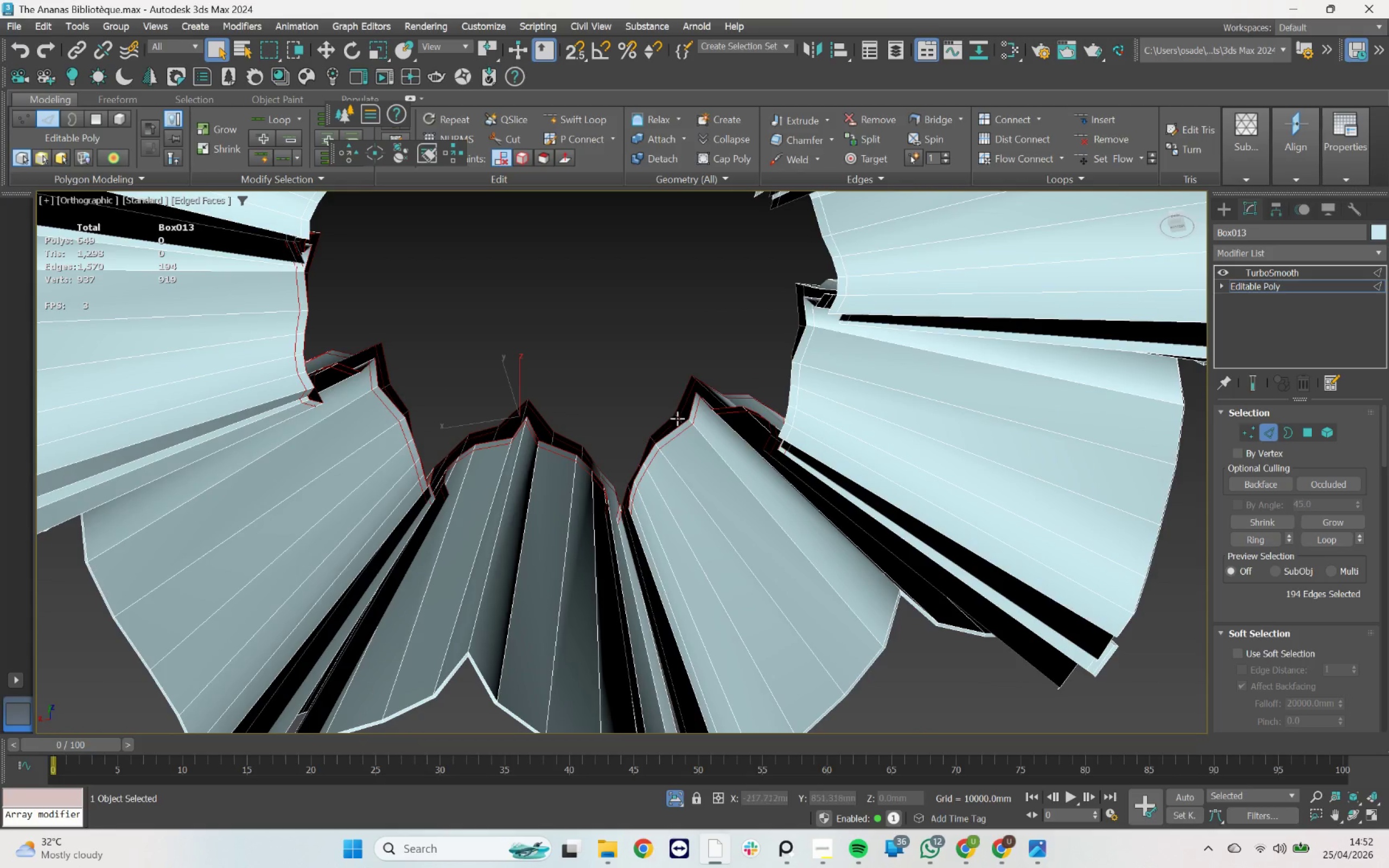 
hold_key(key=ControlLeft, duration=2.5)
left_click([806, 330])
 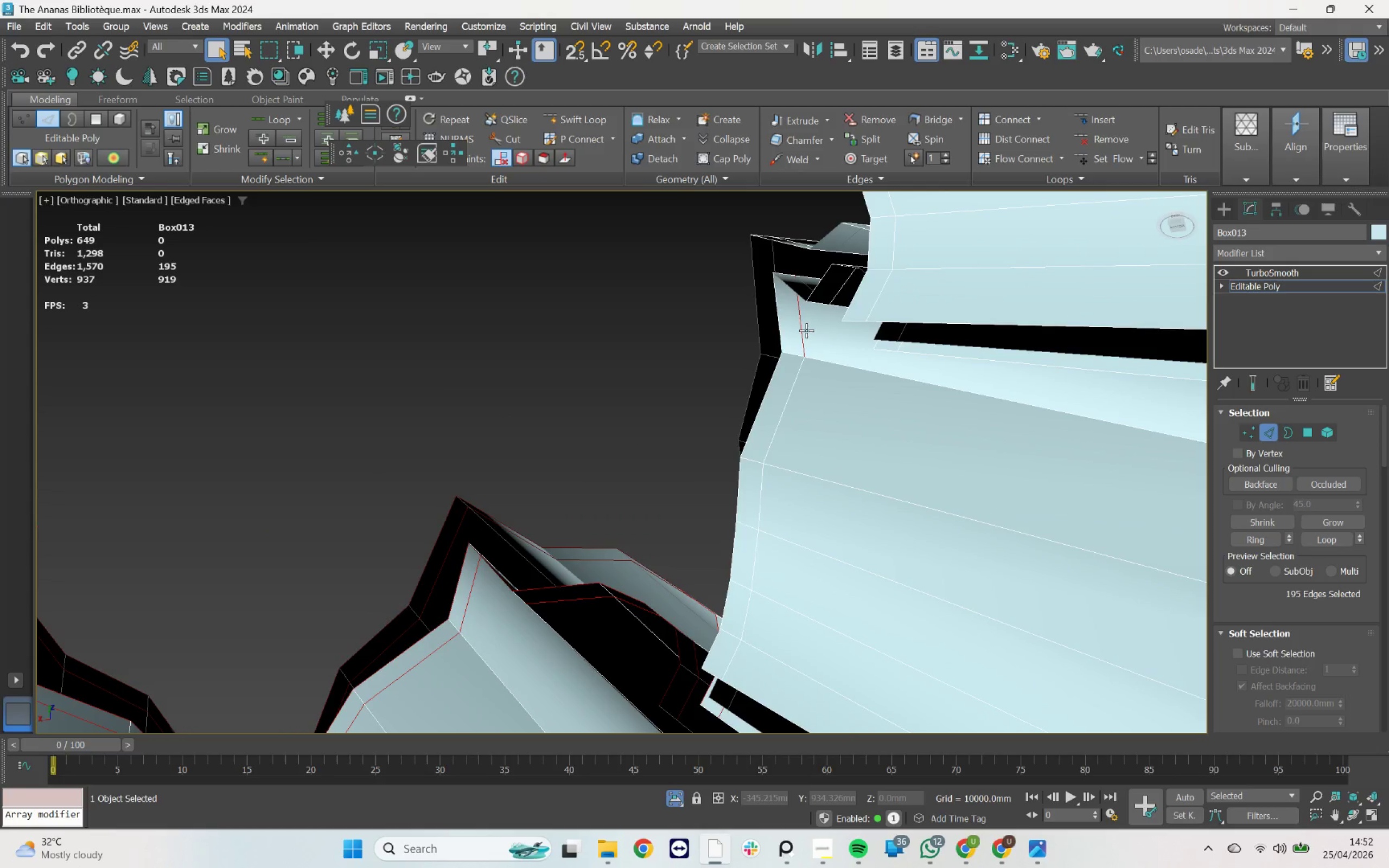 
scroll: coordinate [820, 310], scroll_direction: up, amount: 3.0
 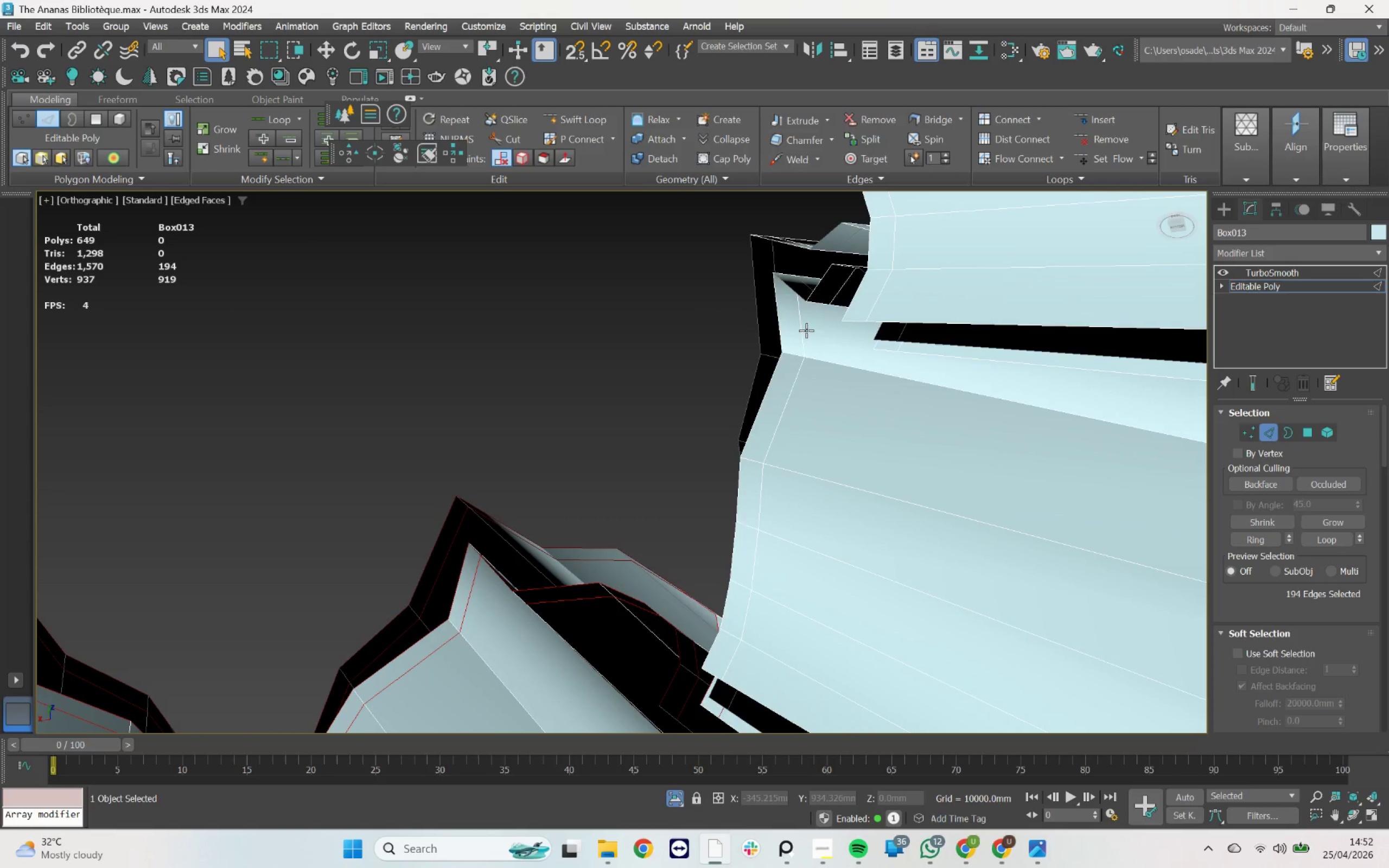 
double_click([806, 330])
 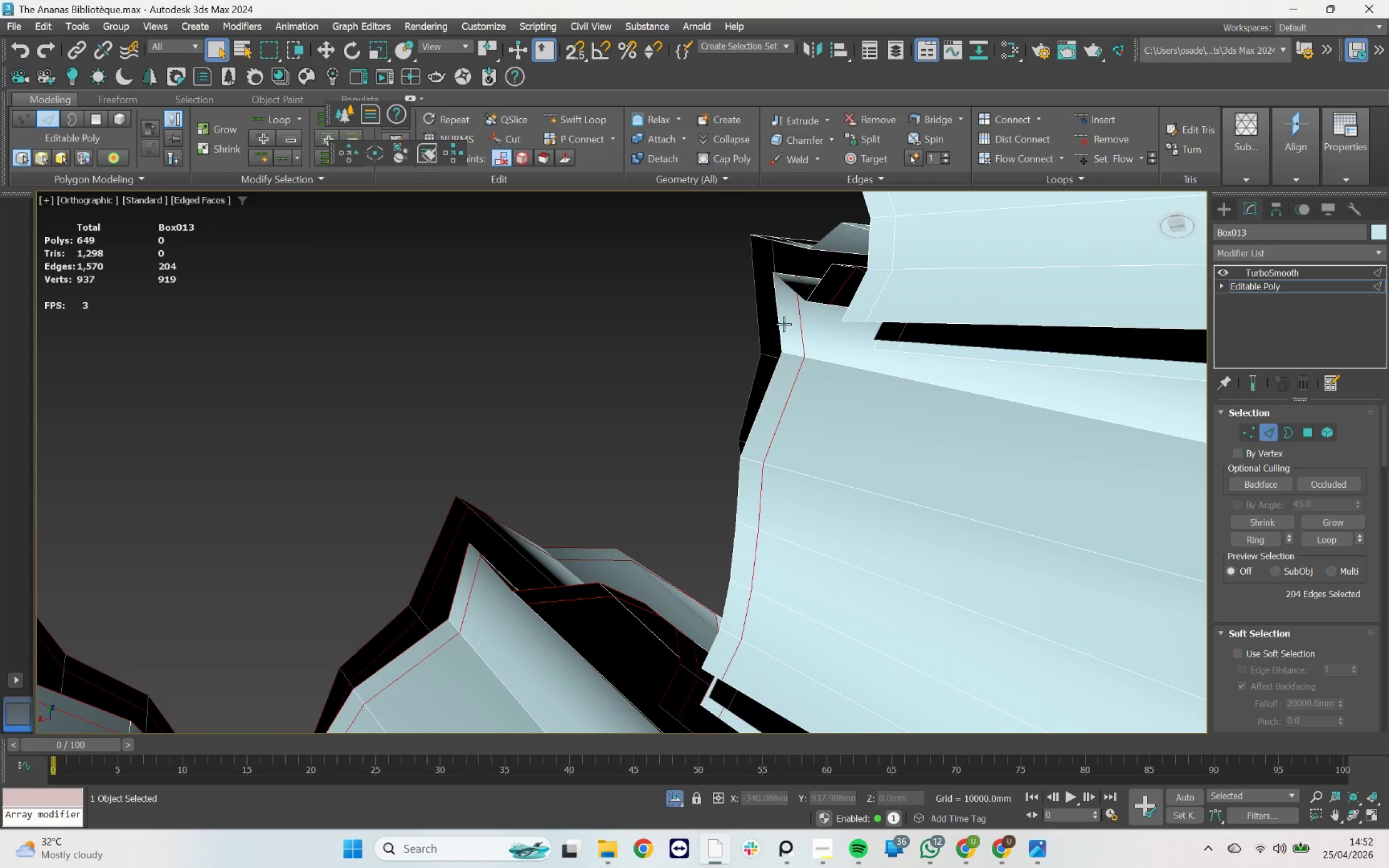 
triple_click([783, 323])
 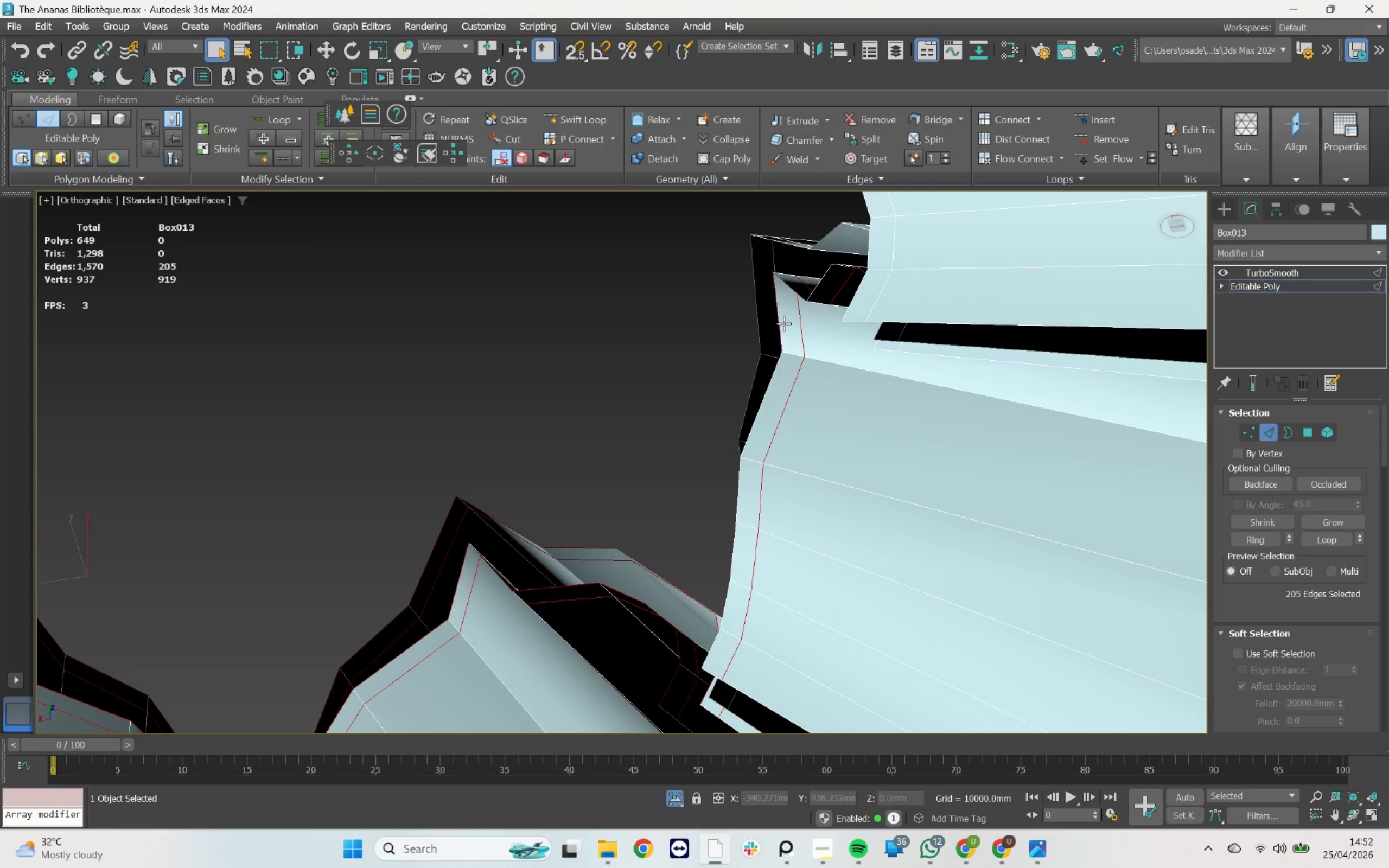 
triple_click([783, 323])
 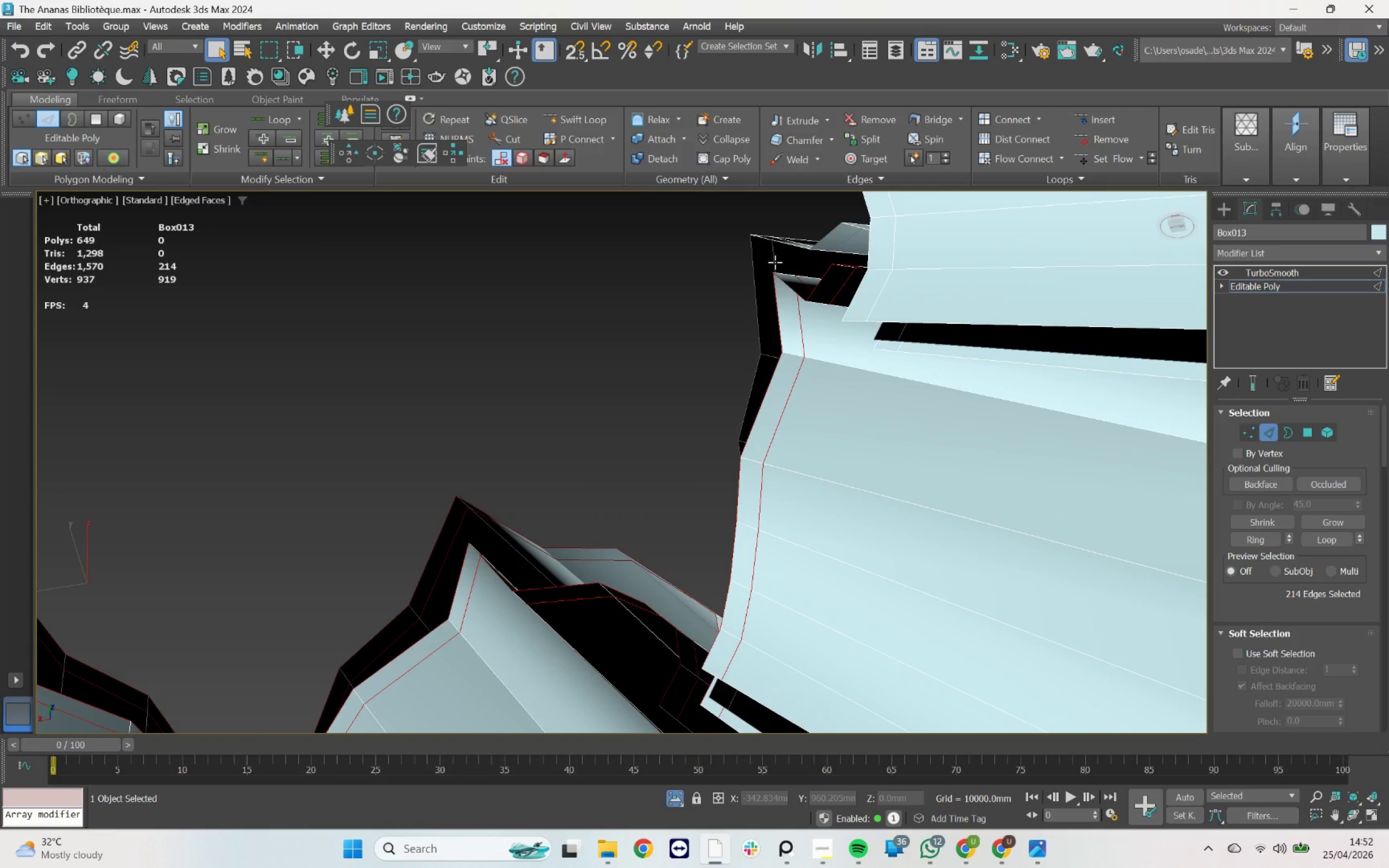 
double_click([775, 261])
 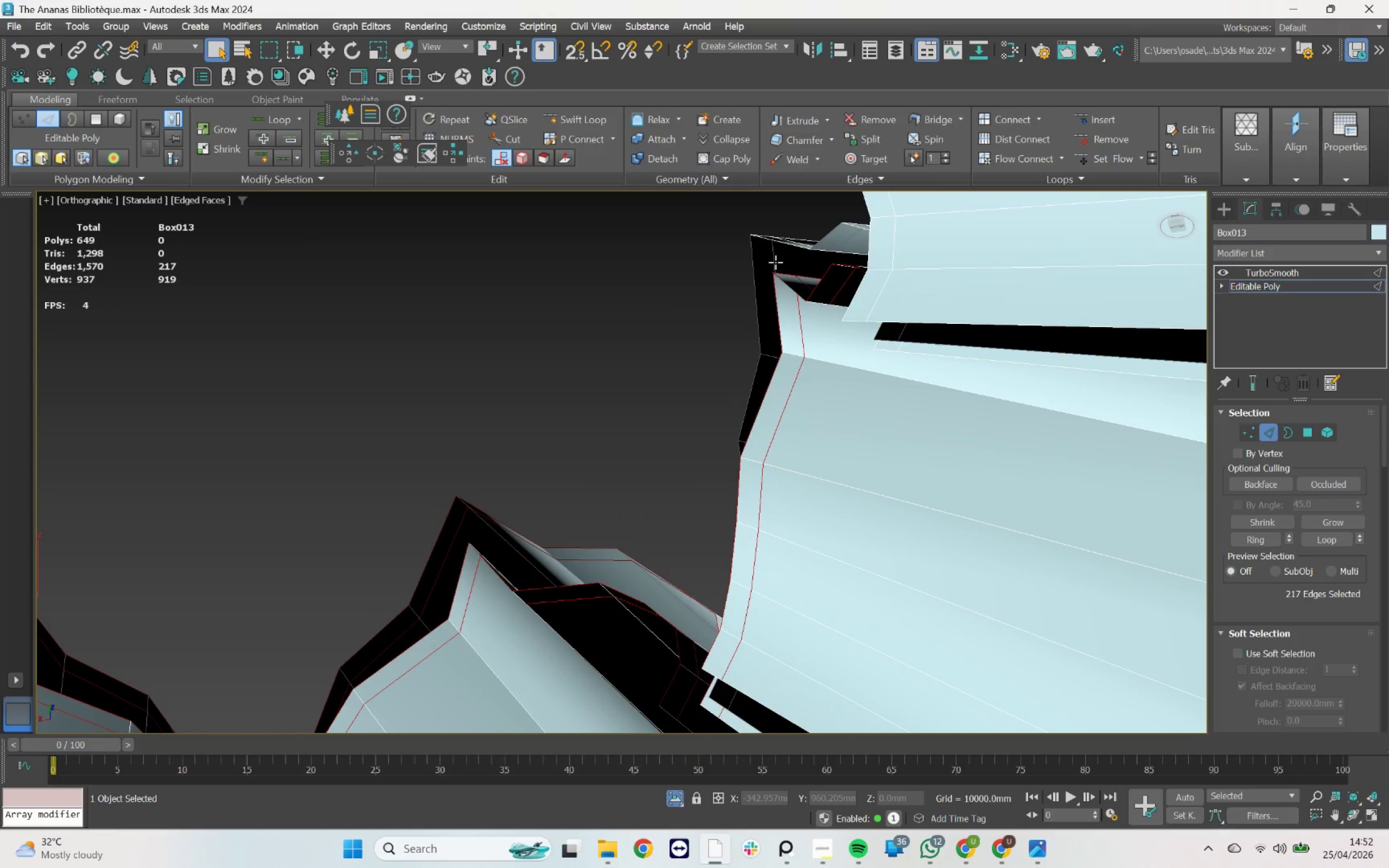 
key(Control+Z)
 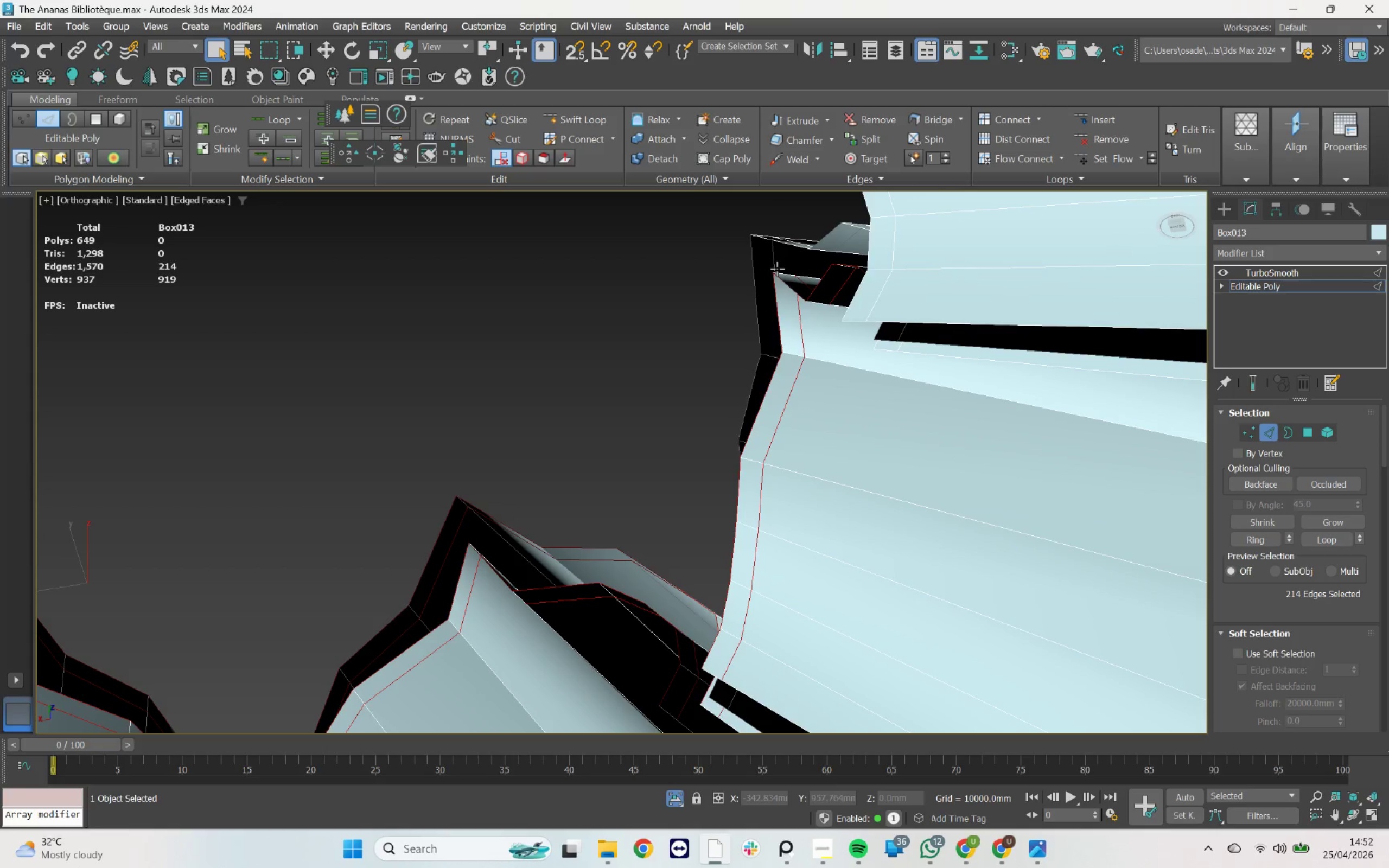 
key(Control+Z)
 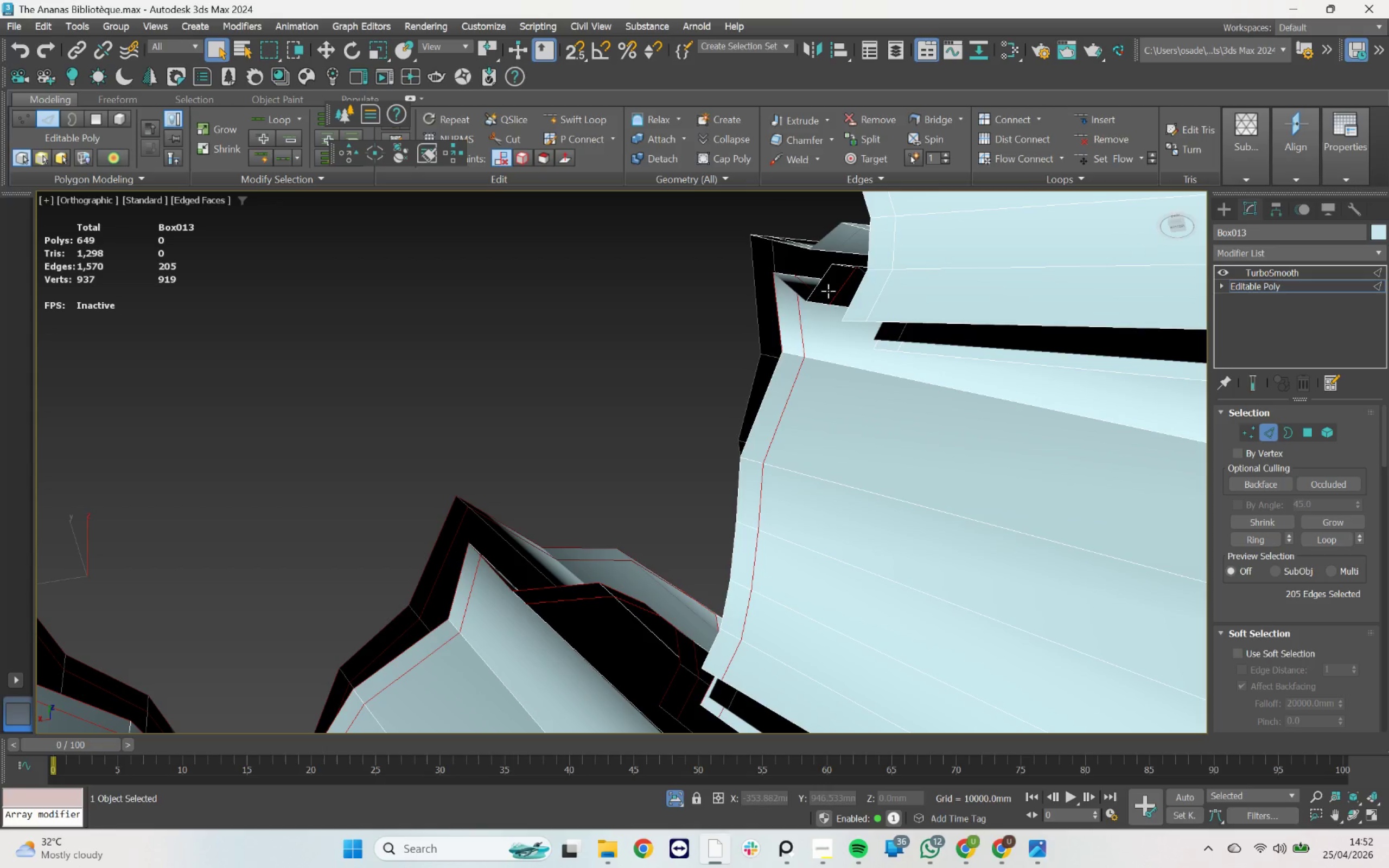 
hold_key(key=ControlLeft, duration=0.72)
double_click([820, 282])
 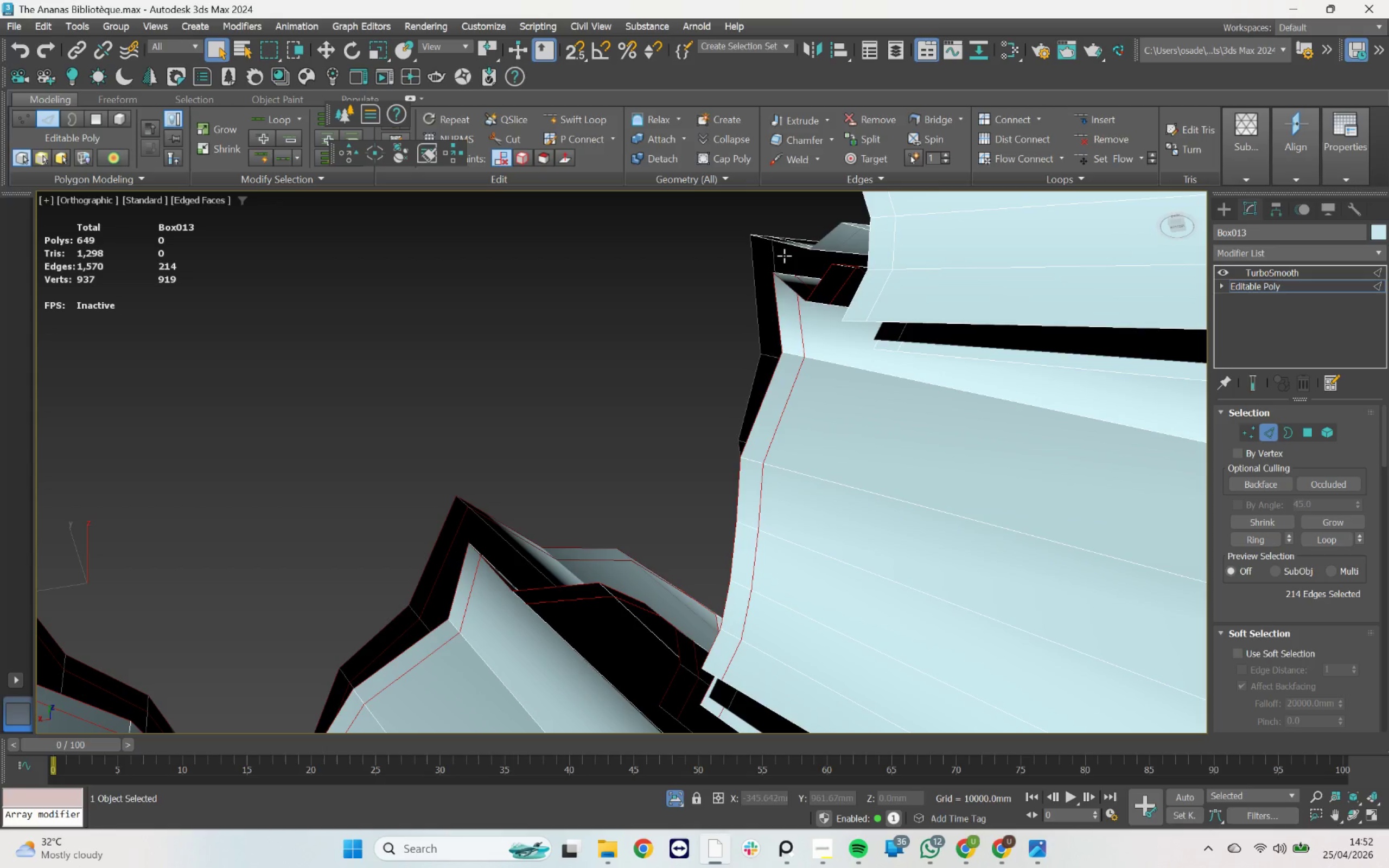 
hold_key(key=ControlLeft, duration=0.83)
 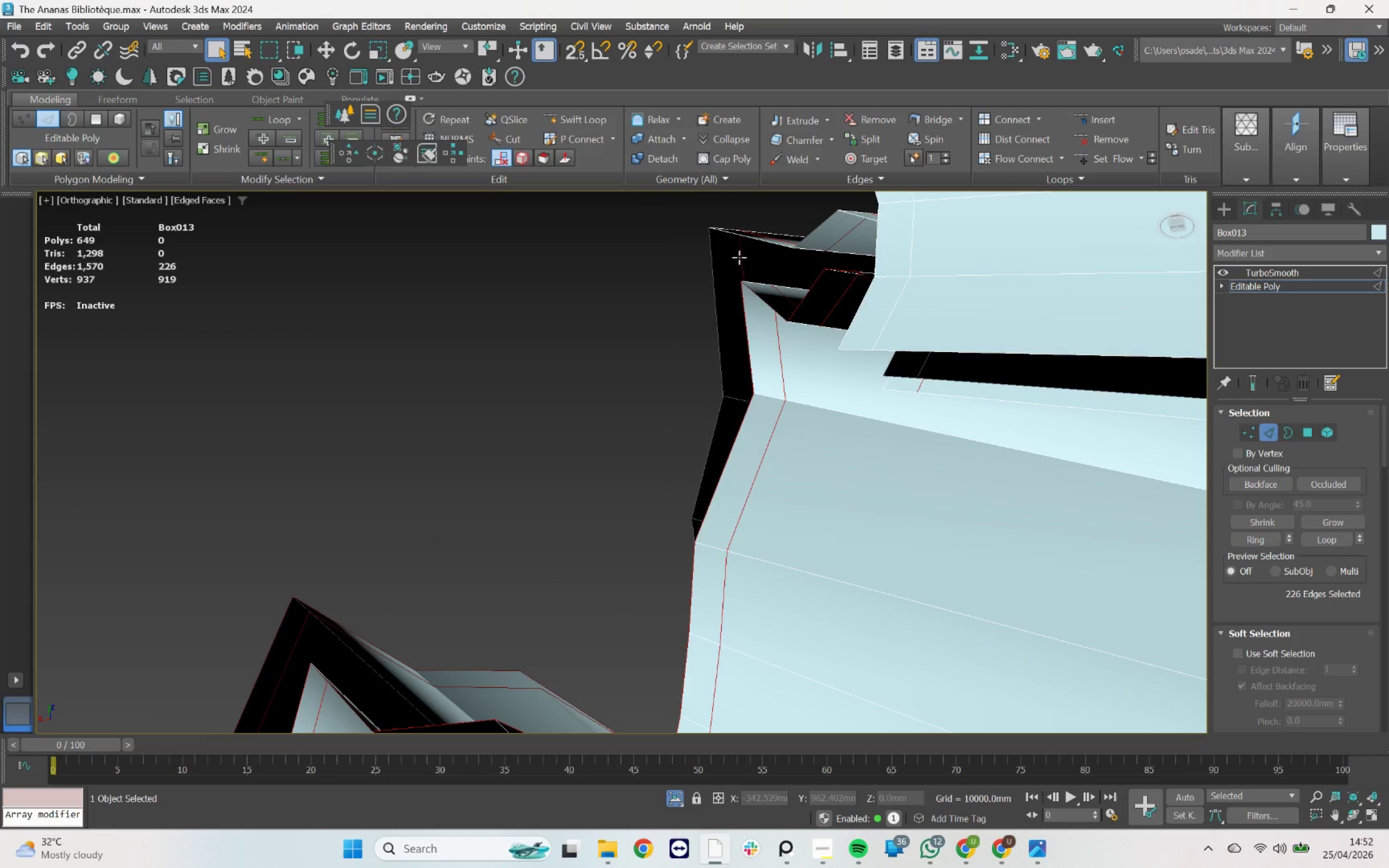 
scroll: coordinate [781, 253], scroll_direction: up, amount: 4.0
 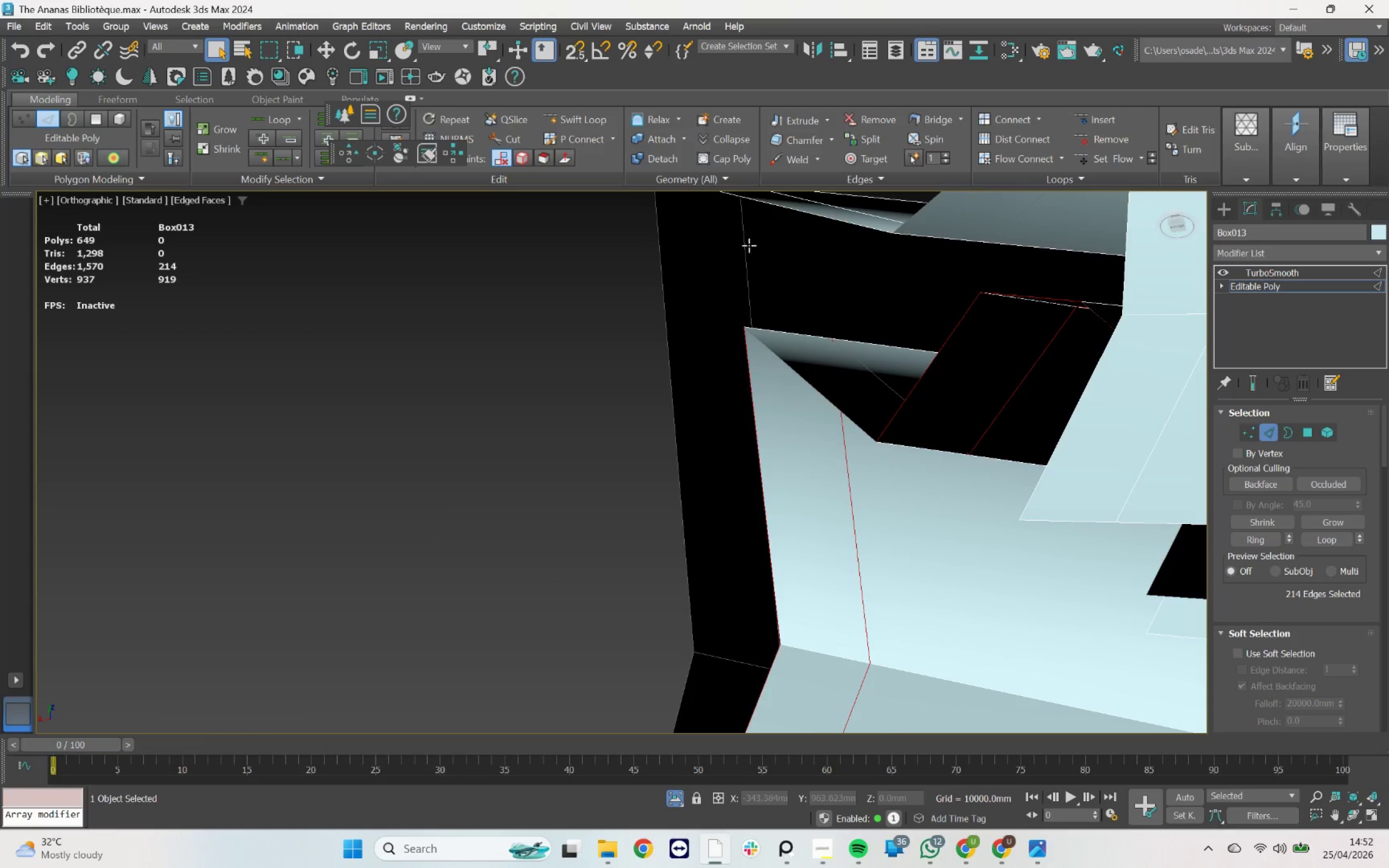 
double_click([744, 242])
 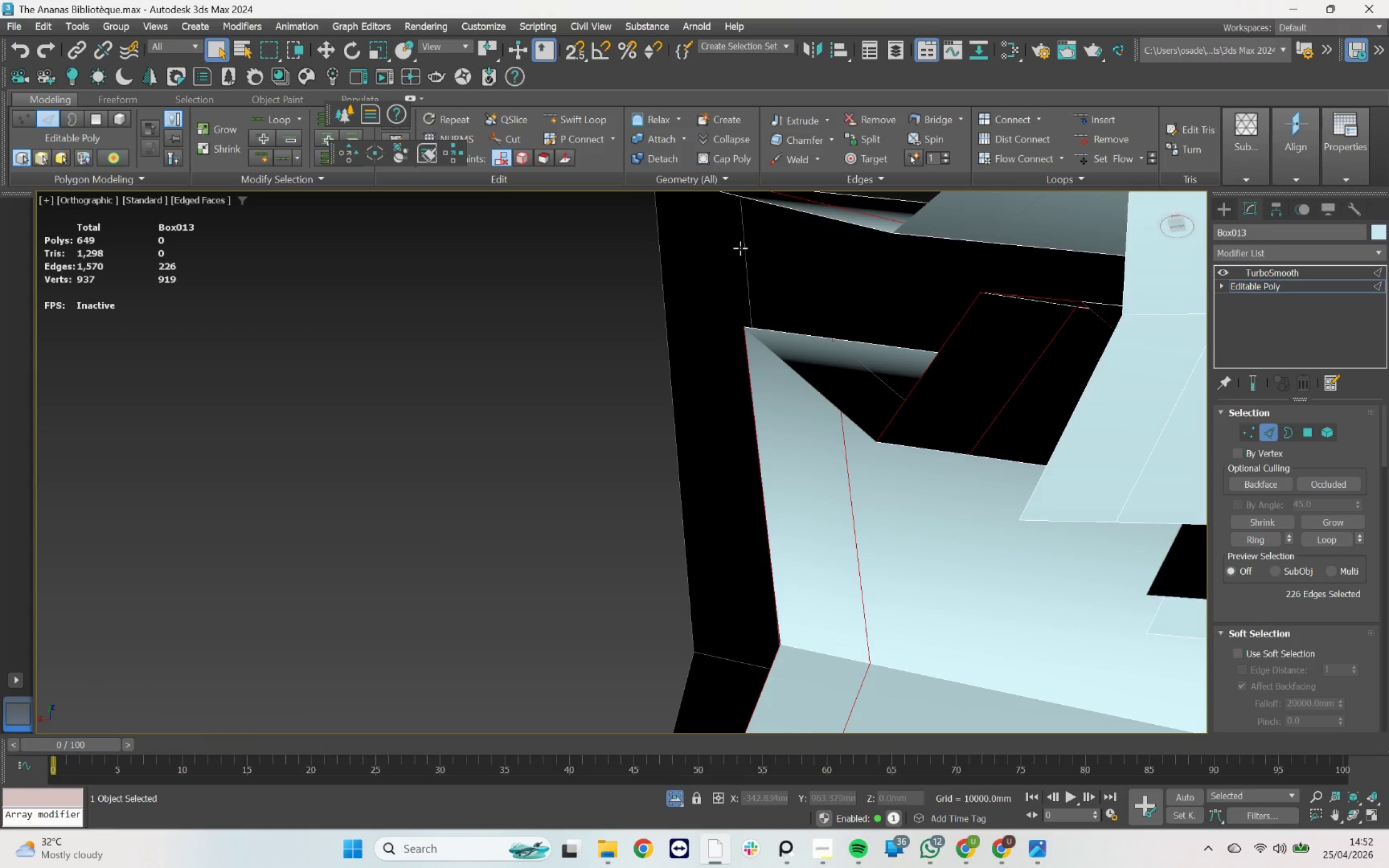 
scroll: coordinate [740, 257], scroll_direction: down, amount: 3.0
 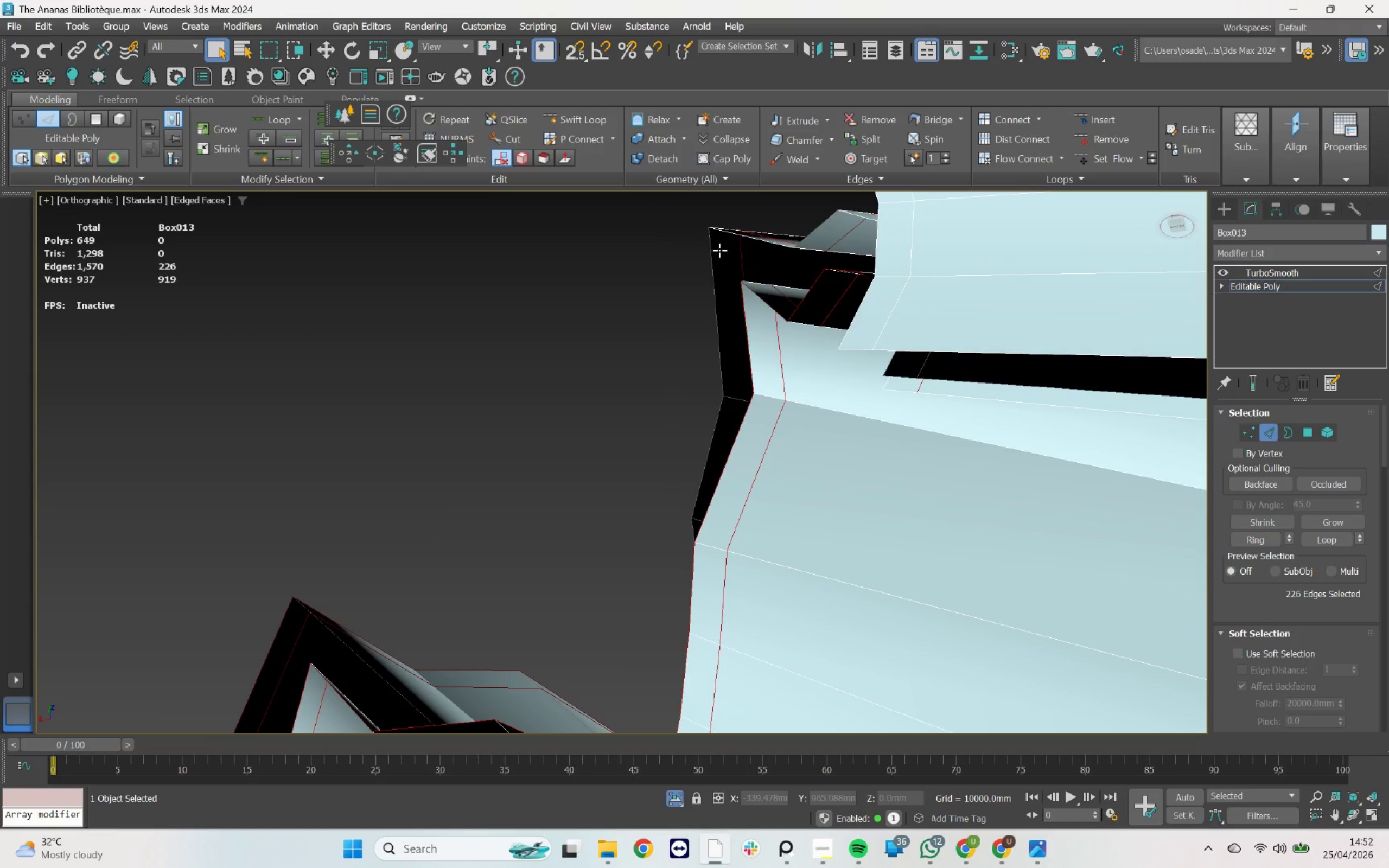 
hold_key(key=ControlLeft, duration=0.56)
double_click([712, 257])
 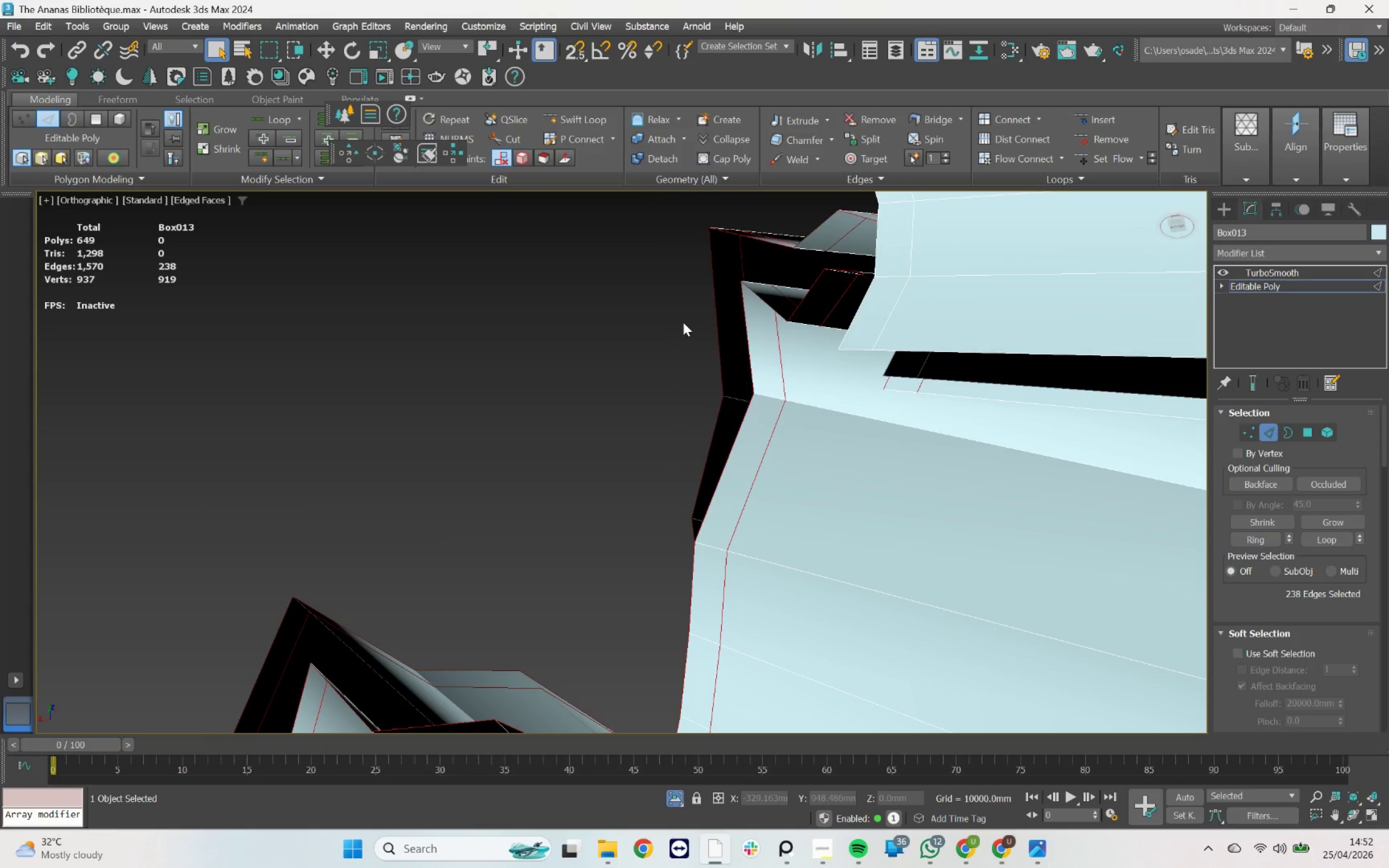 
scroll: coordinate [735, 231], scroll_direction: down, amount: 5.0
 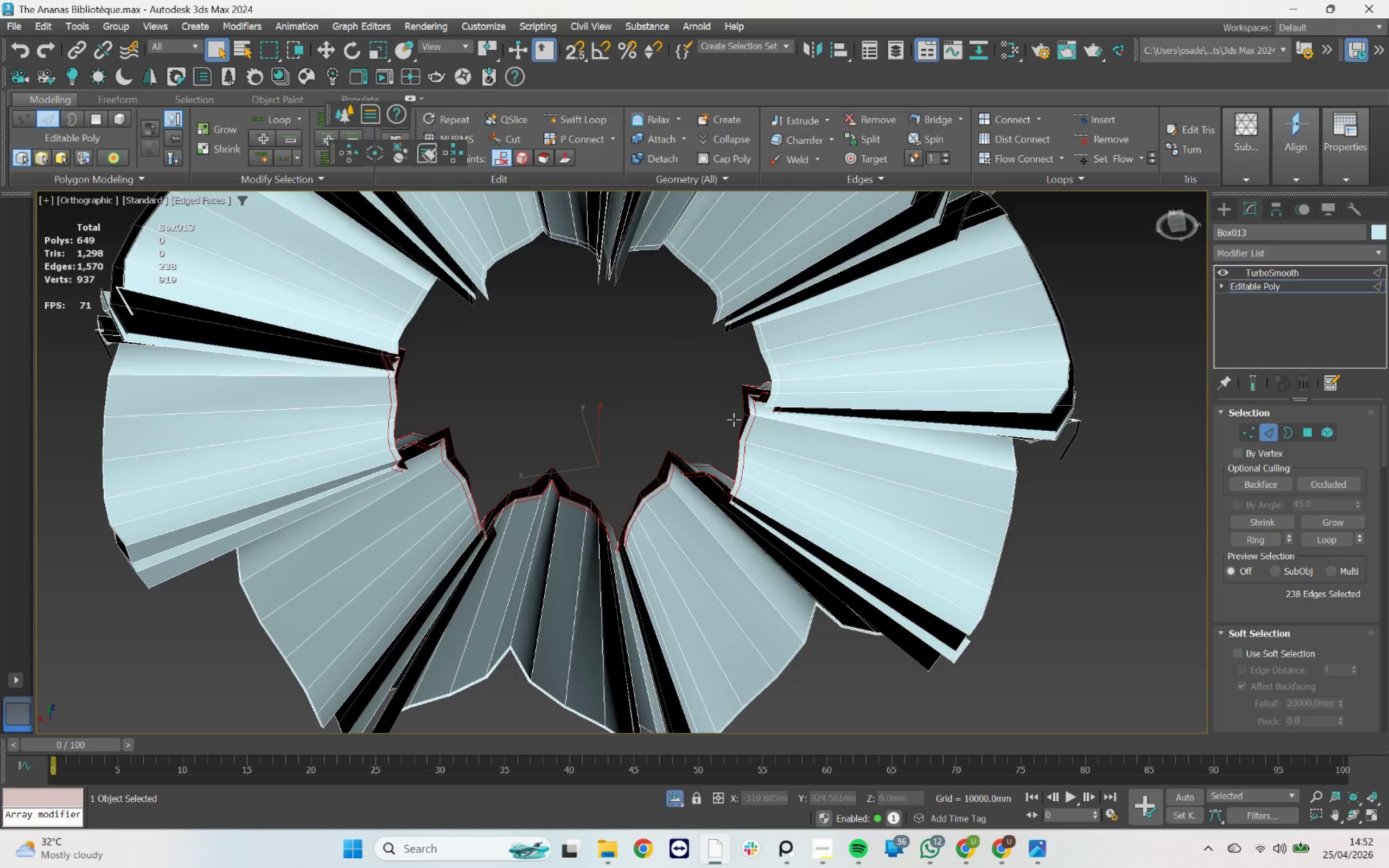 
scroll: coordinate [710, 288], scroll_direction: up, amount: 4.0
 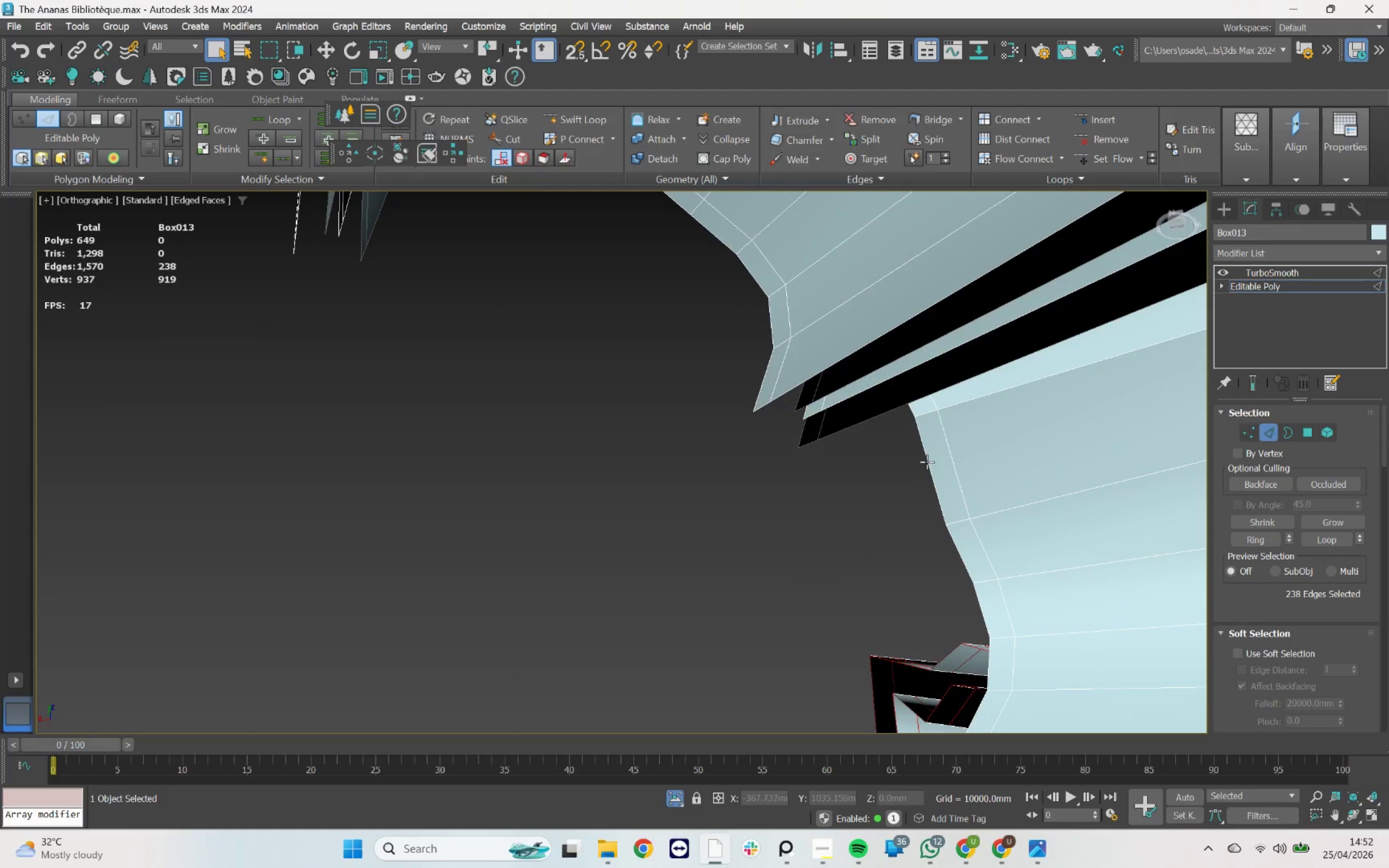 
hold_key(key=ControlLeft, duration=3.66)
double_click([930, 460])
 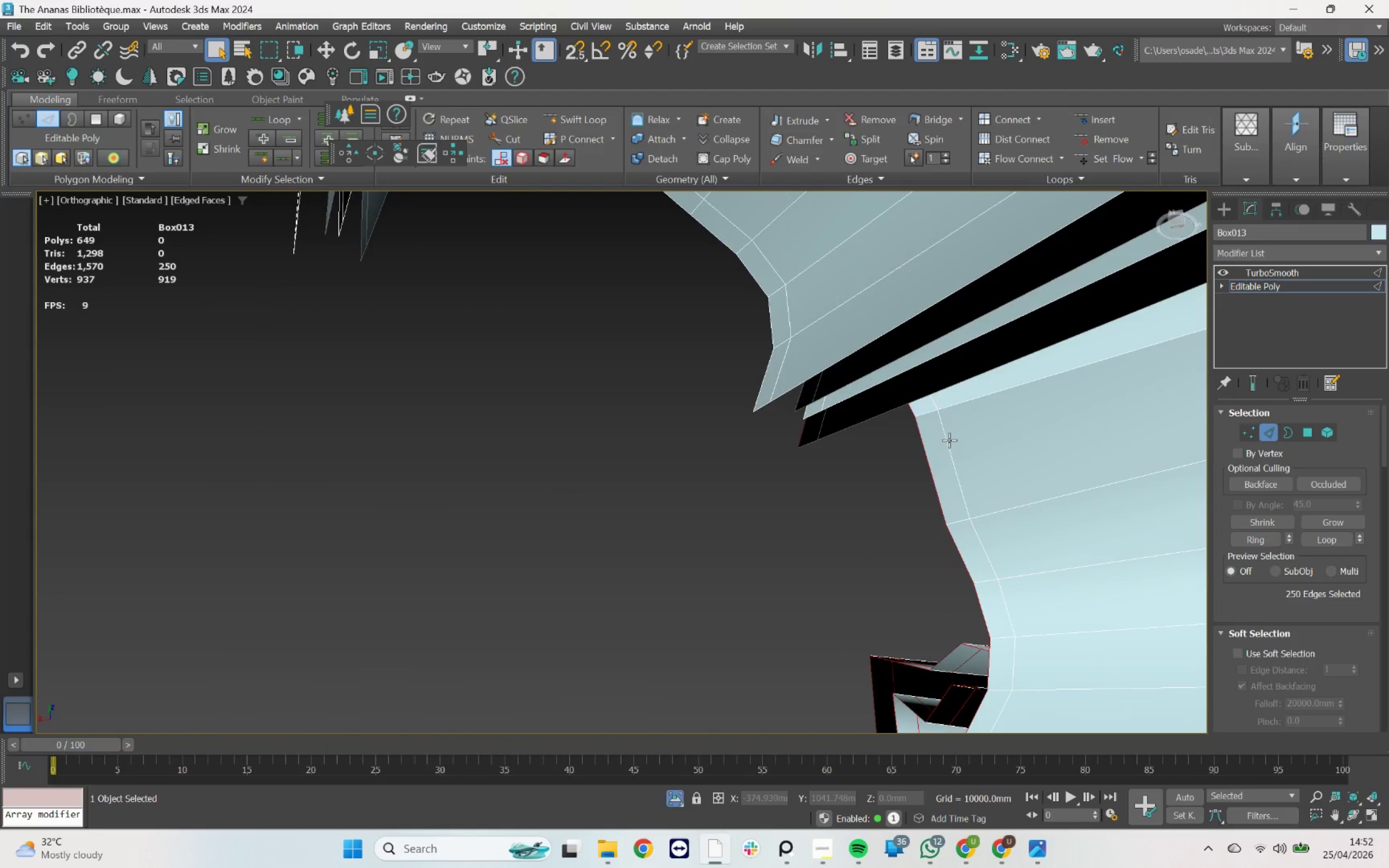 
double_click([949, 440])
 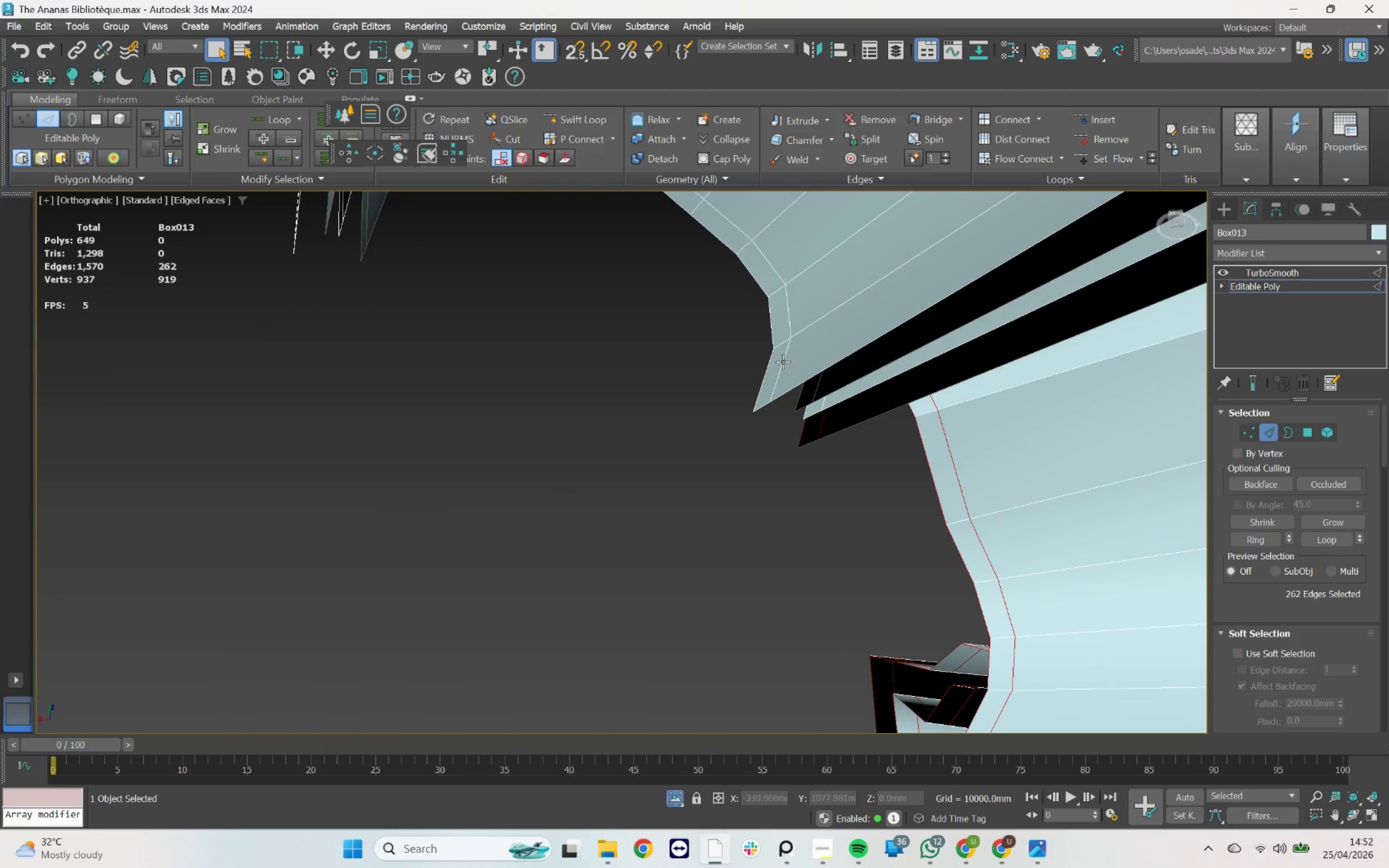 
double_click([782, 360])
 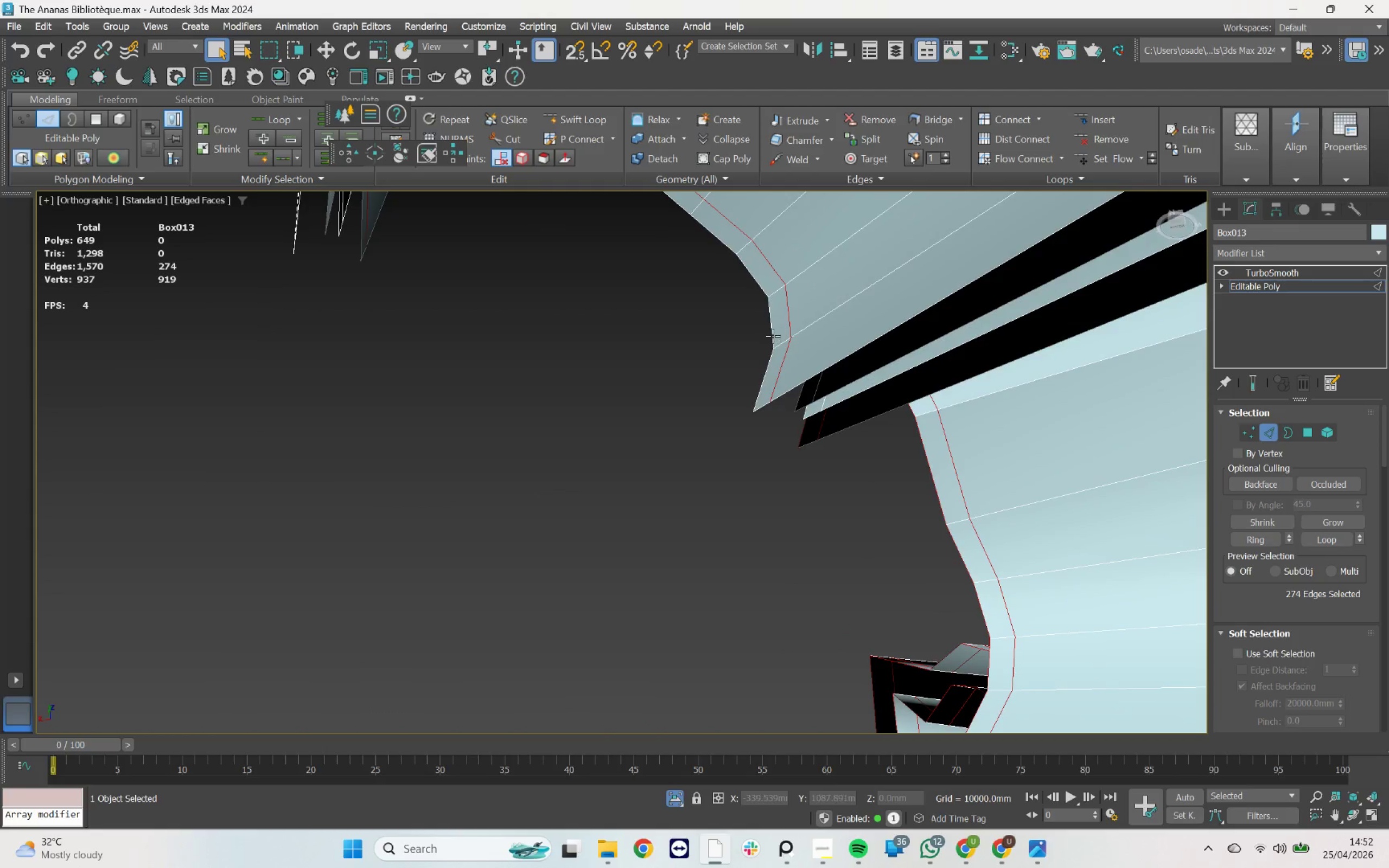 
double_click([773, 336])
 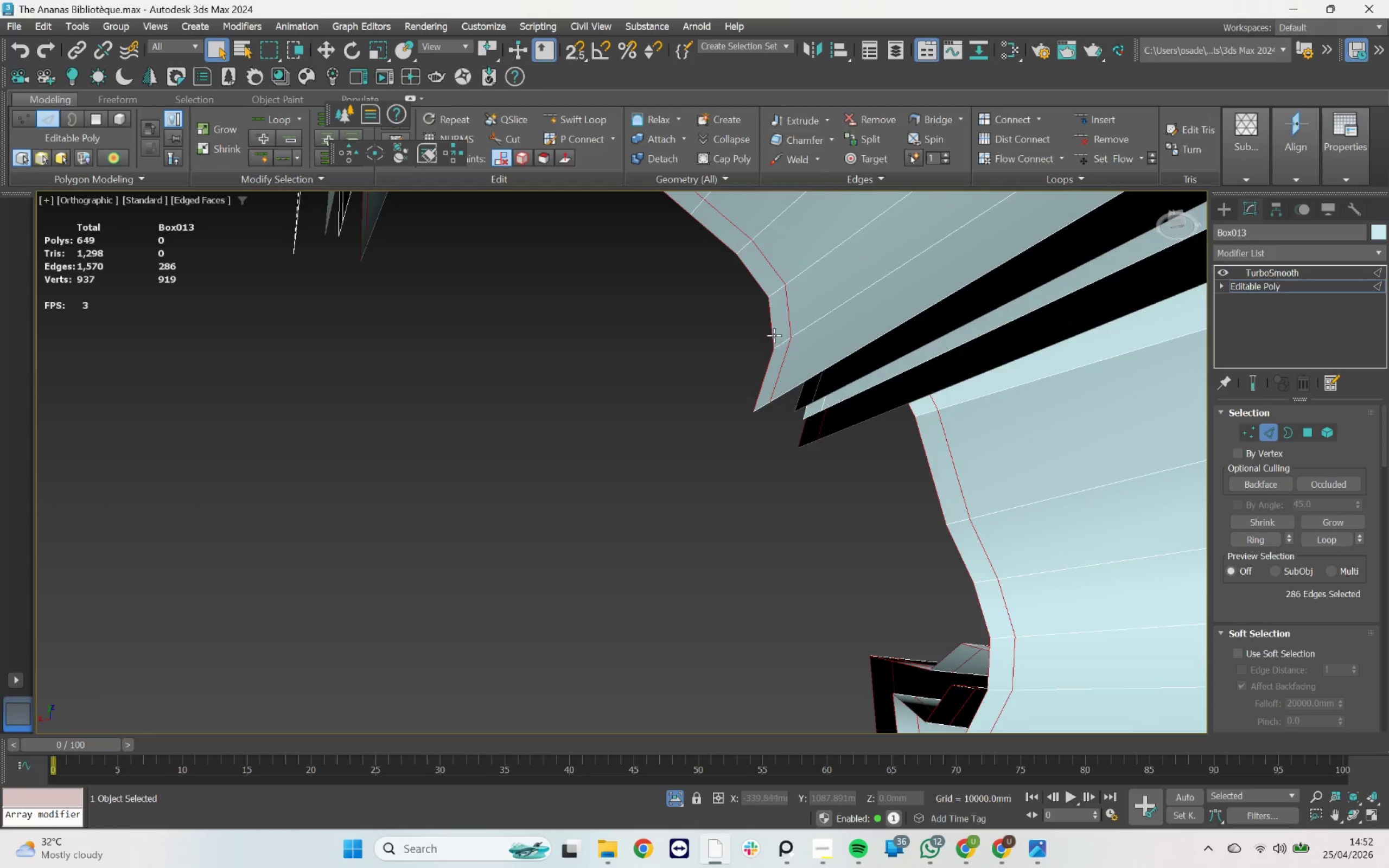 
scroll: coordinate [782, 337], scroll_direction: down, amount: 4.0
 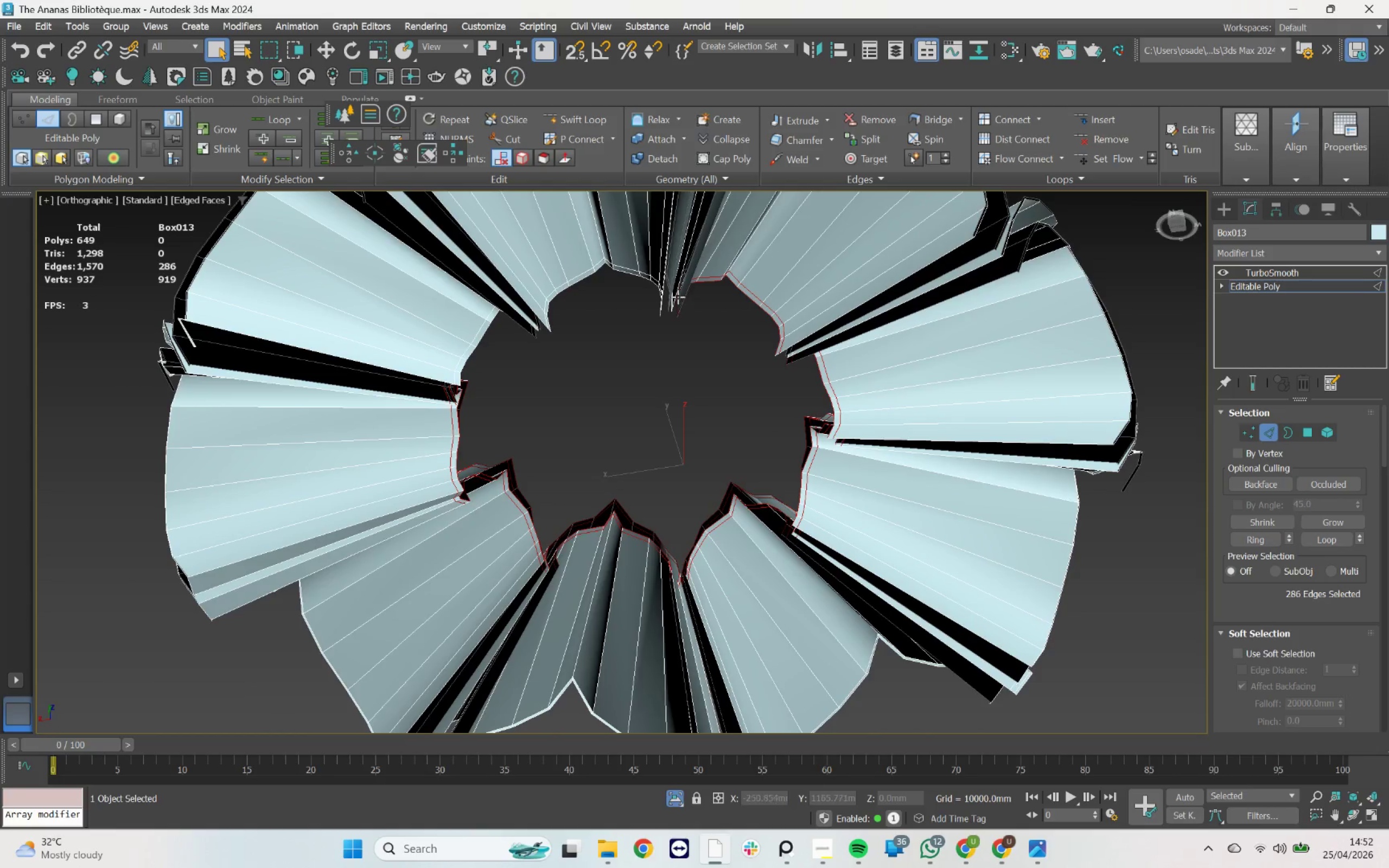 
scroll: coordinate [706, 320], scroll_direction: up, amount: 4.0
 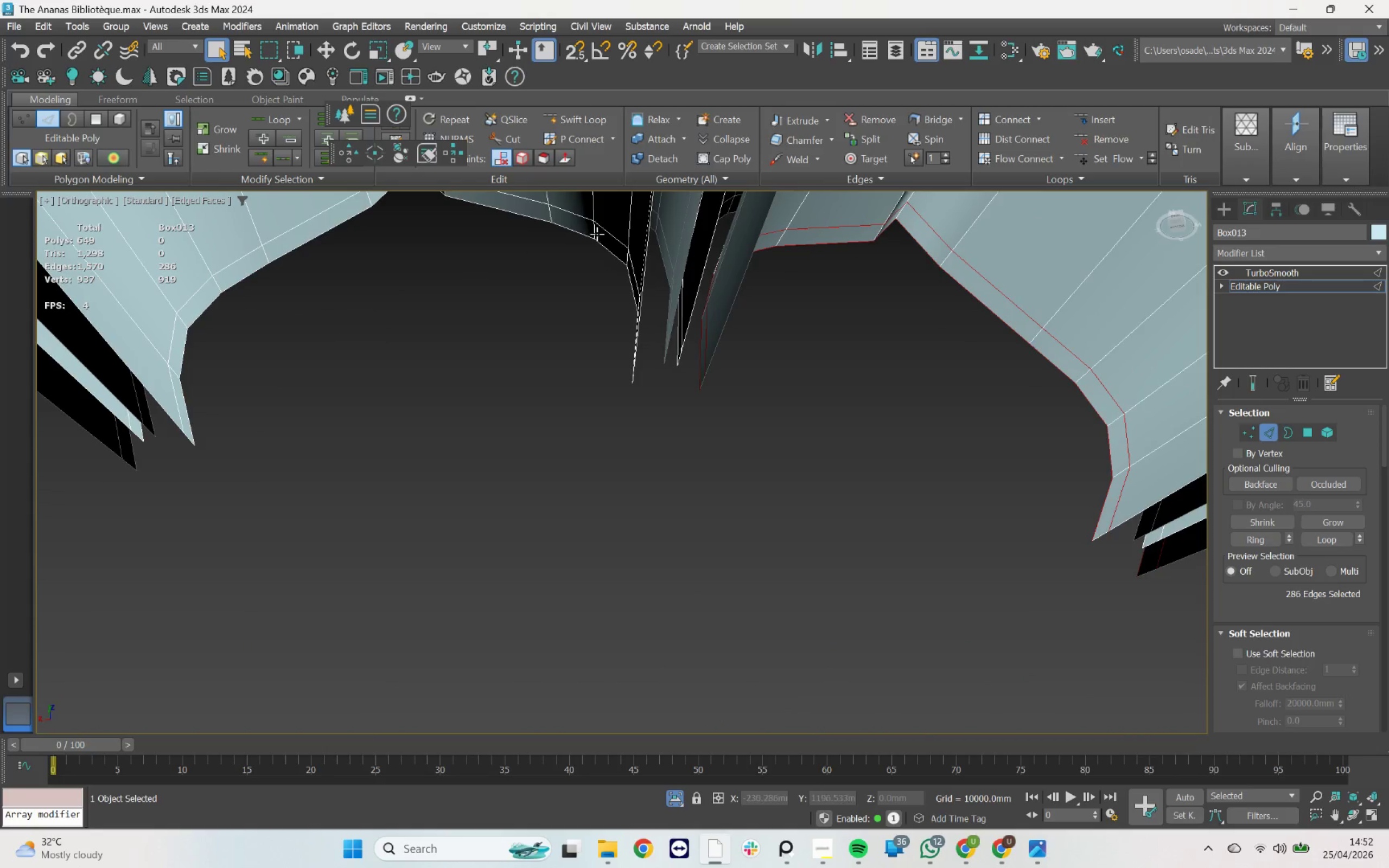 
hold_key(key=ControlLeft, duration=1.7)
double_click([609, 229])
 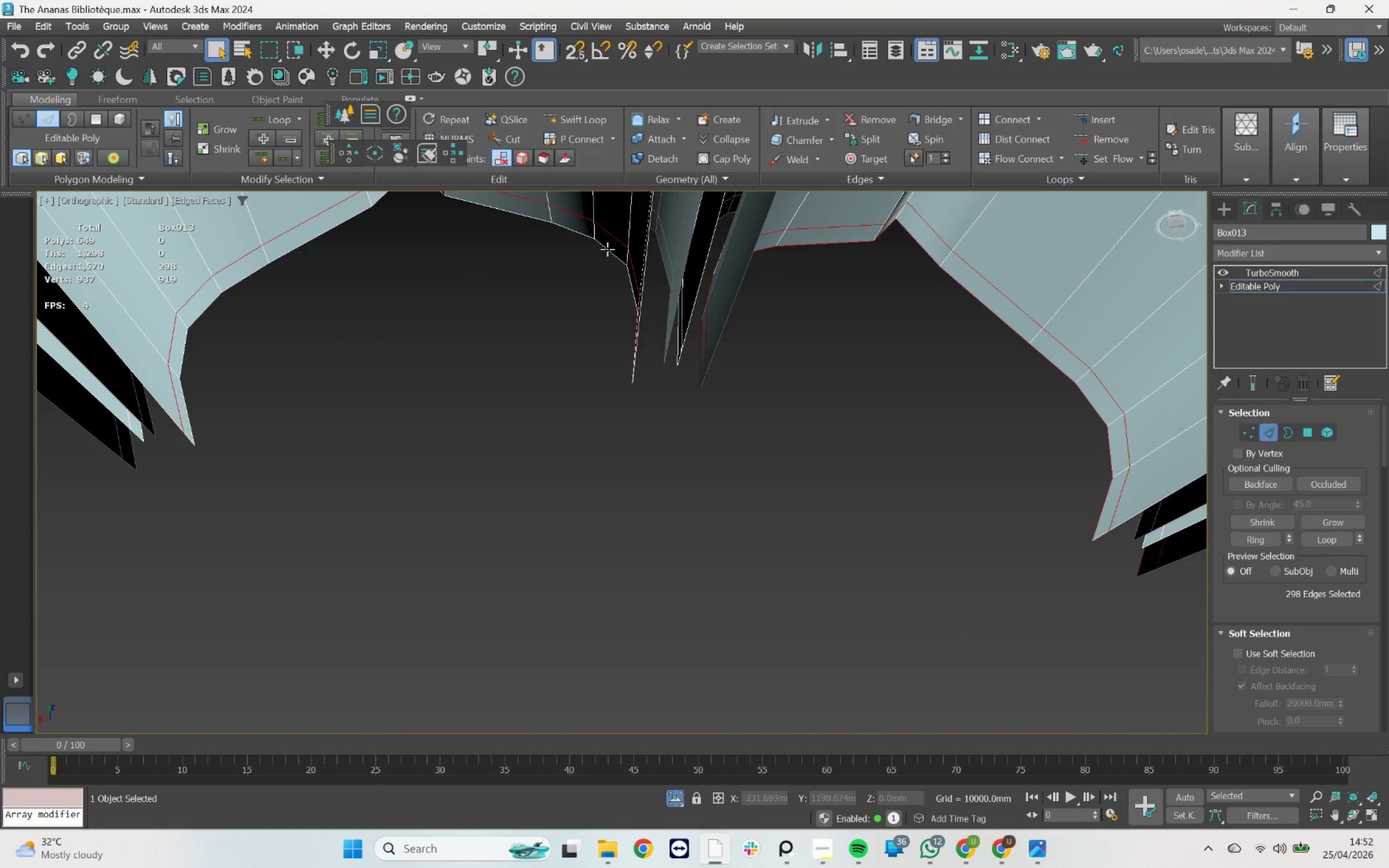 
double_click([607, 249])
 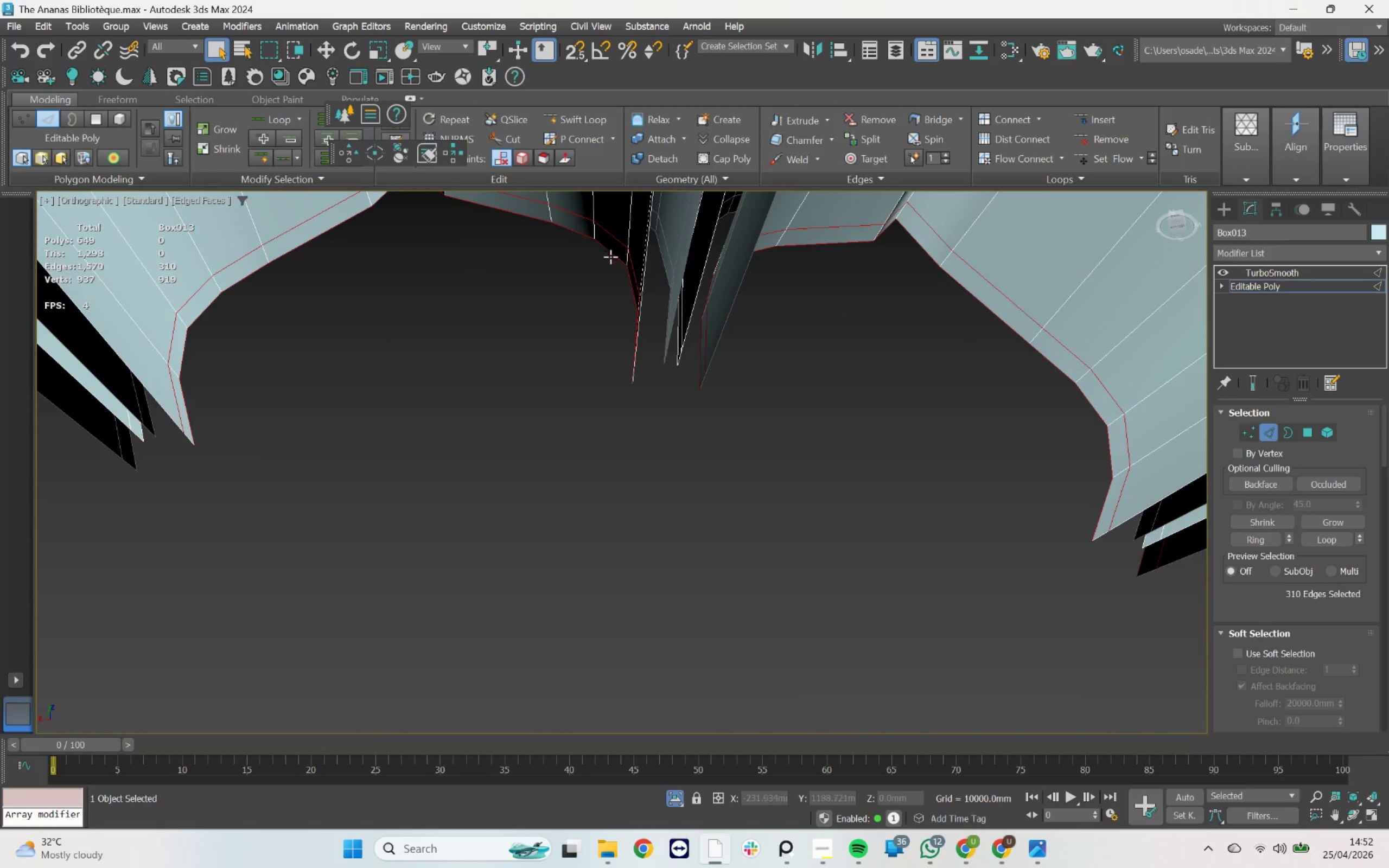 
scroll: coordinate [393, 328], scroll_direction: down, amount: 2.0
 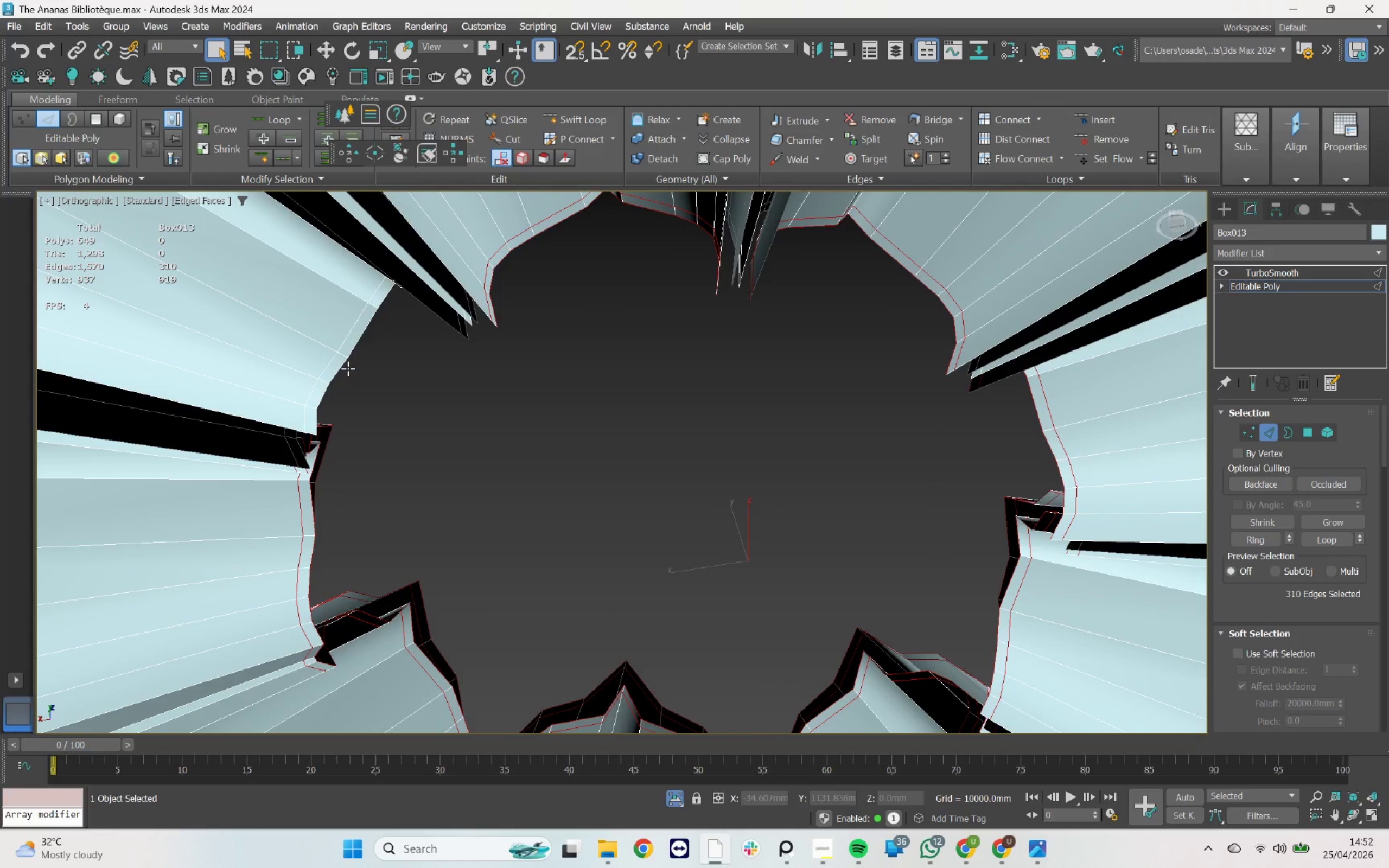 
hold_key(key=ControlLeft, duration=1.59)
 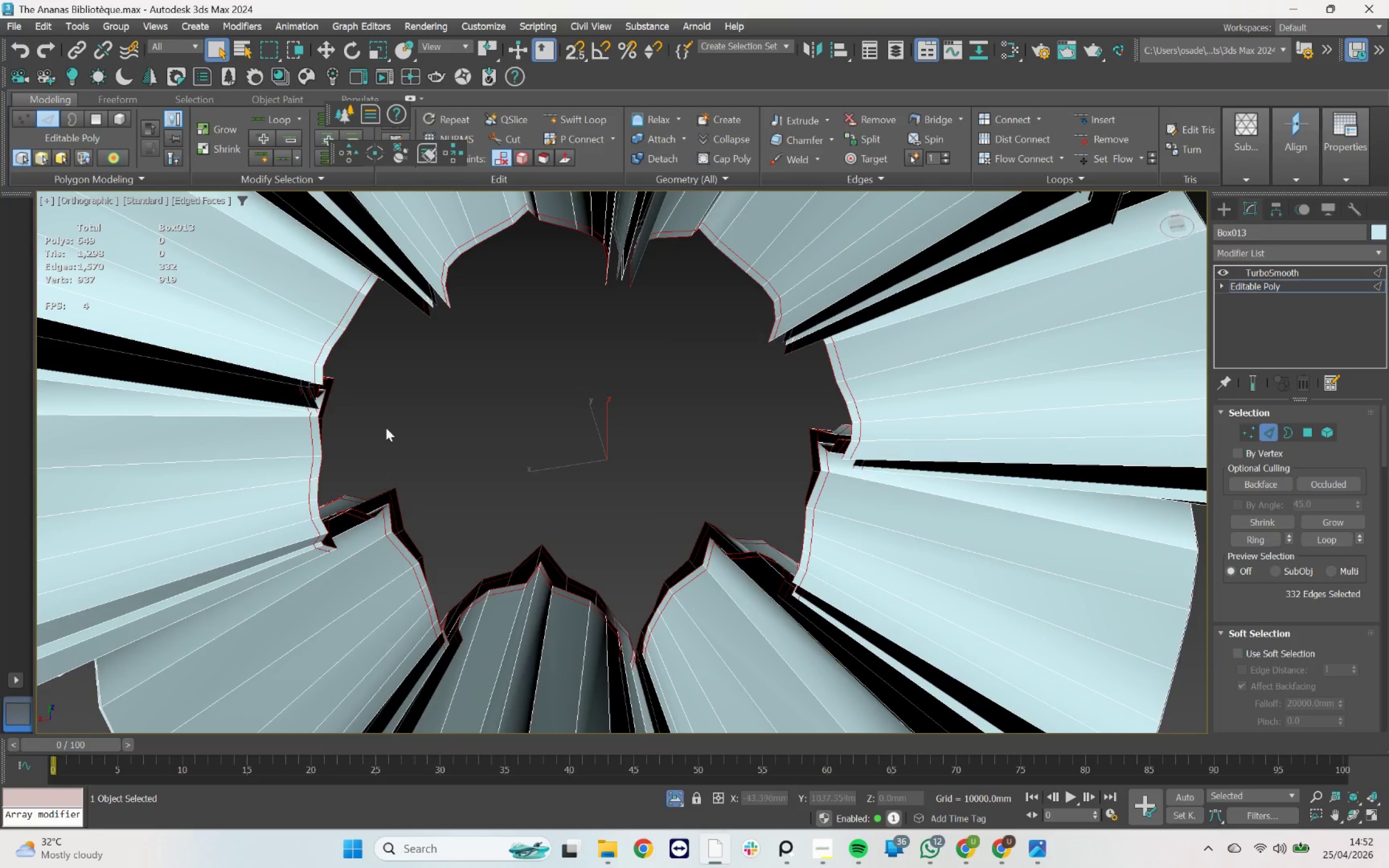 
scroll: coordinate [347, 367], scroll_direction: up, amount: 2.0
 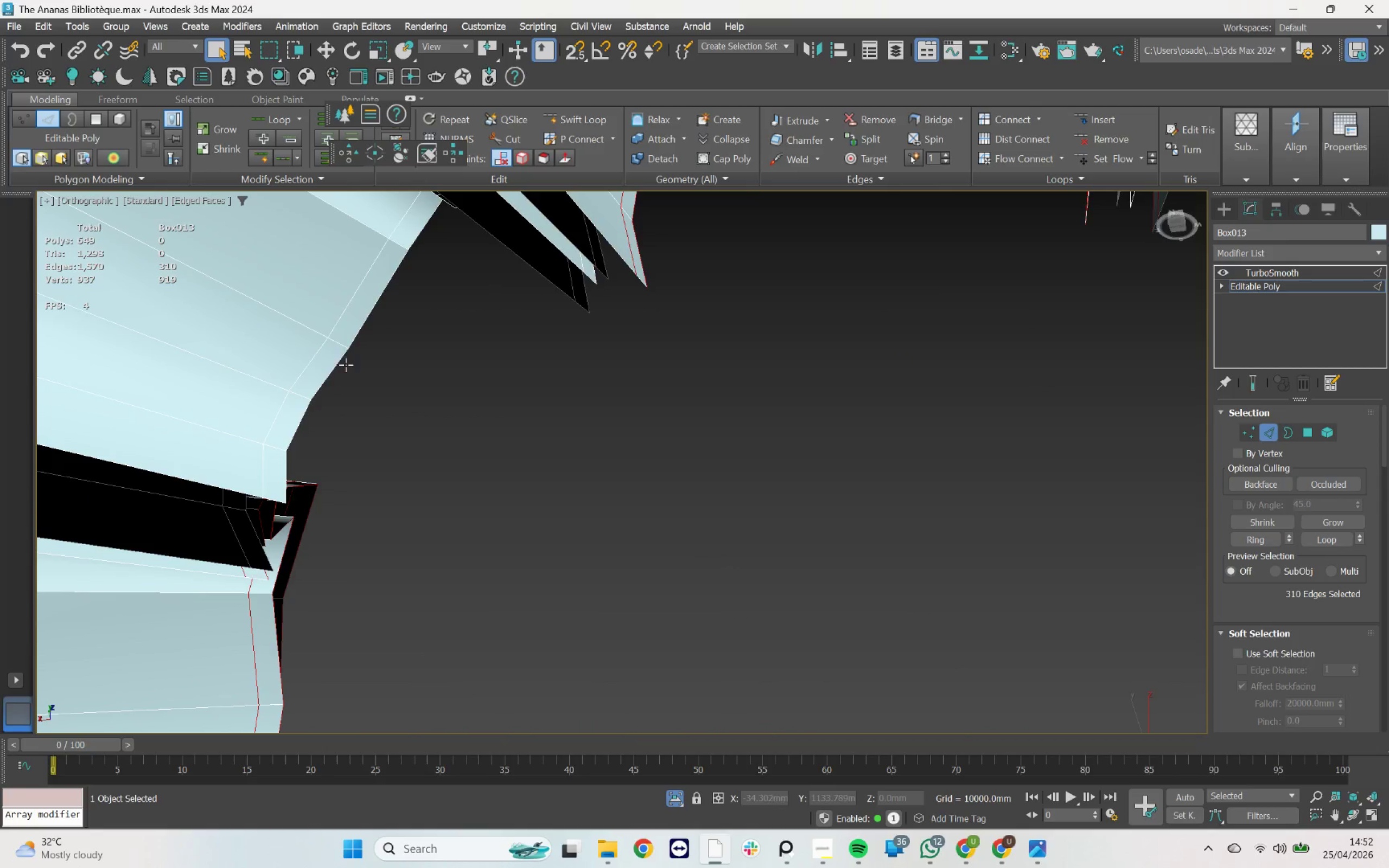 
left_click([354, 342])
 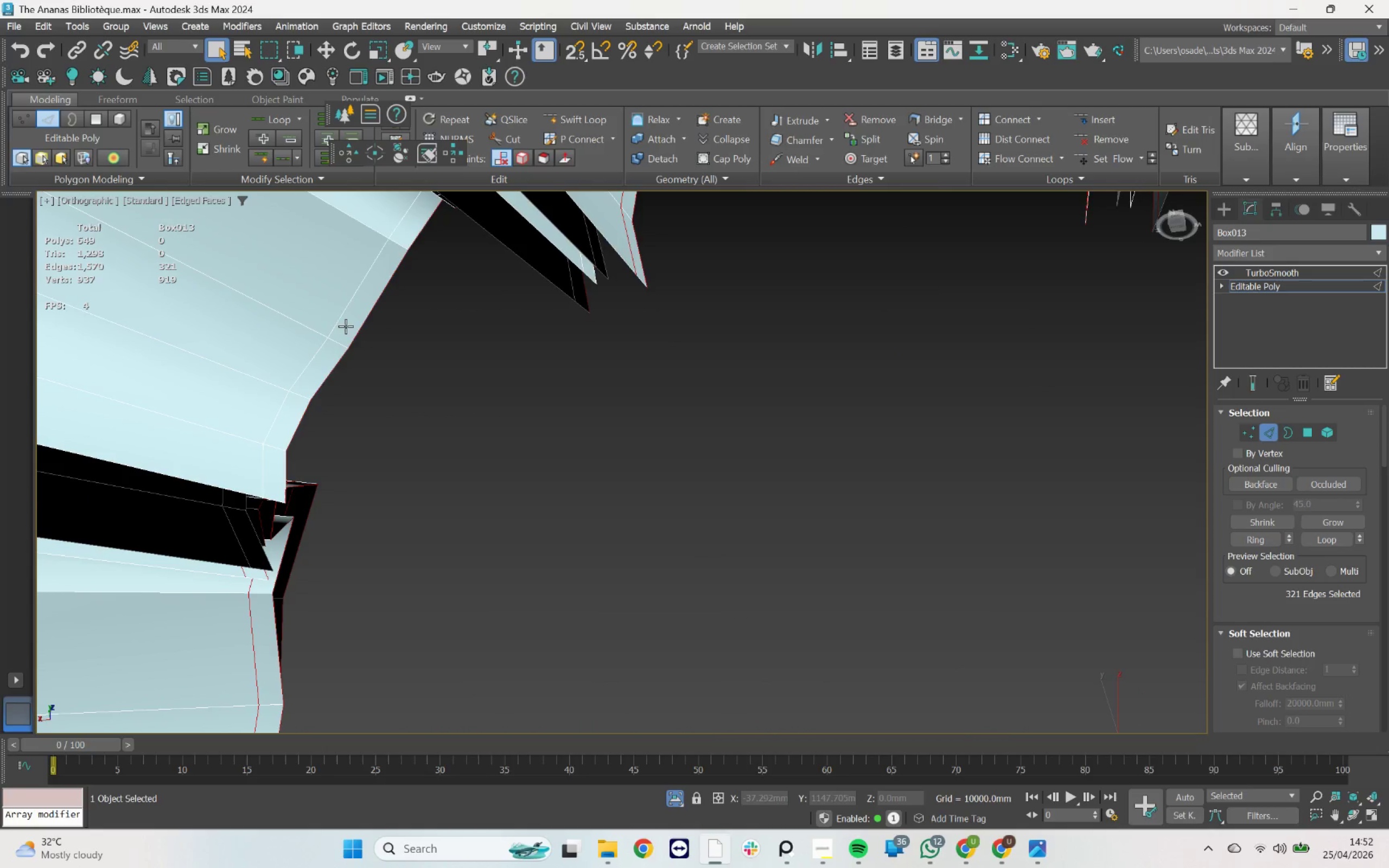 
left_click([344, 320])
 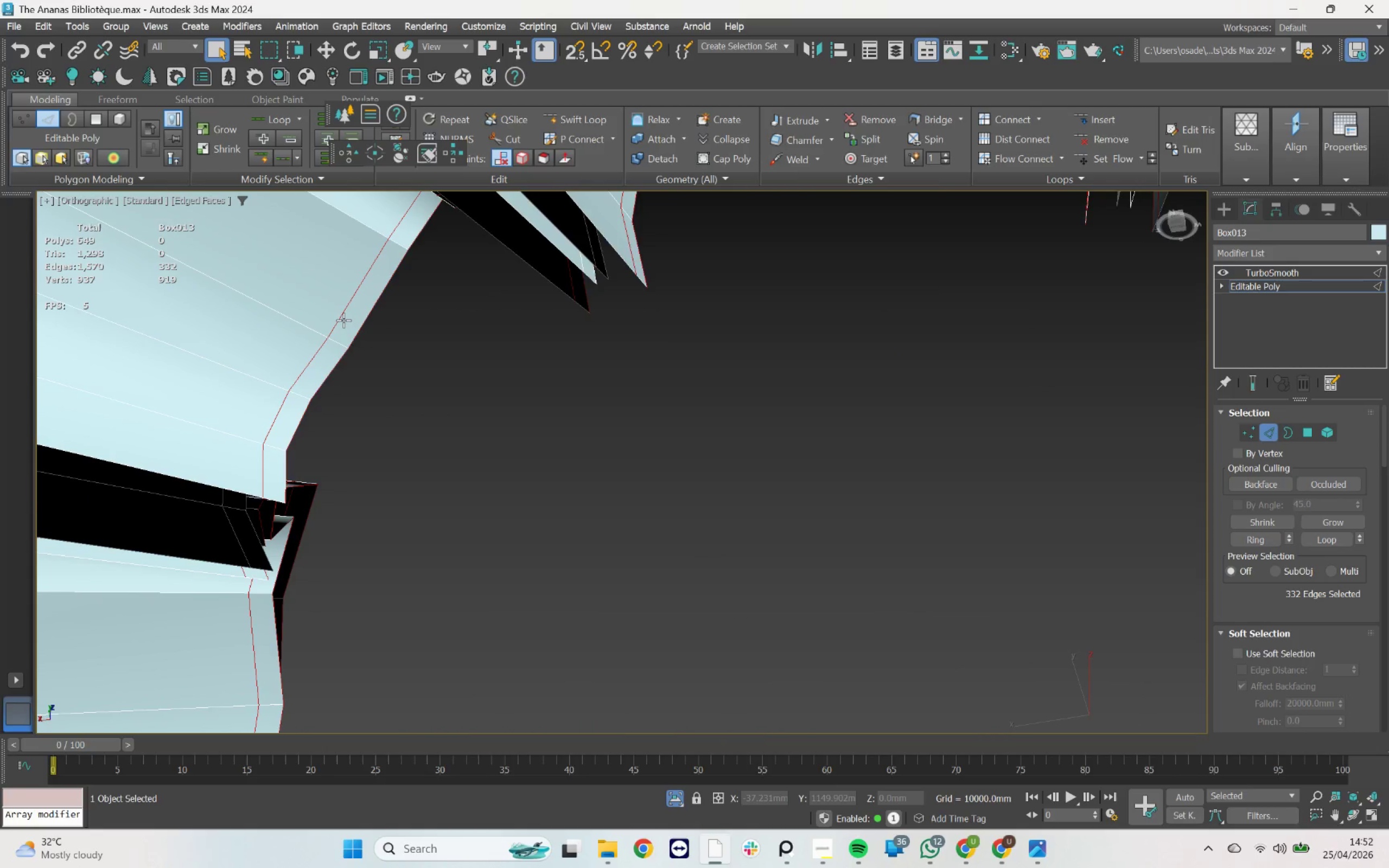 
scroll: coordinate [343, 320], scroll_direction: down, amount: 3.0
 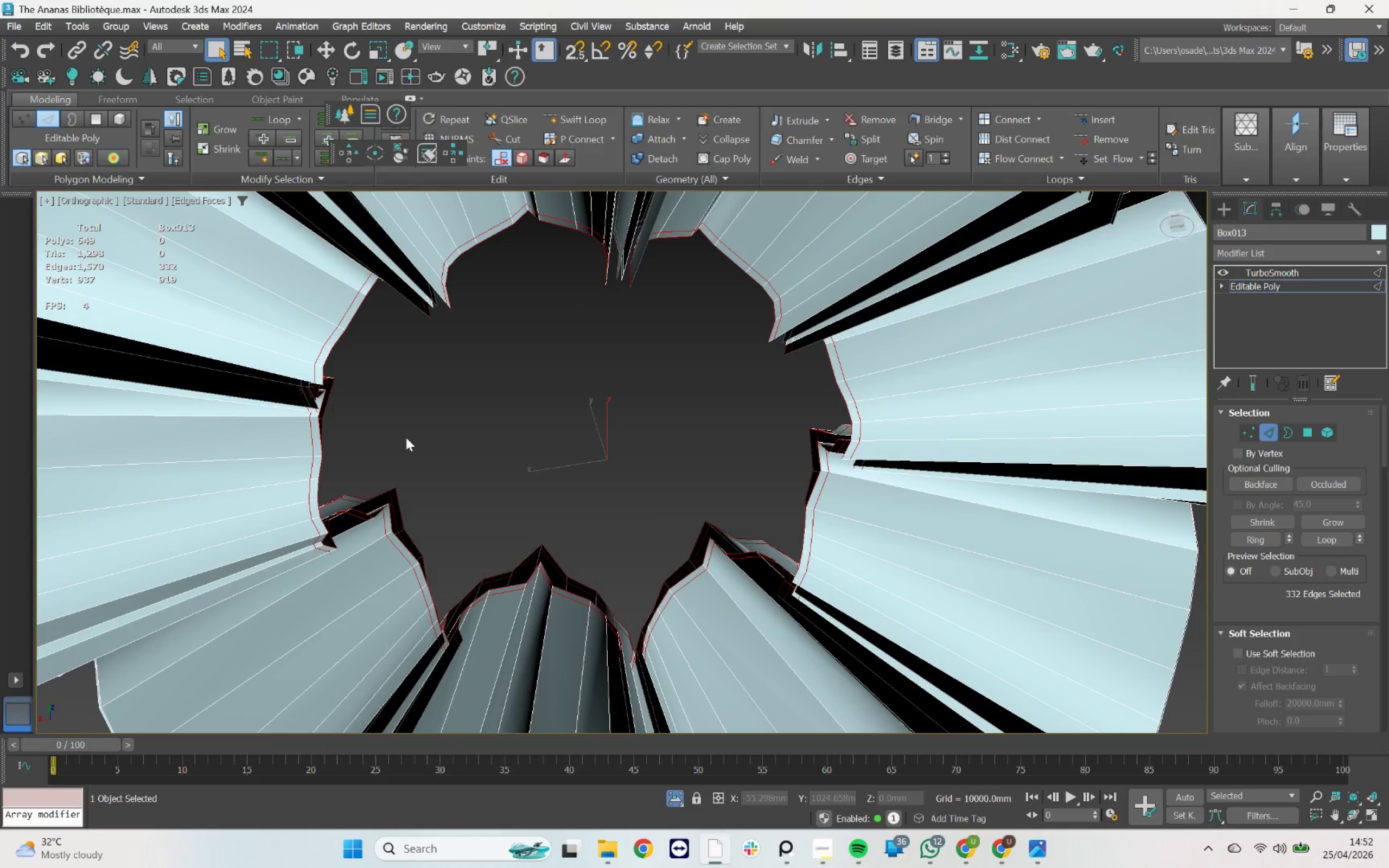 
hold_key(key=AltLeft, duration=1.92)
 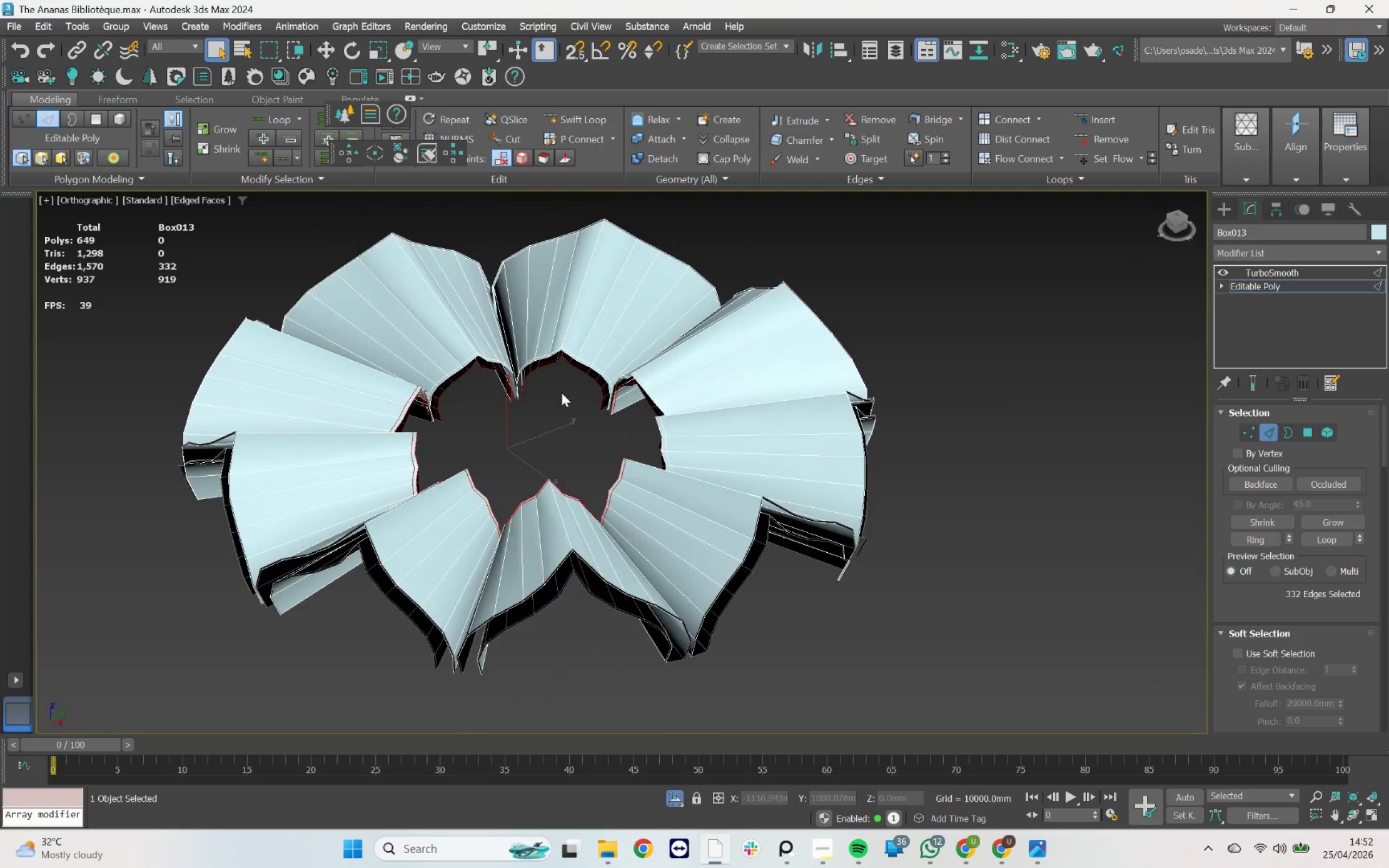 
scroll: coordinate [406, 438], scroll_direction: down, amount: 2.0
 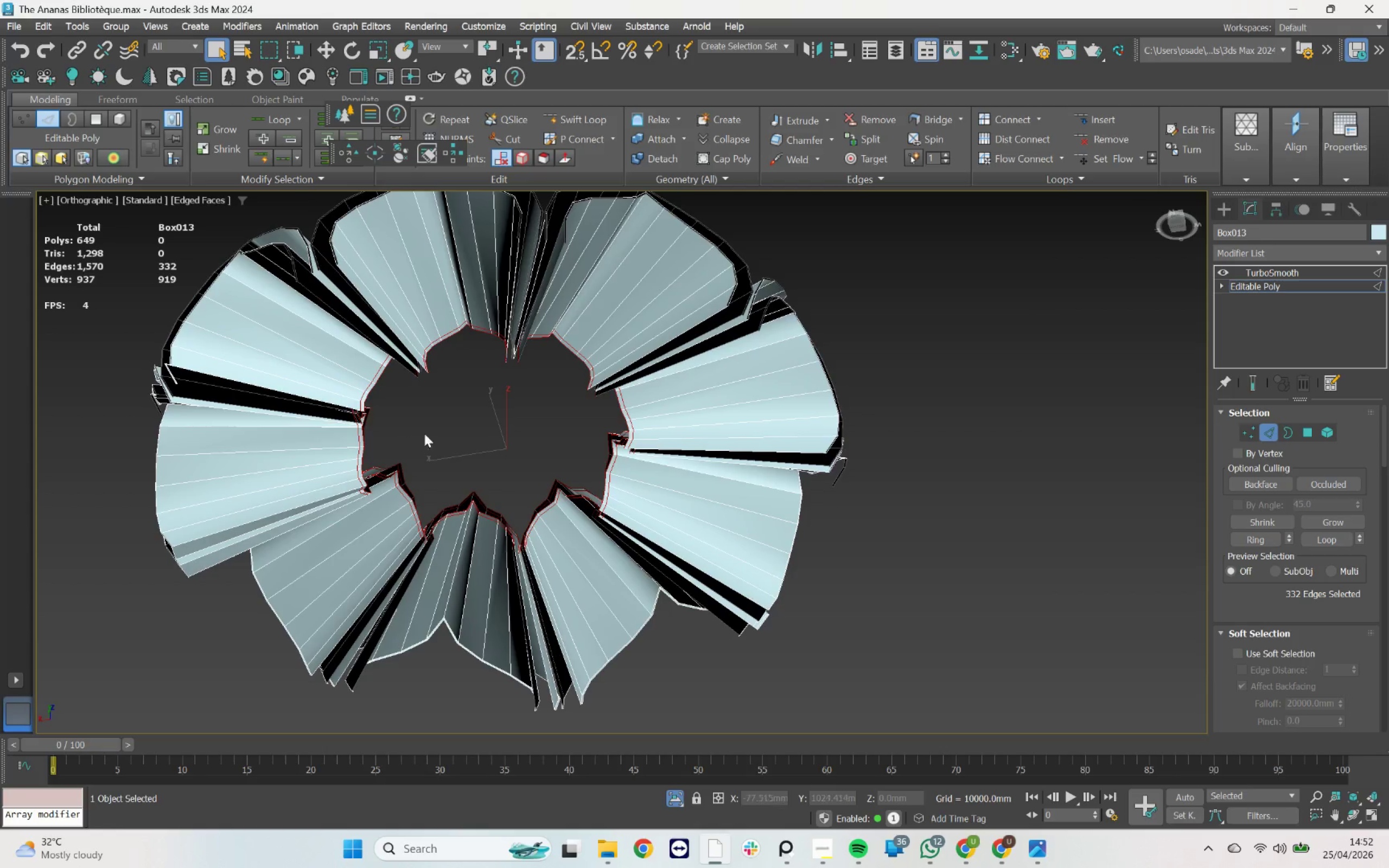 
scroll: coordinate [569, 354], scroll_direction: up, amount: 4.0
 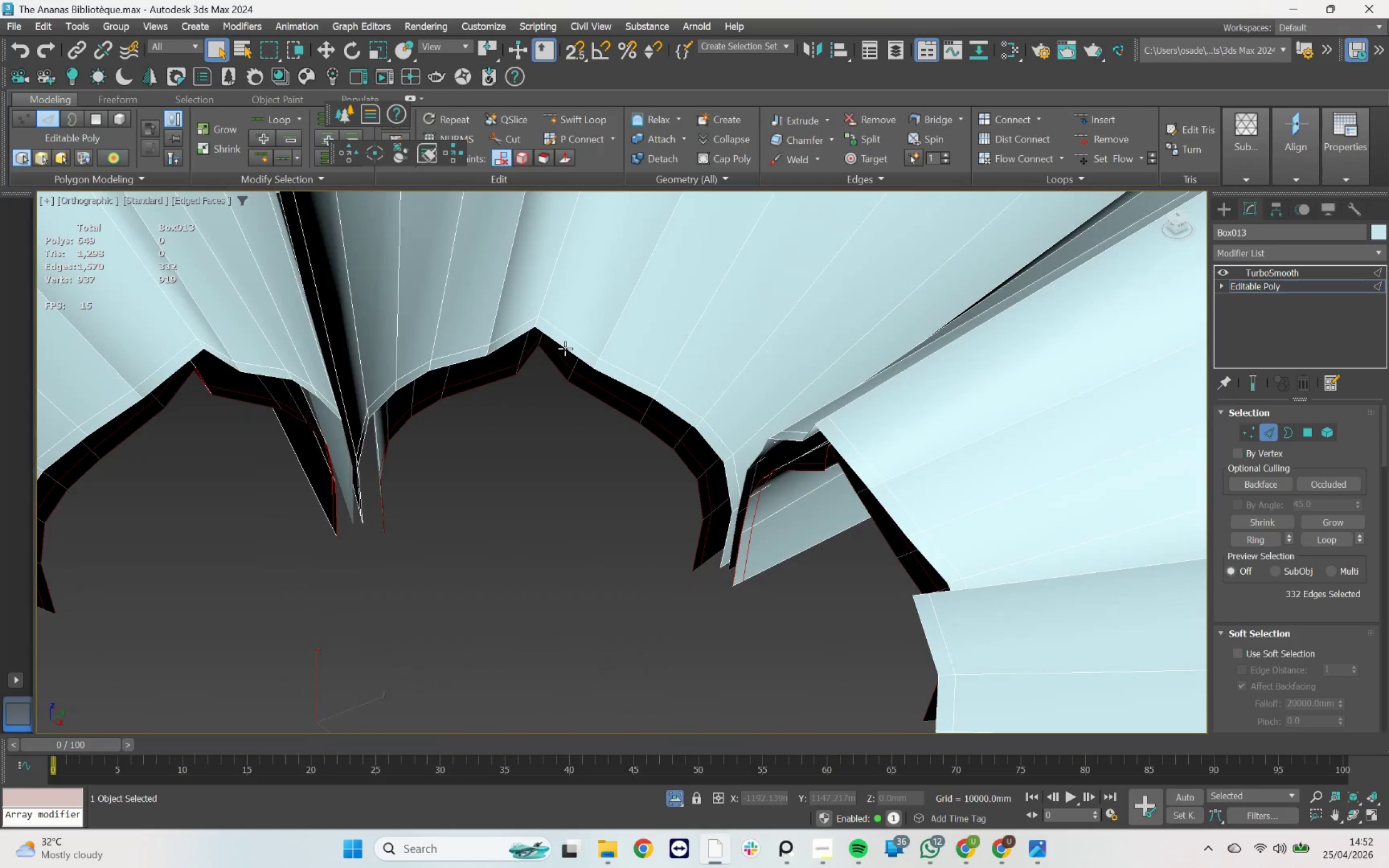 
hold_key(key=ControlLeft, duration=7.38)
double_click([566, 347])
 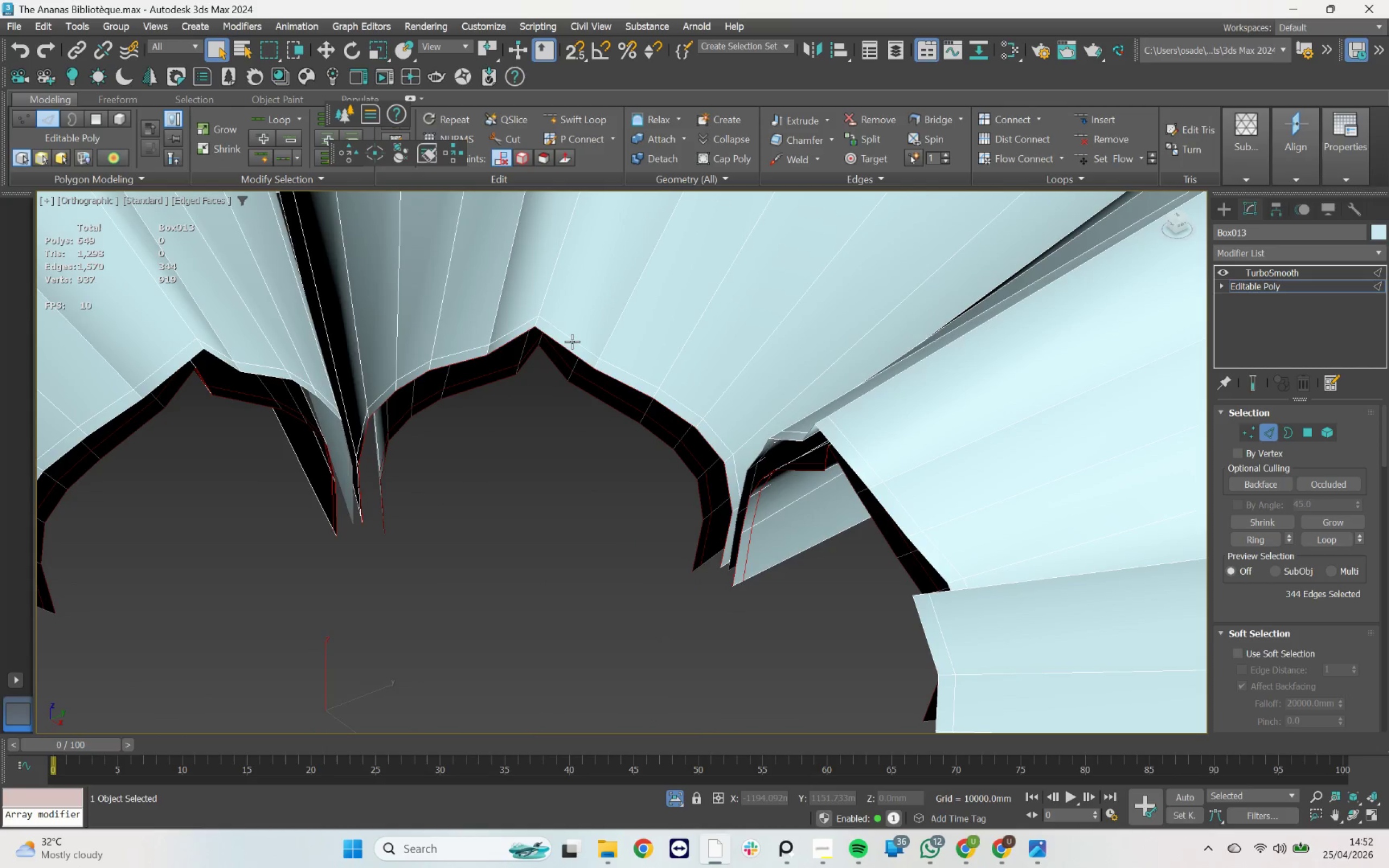 
triple_click([572, 341])
 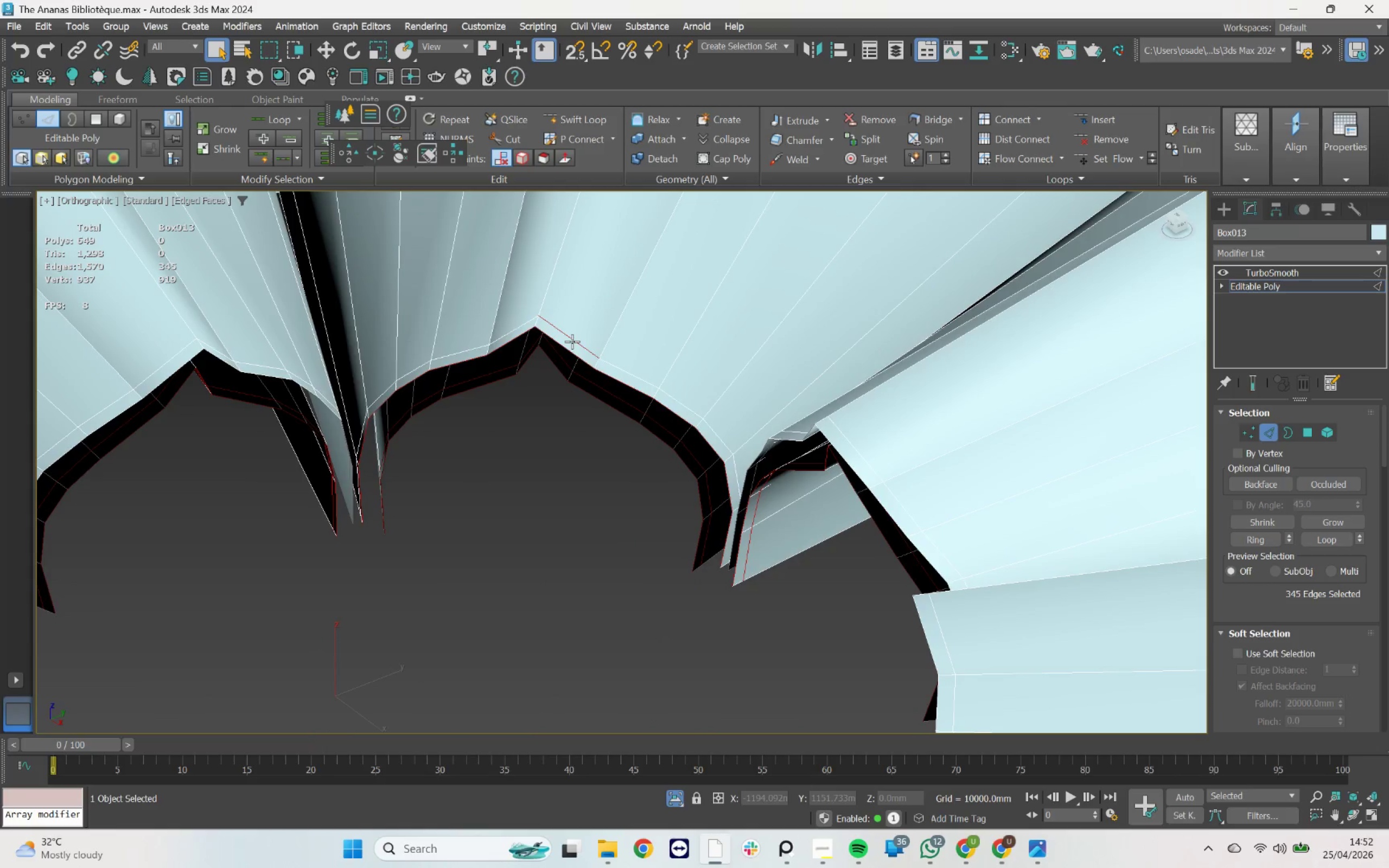 
triple_click([572, 341])
 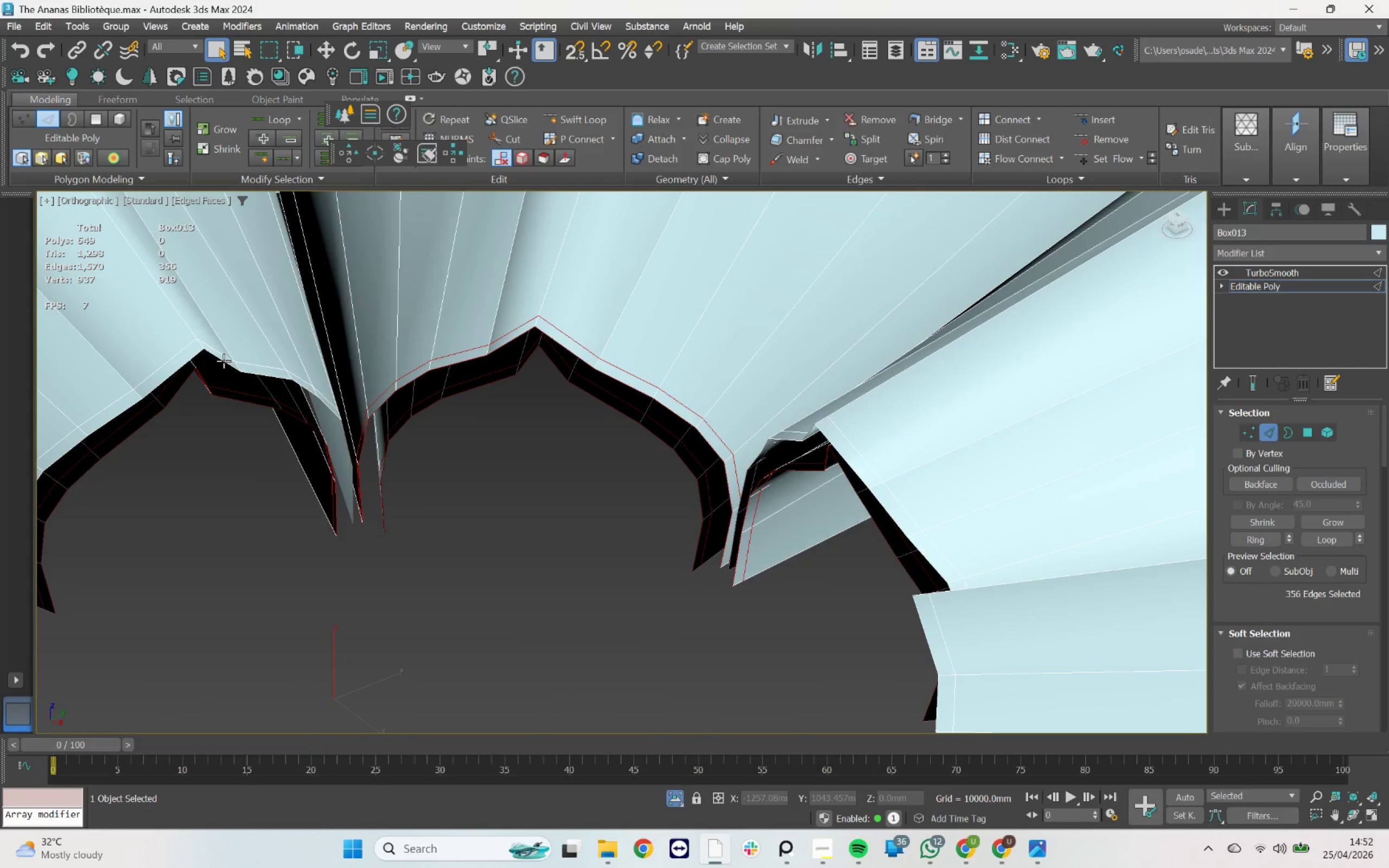 
double_click([224, 360])
 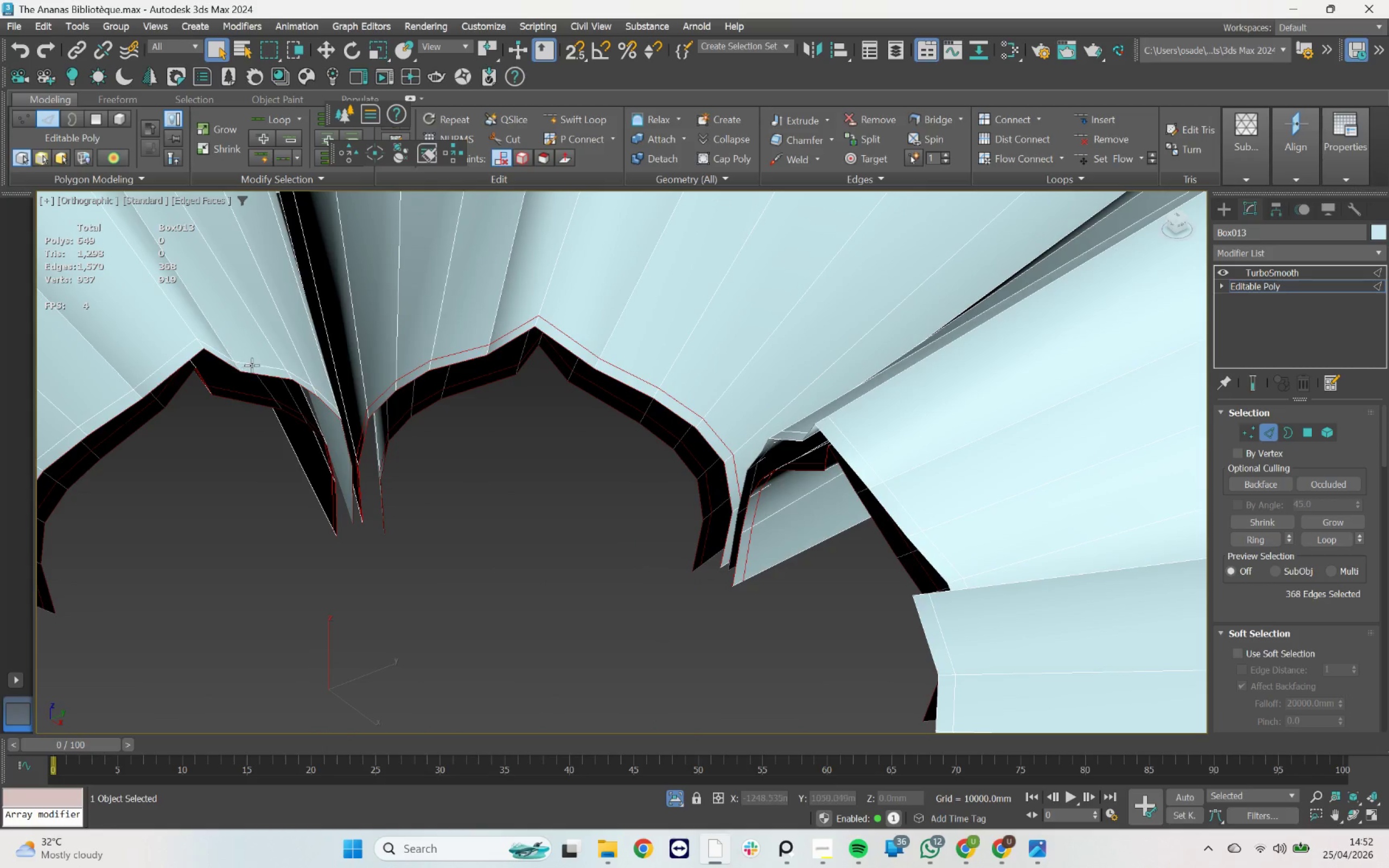 
double_click([252, 365])
 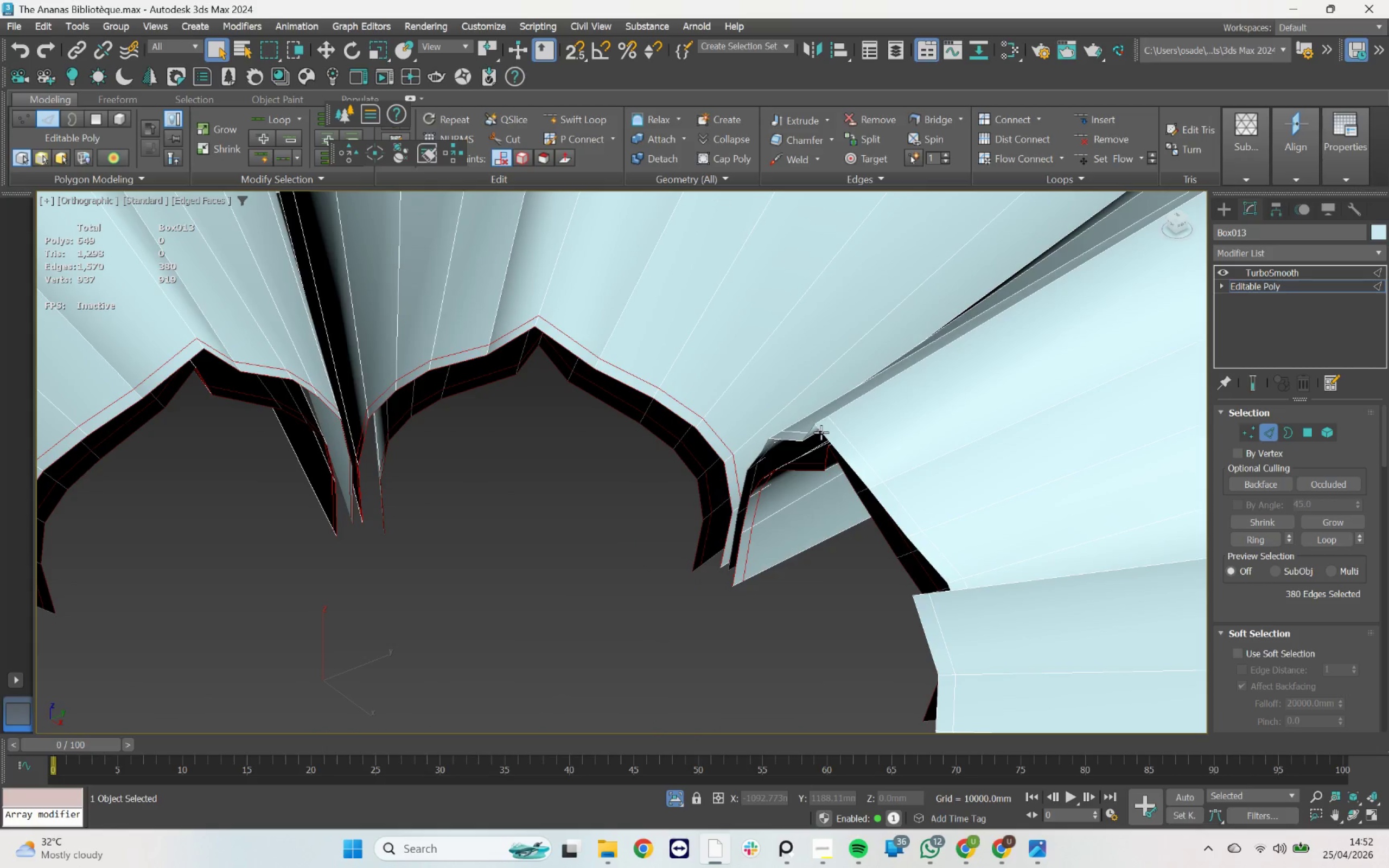 
double_click([823, 432])
 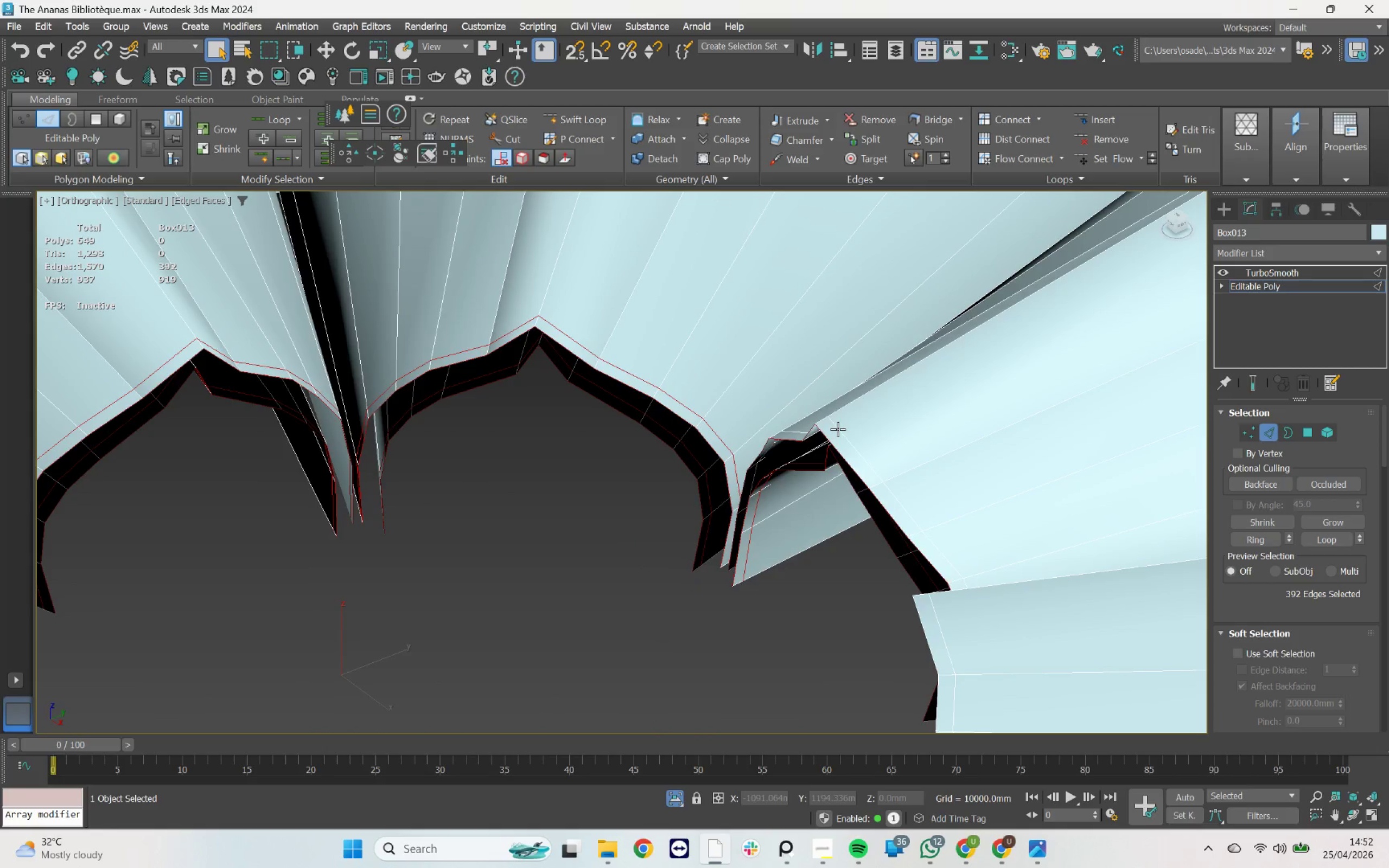 
double_click([838, 429])
 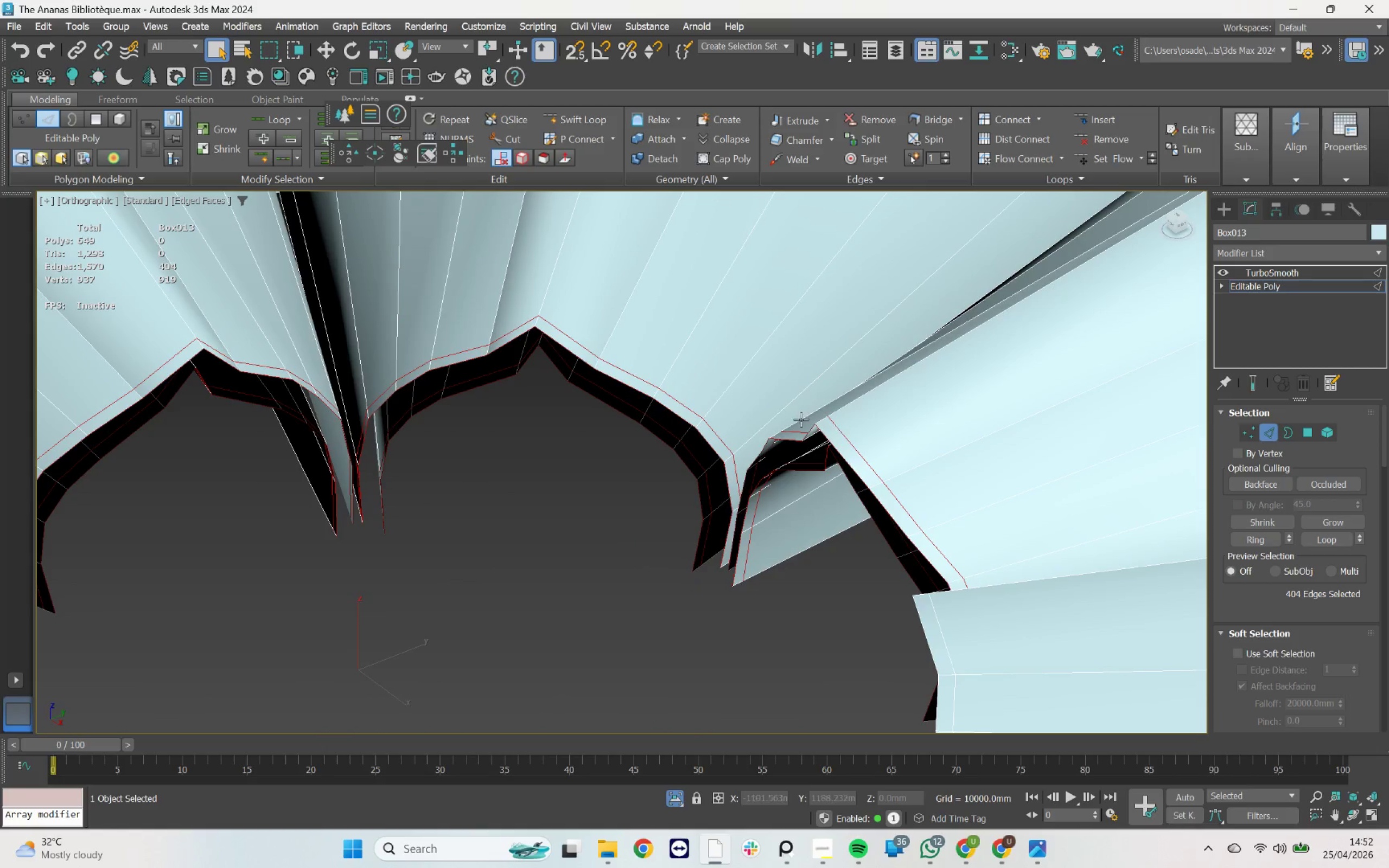 
hold_key(key=ControlLeft, duration=1.72)
 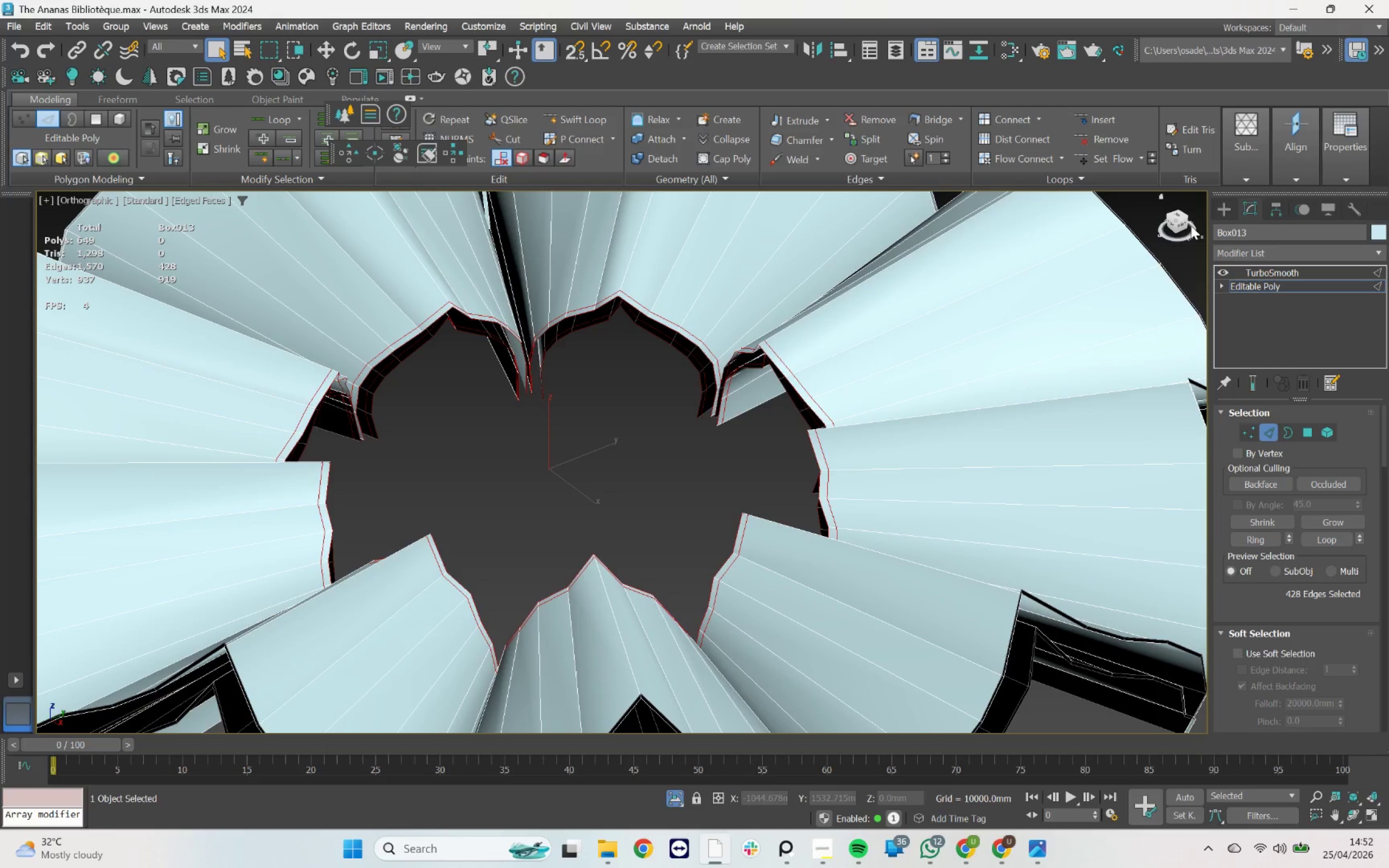 
scroll: coordinate [819, 487], scroll_direction: down, amount: 2.0
 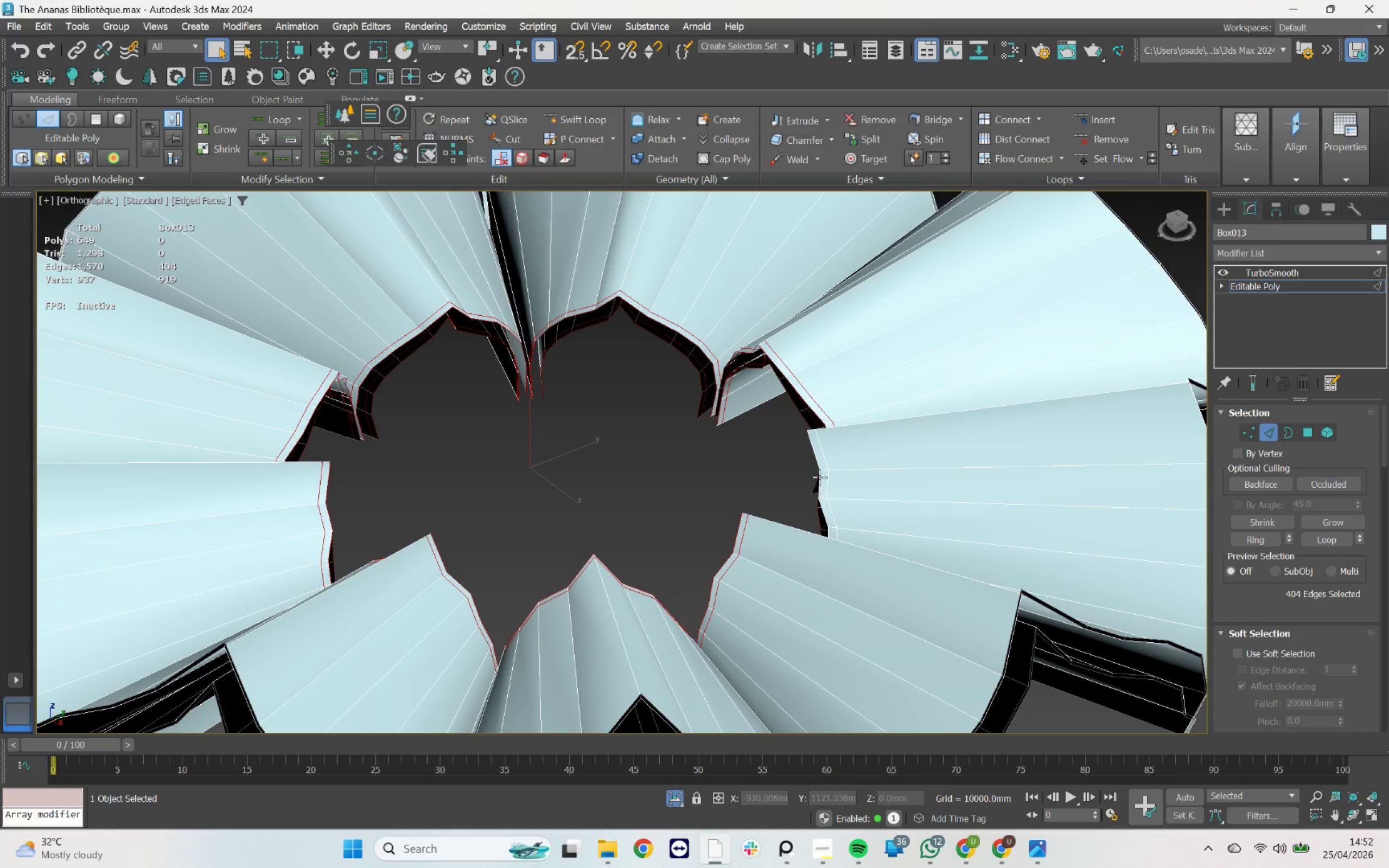 
double_click([815, 458])
 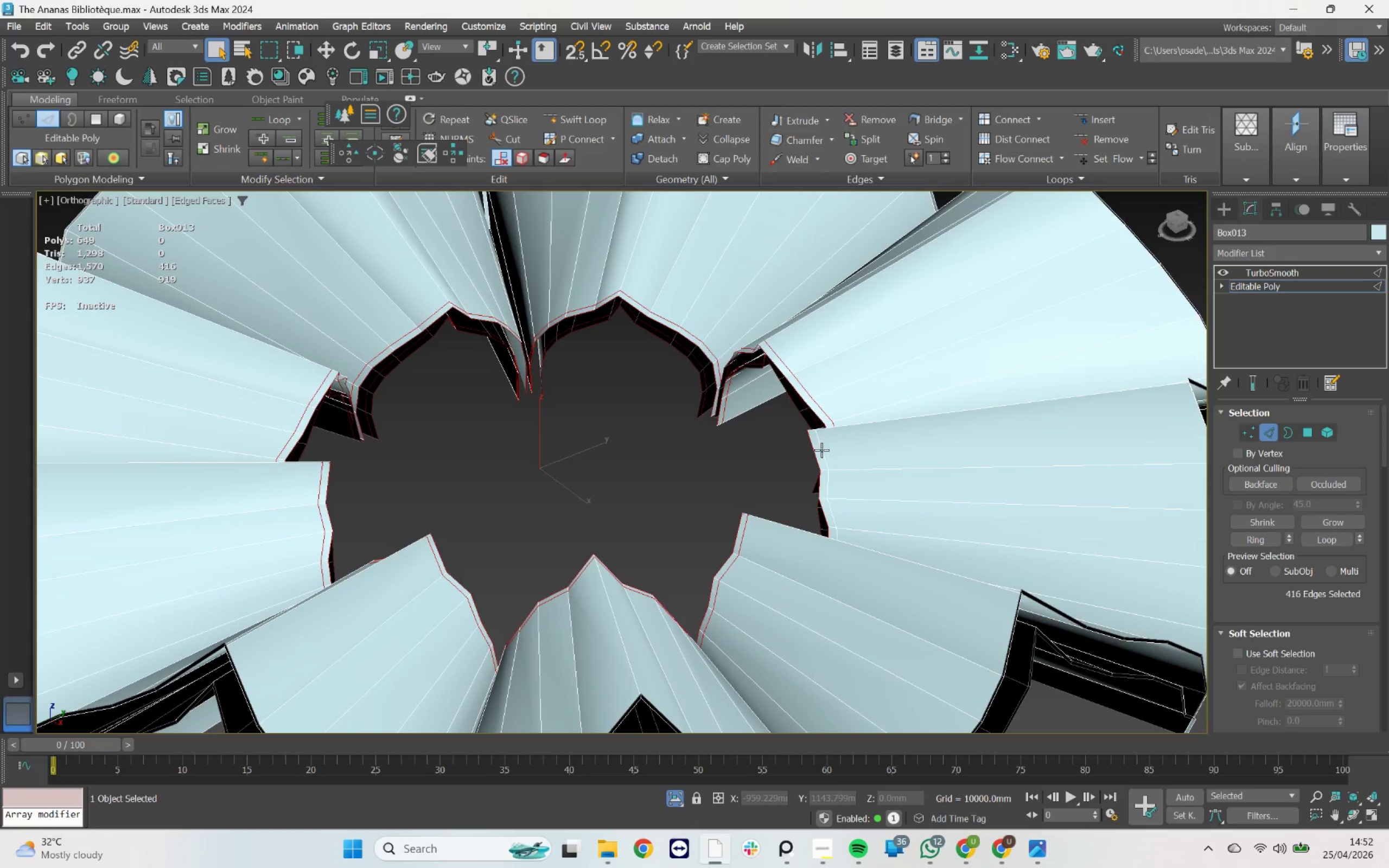 
double_click([821, 450])
 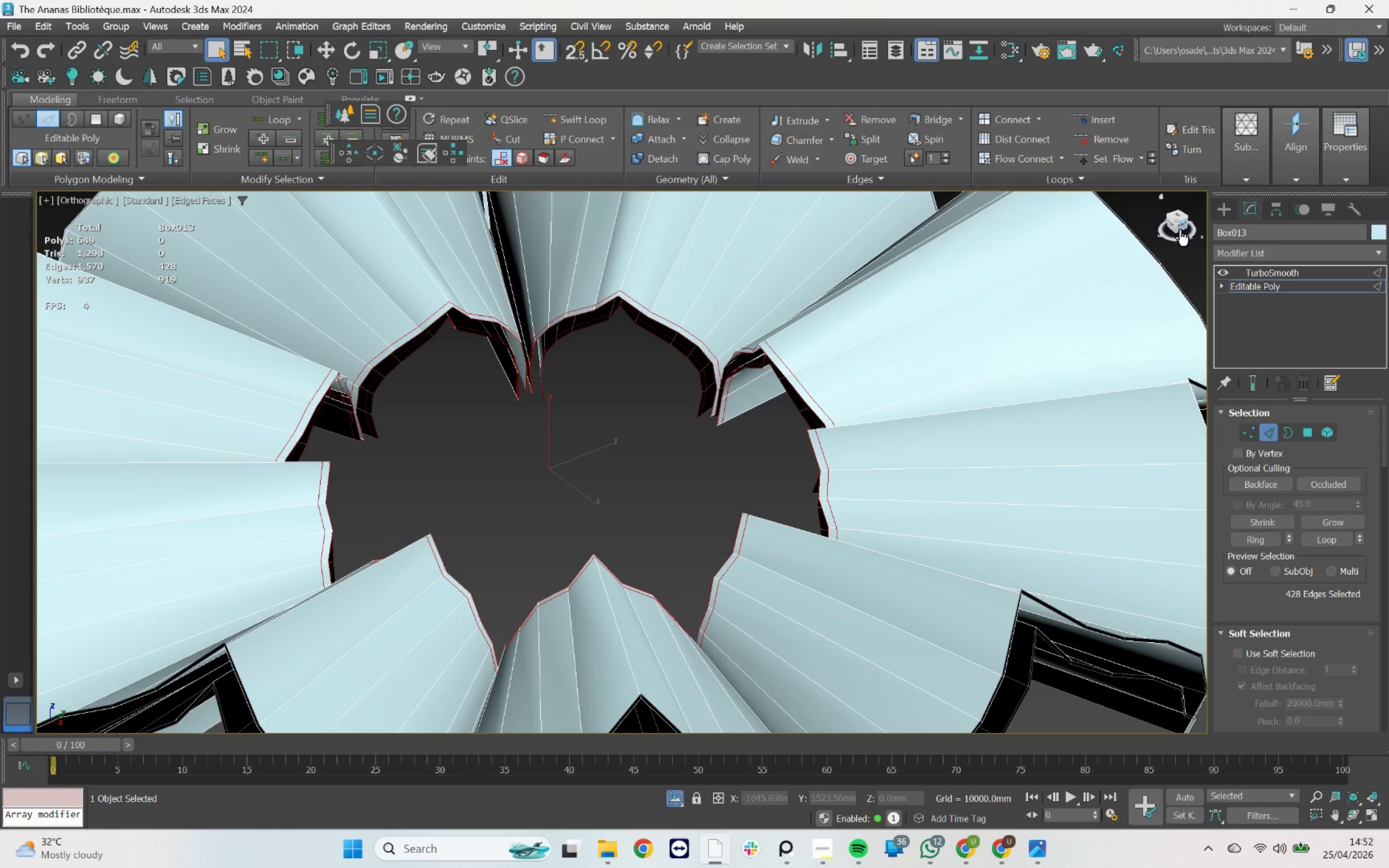 
left_click([1183, 225])
 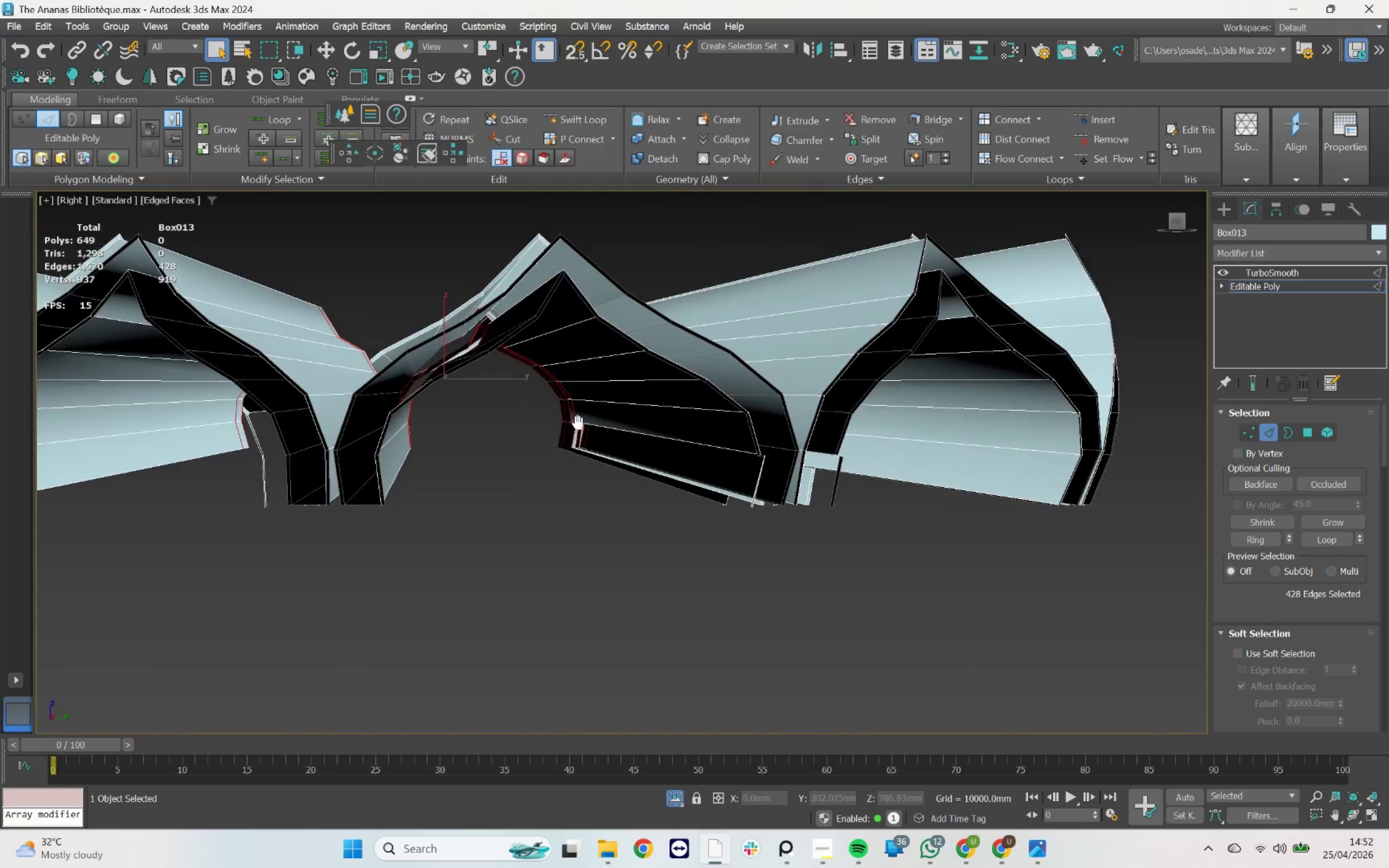 
scroll: coordinate [486, 512], scroll_direction: down, amount: 2.0
 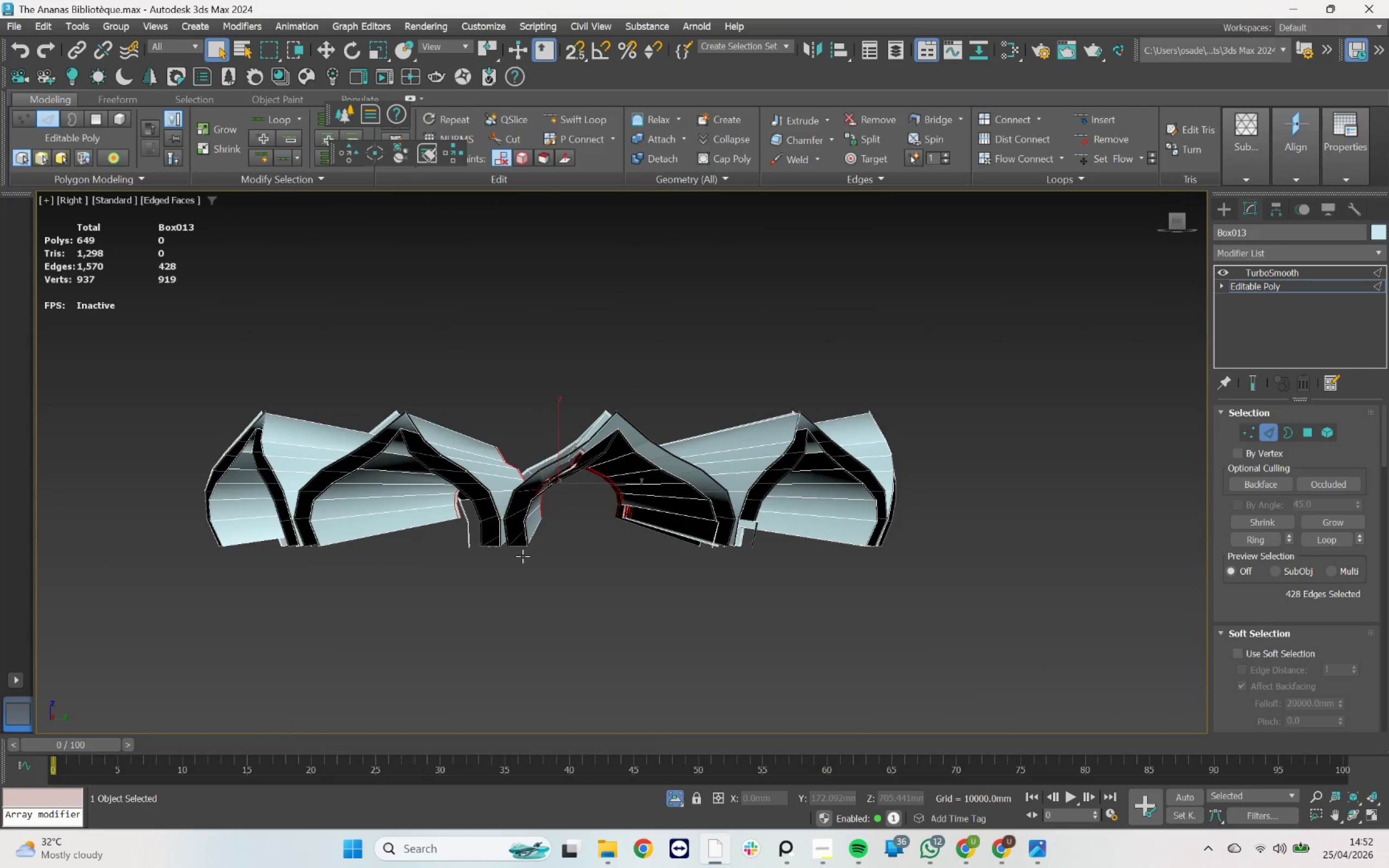 
key(R)
 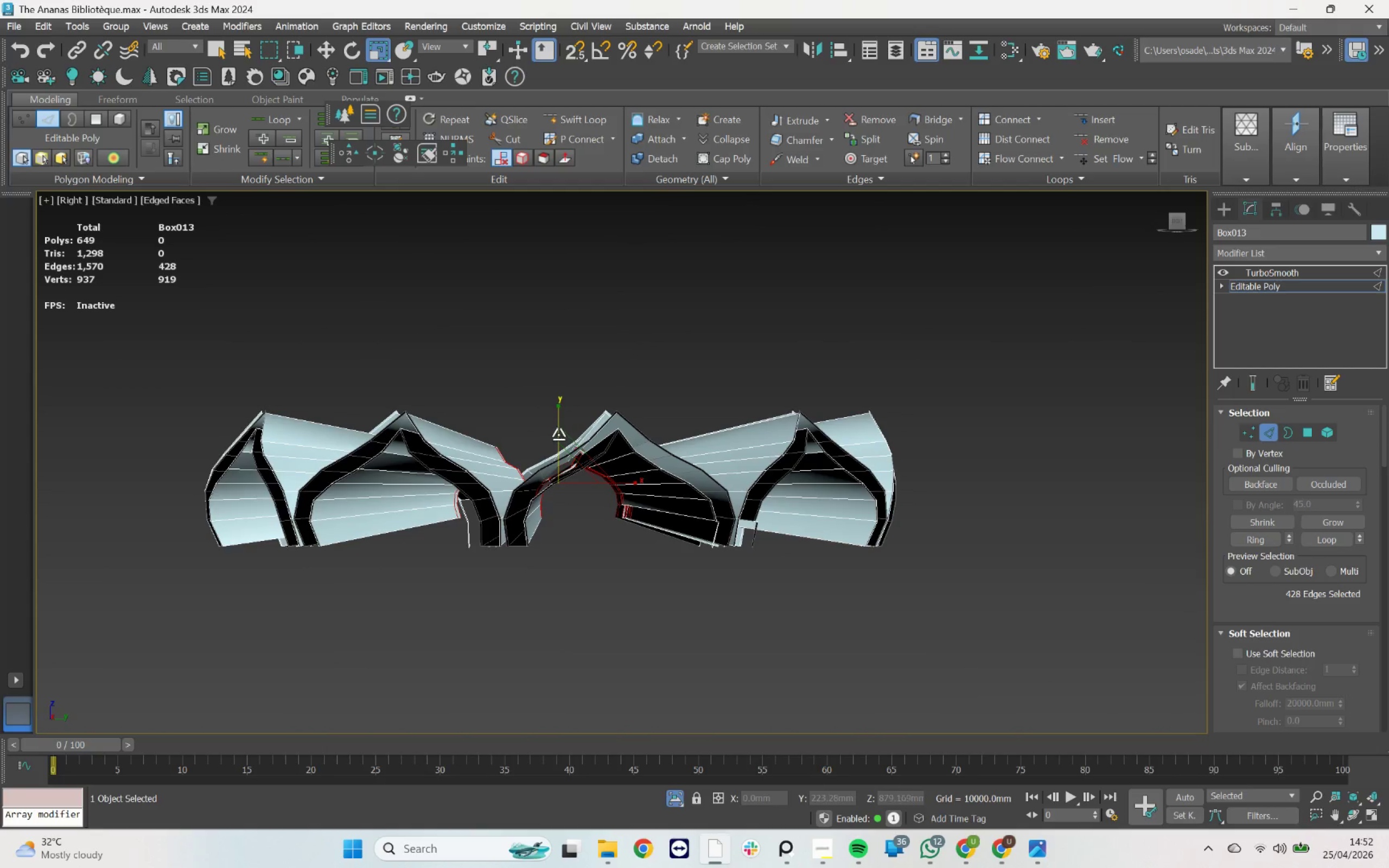 
left_click_drag(start_coordinate=[558, 432], to_coordinate=[548, 400])
 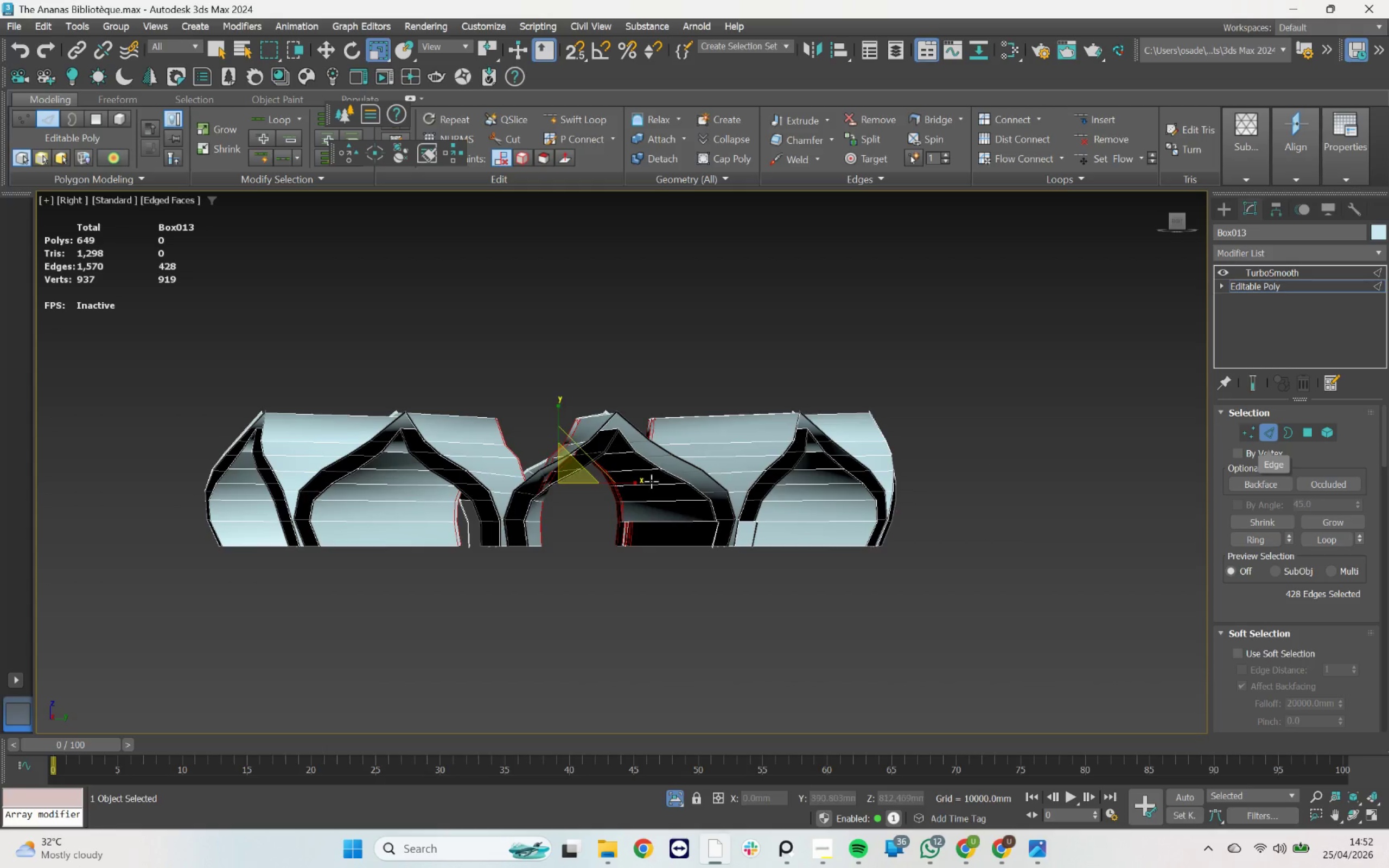 
hold_key(key=AltLeft, duration=20.09)
 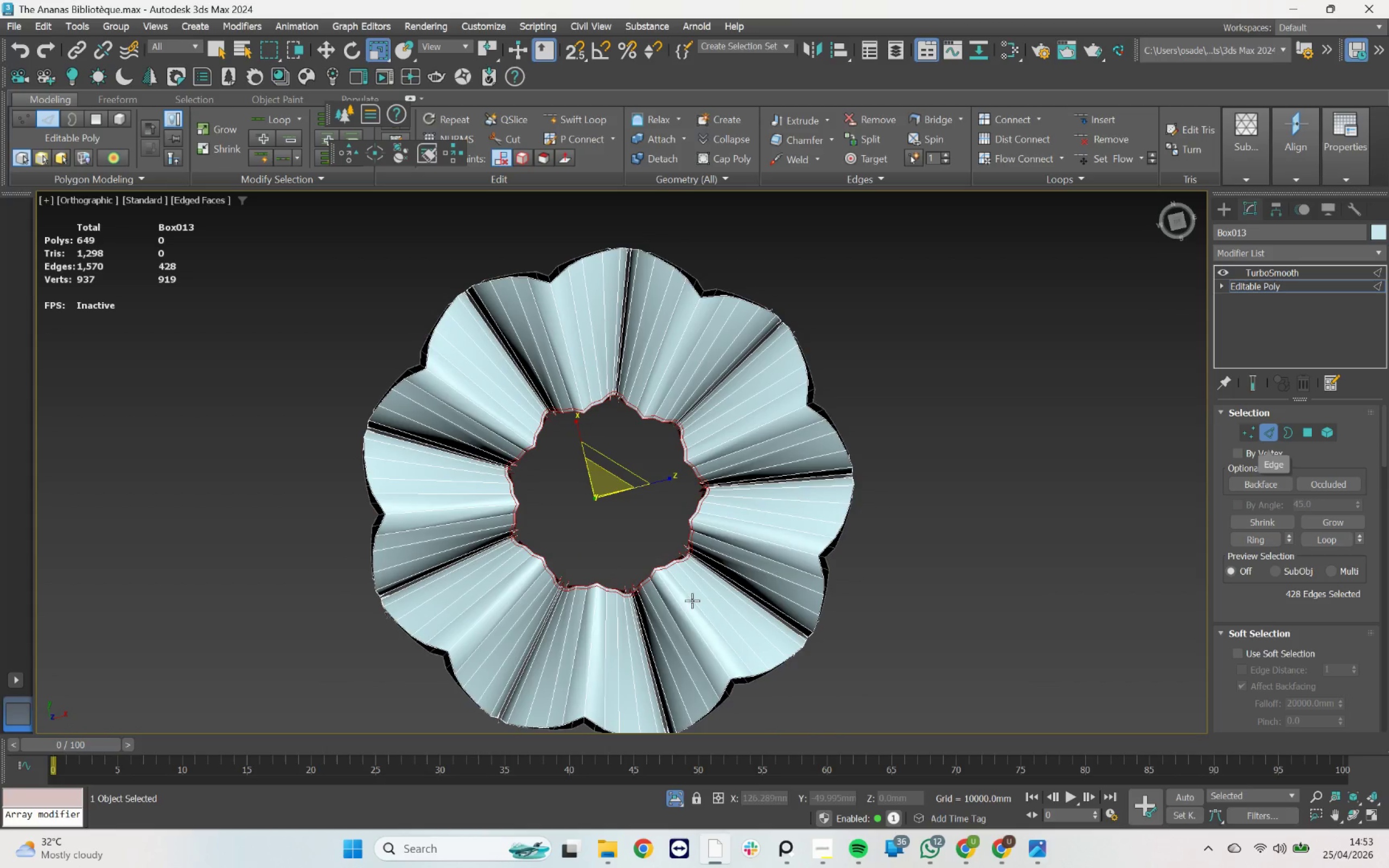 
scroll: coordinate [660, 518], scroll_direction: down, amount: 1.0
 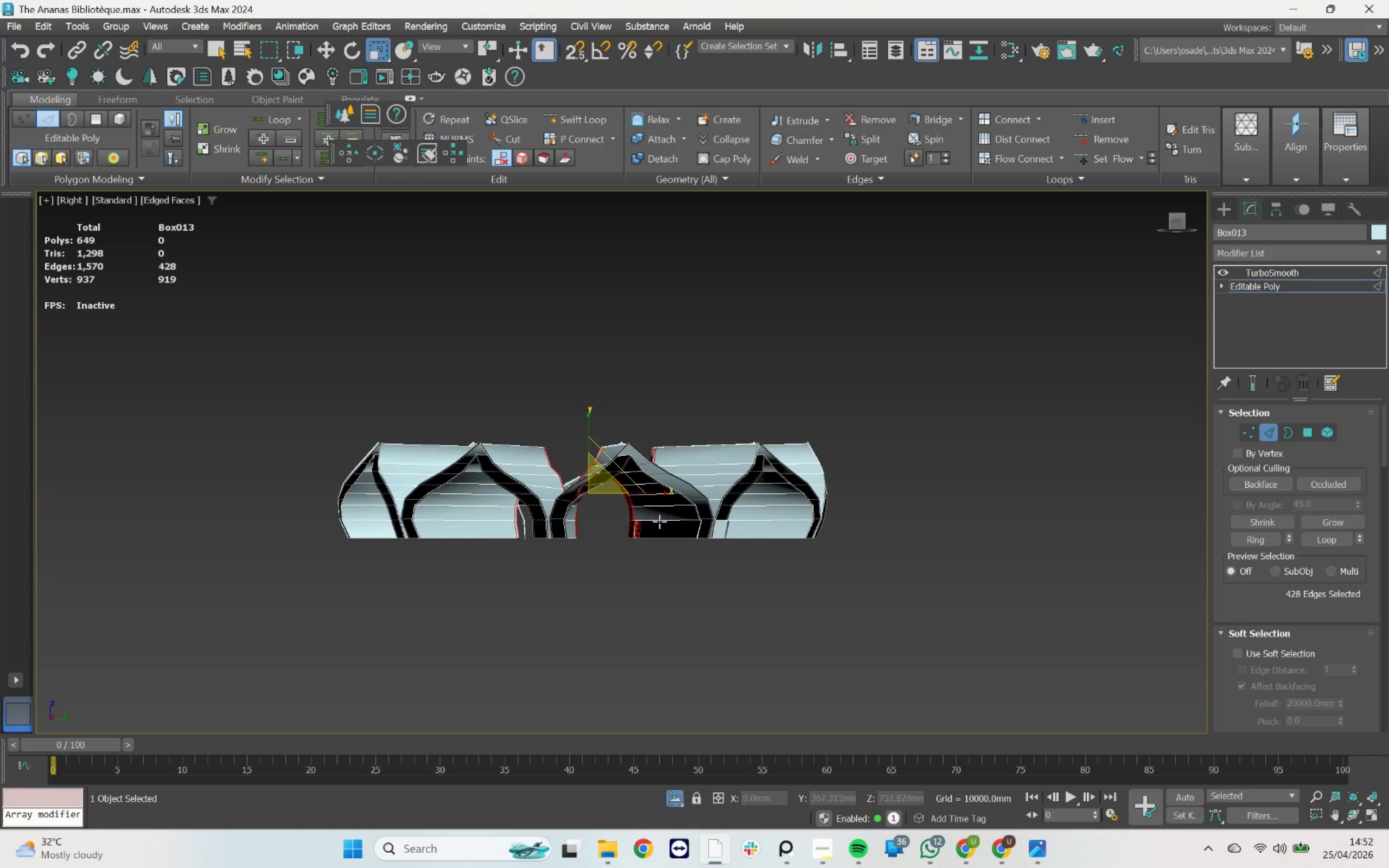 
scroll: coordinate [660, 612], scroll_direction: up, amount: 1.0
 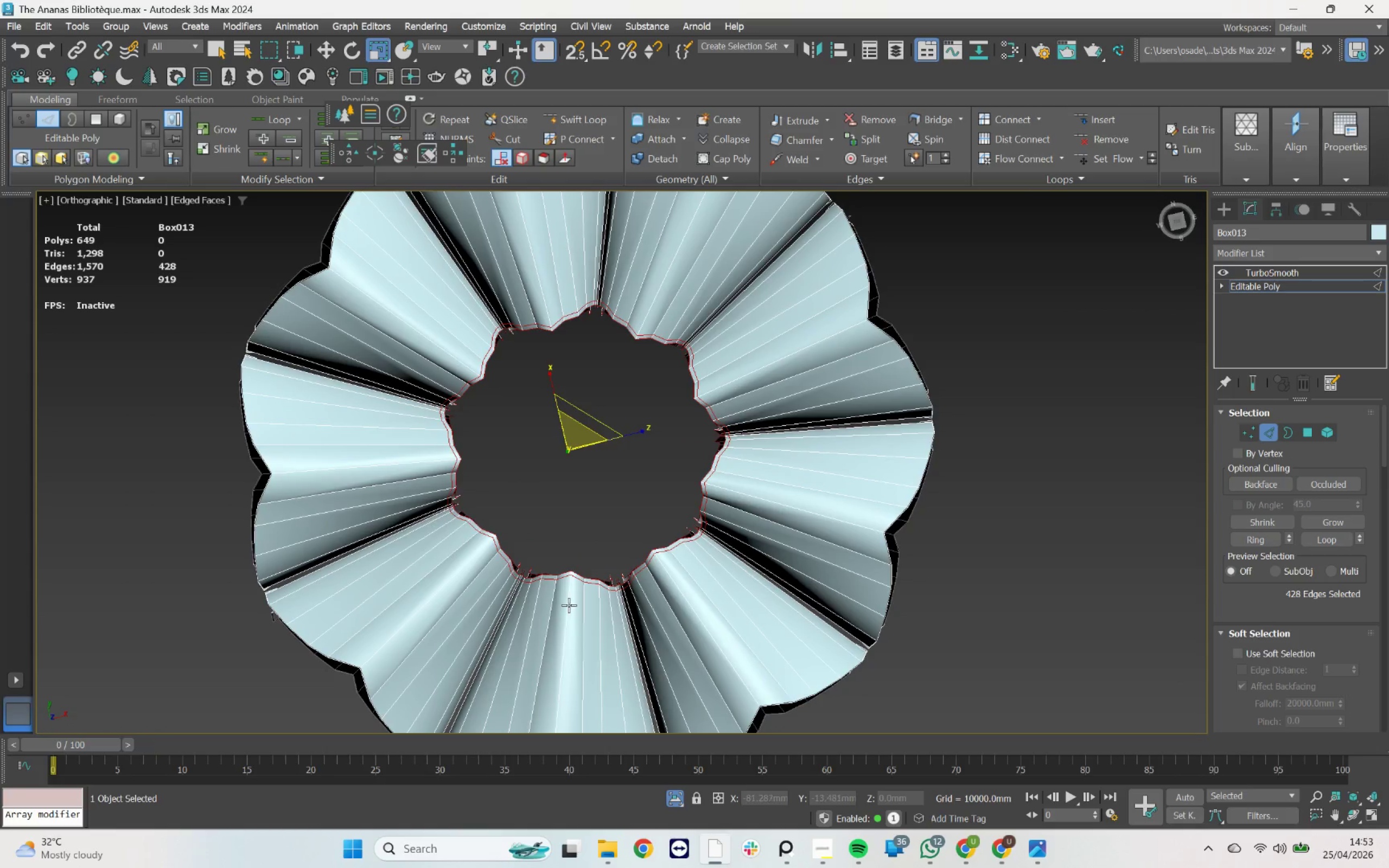 
double_click([569, 605])
 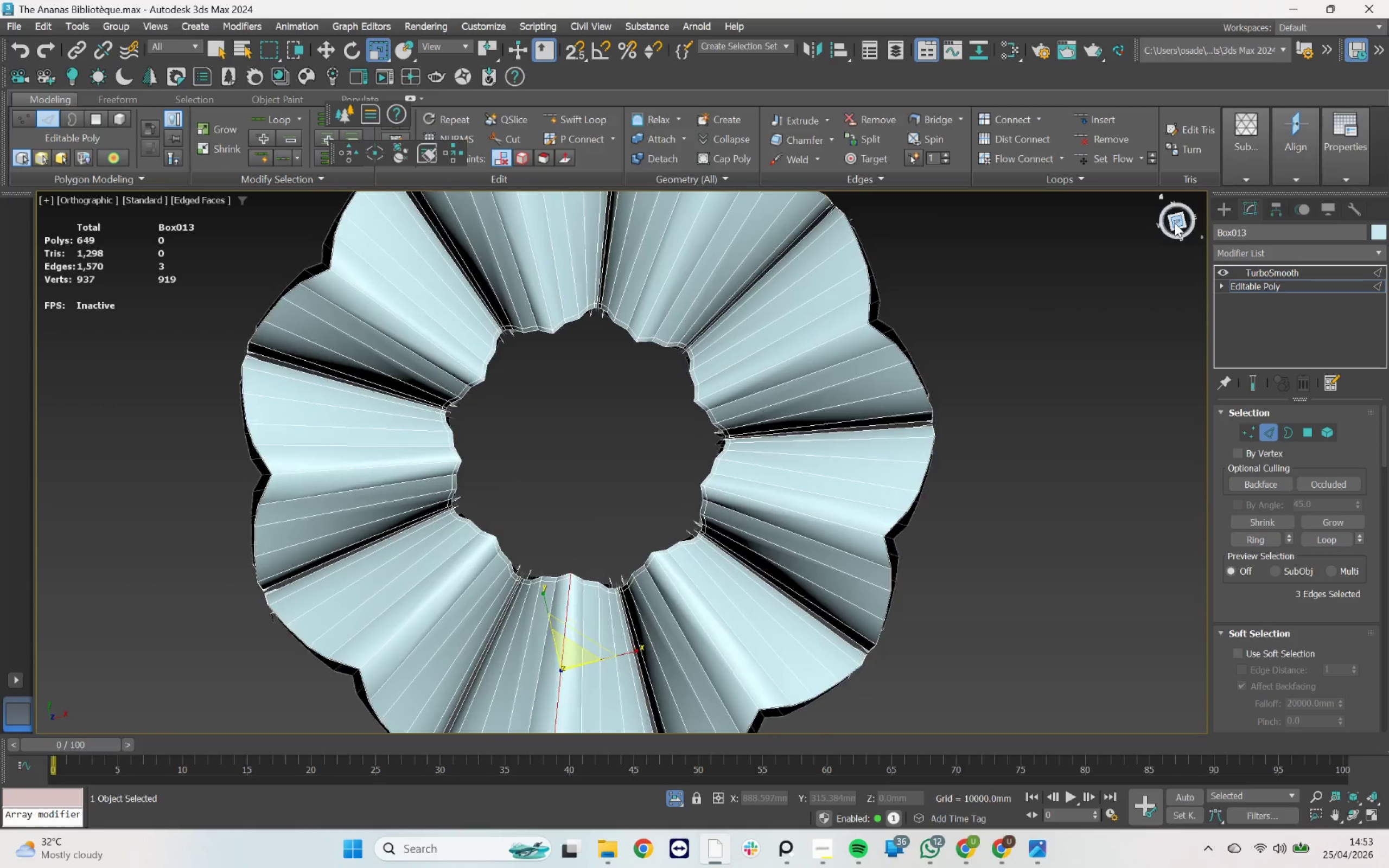 
scroll: coordinate [658, 291], scroll_direction: down, amount: 2.0
 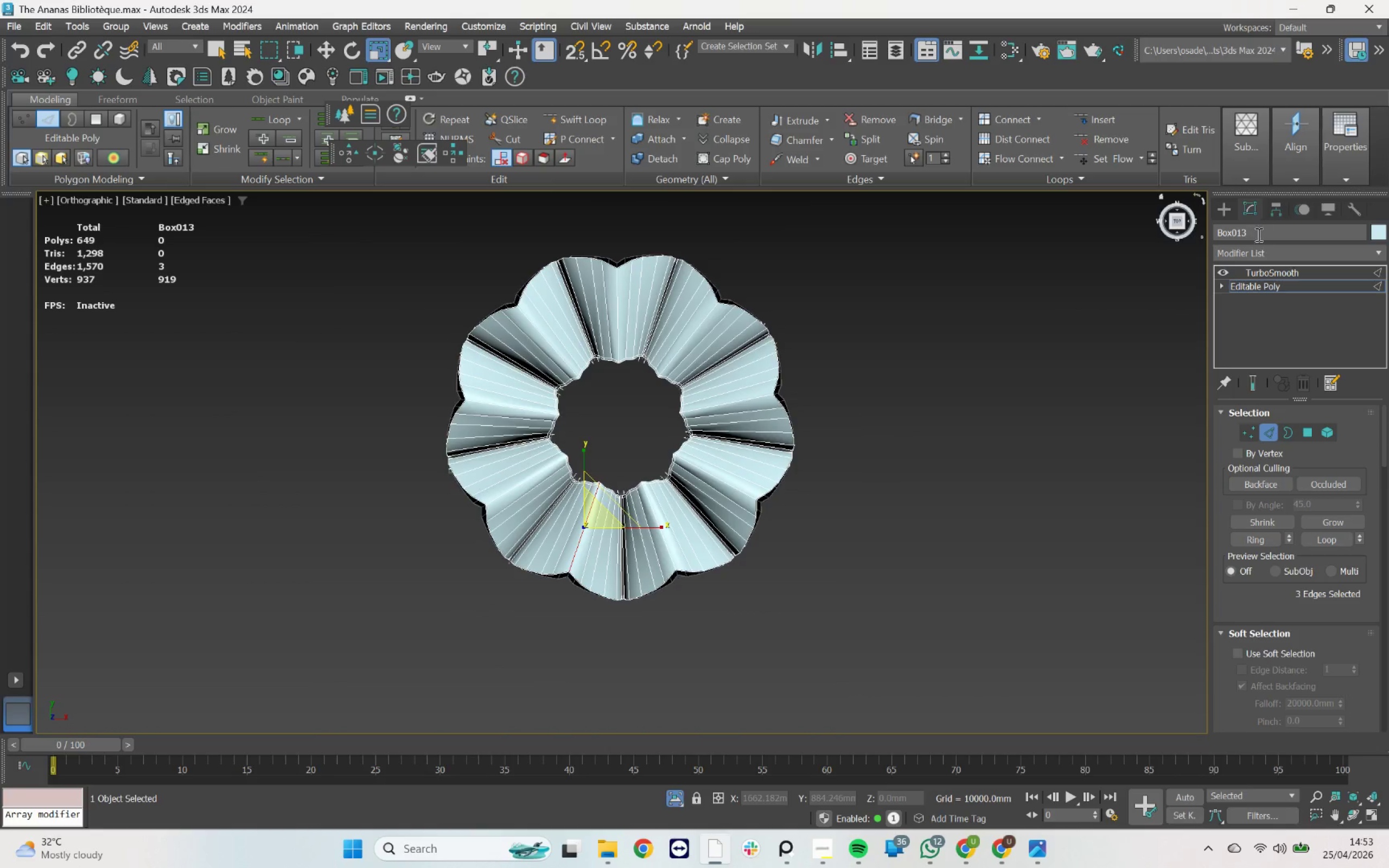 
left_click([1257, 248])
 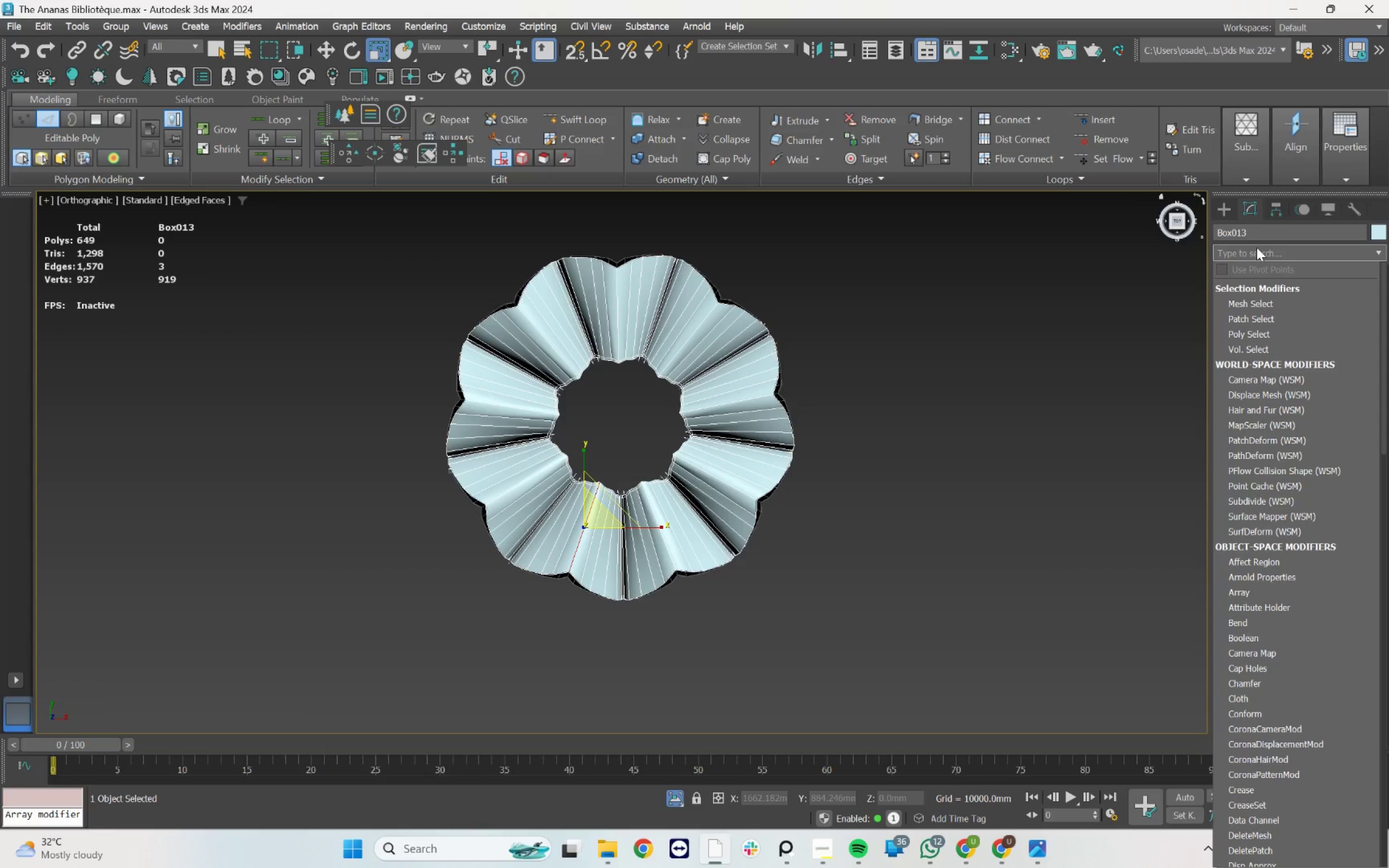 
type(sy)
 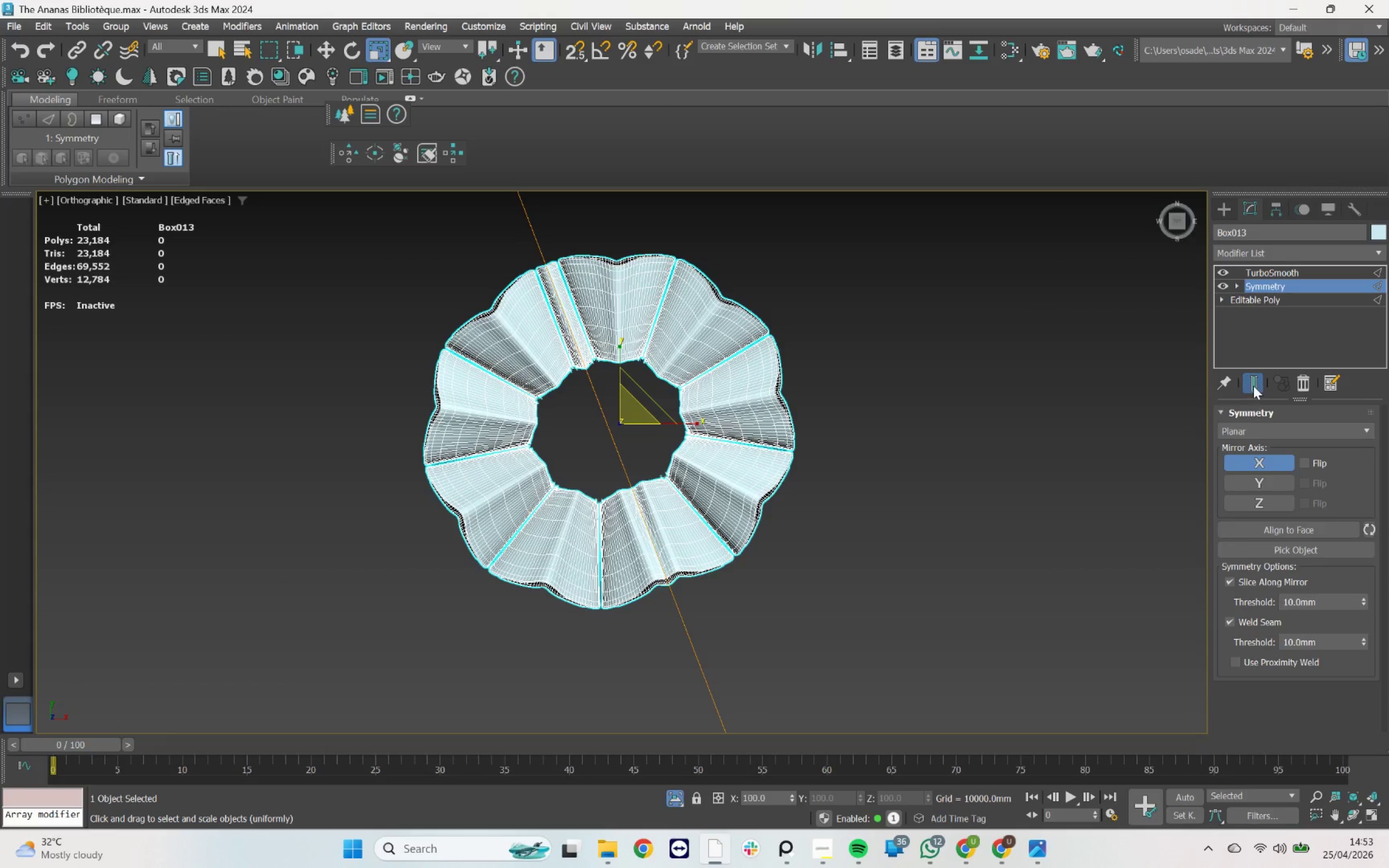 
wait(6.06)
 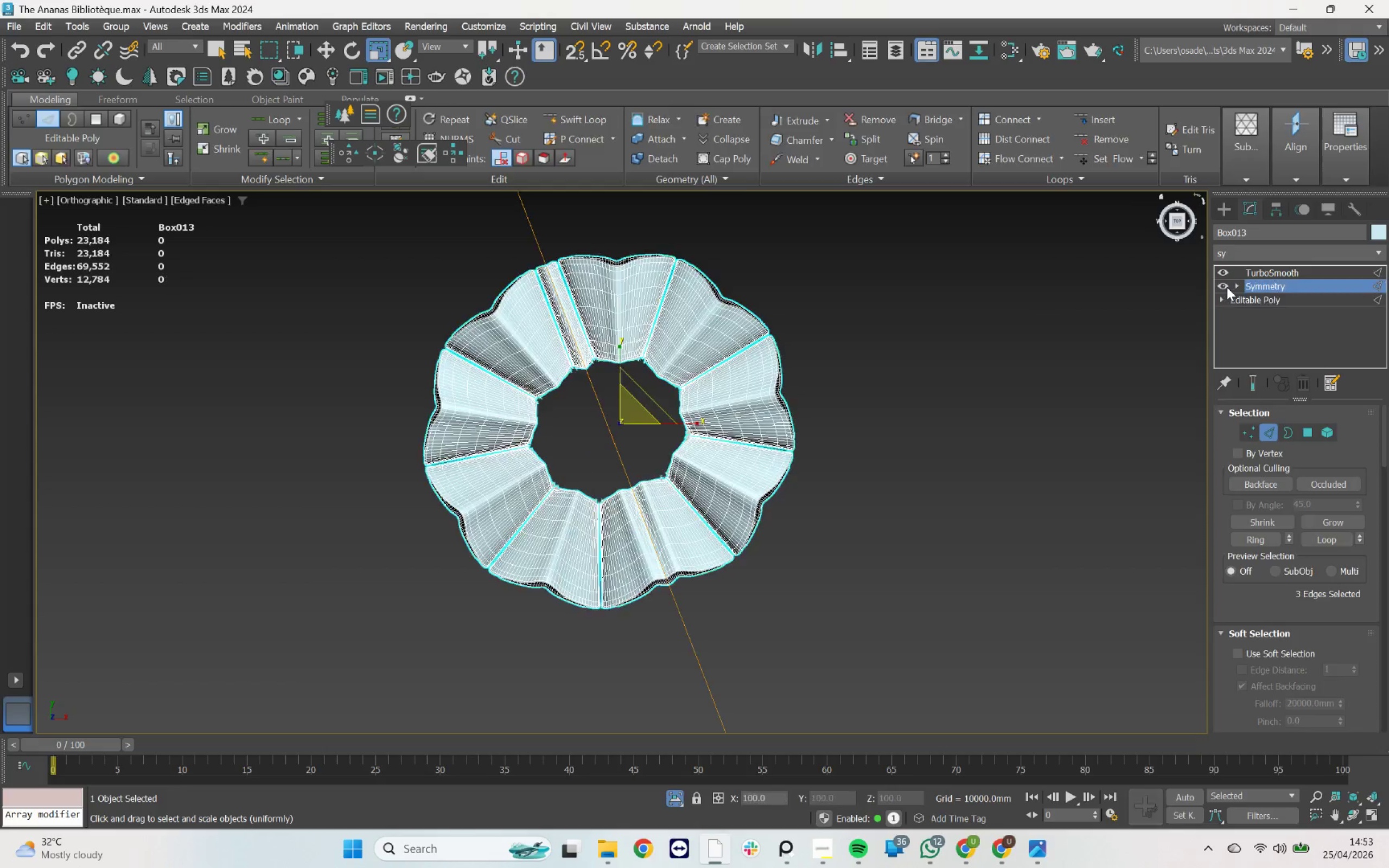 
key(E)
 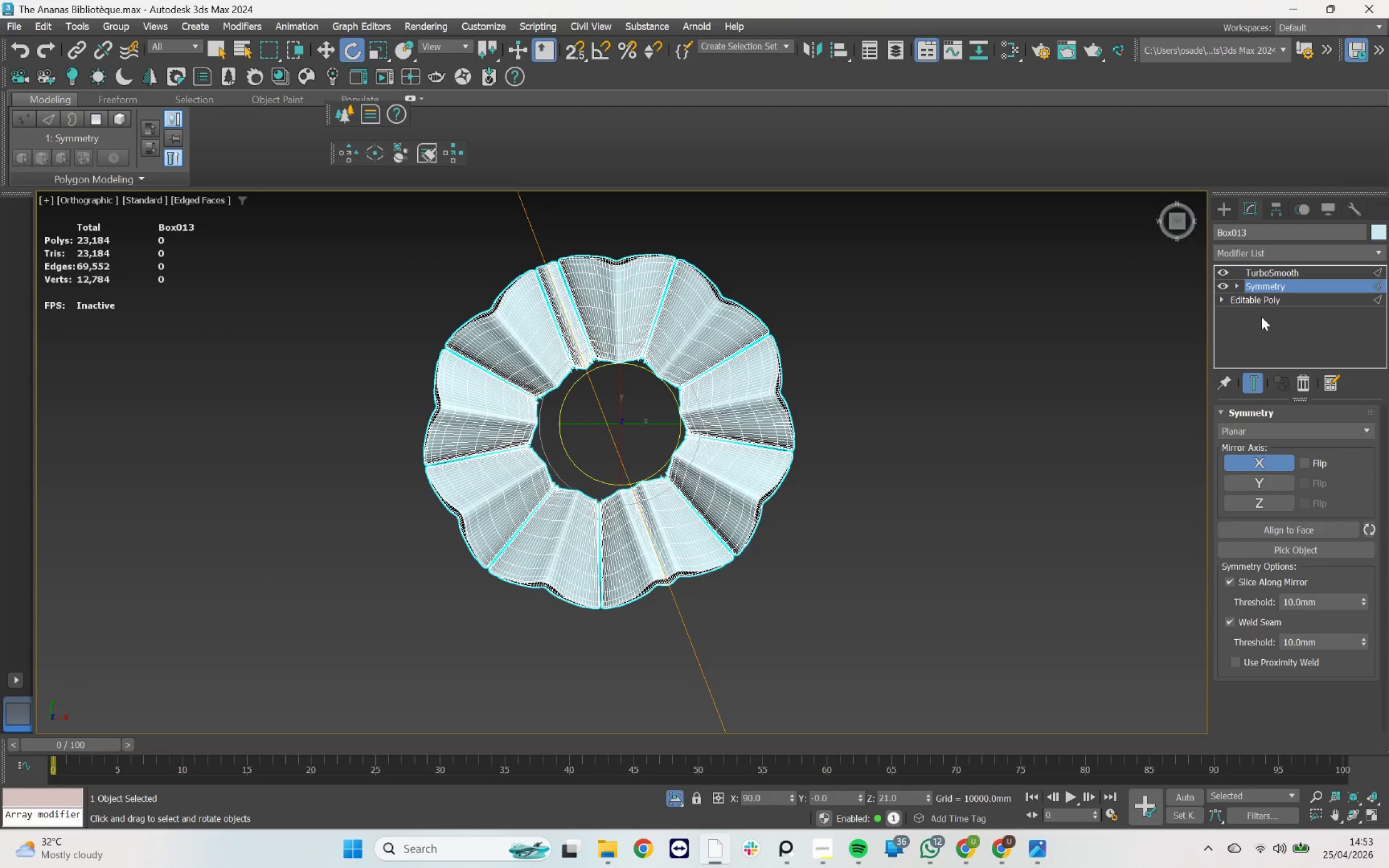 
left_click([1277, 285])
 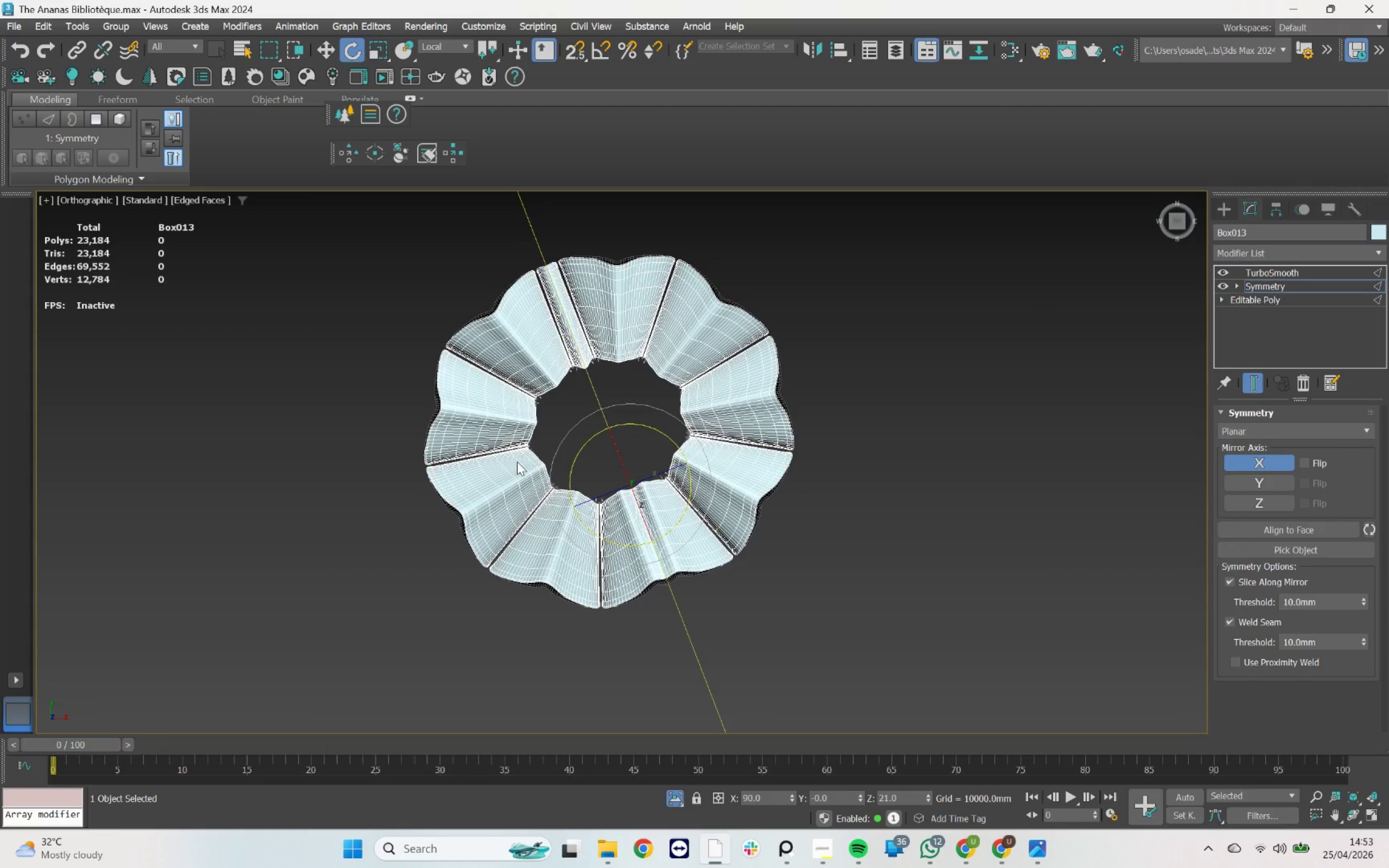 
scroll: coordinate [554, 445], scroll_direction: up, amount: 1.0
 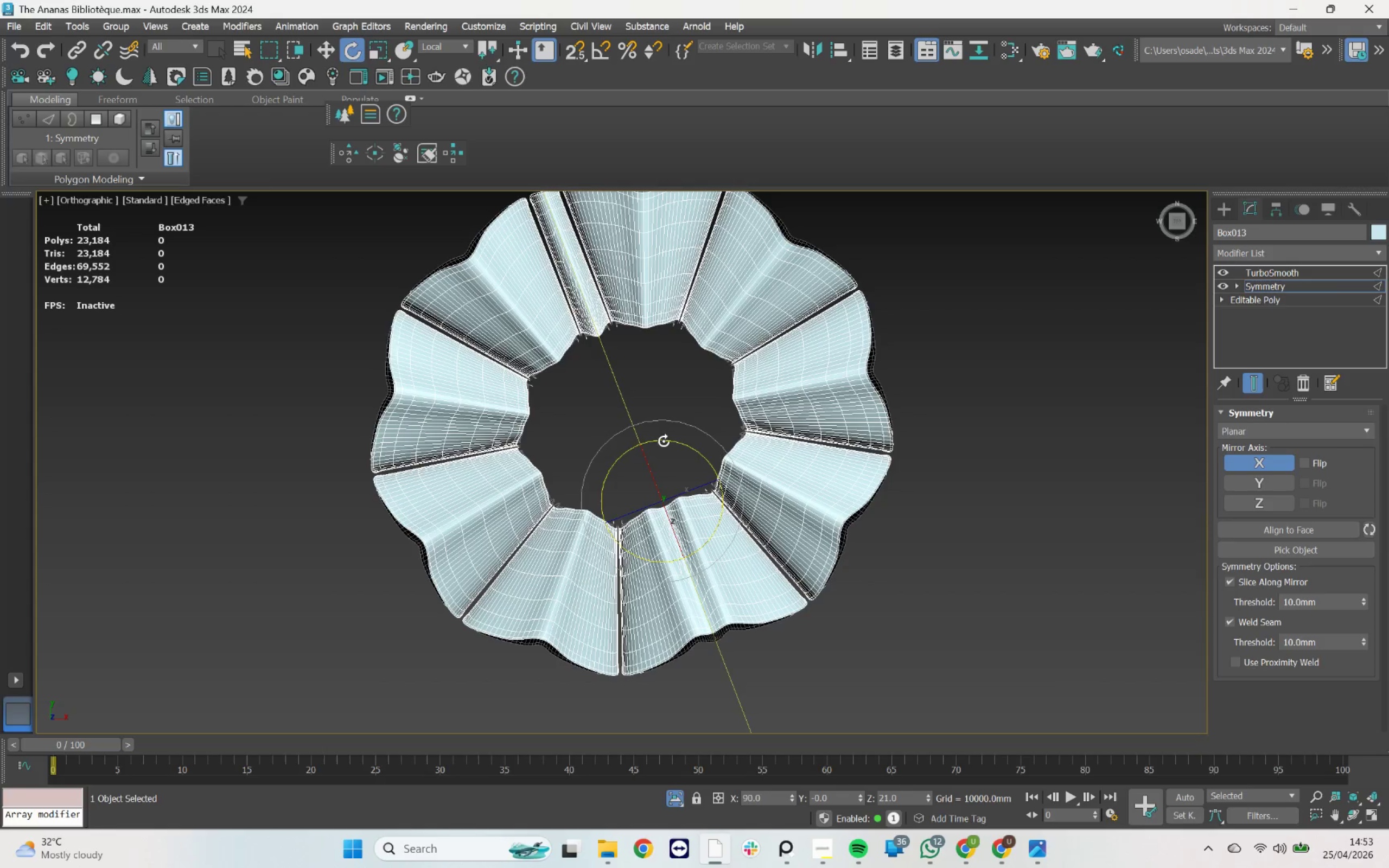 
key(A)
 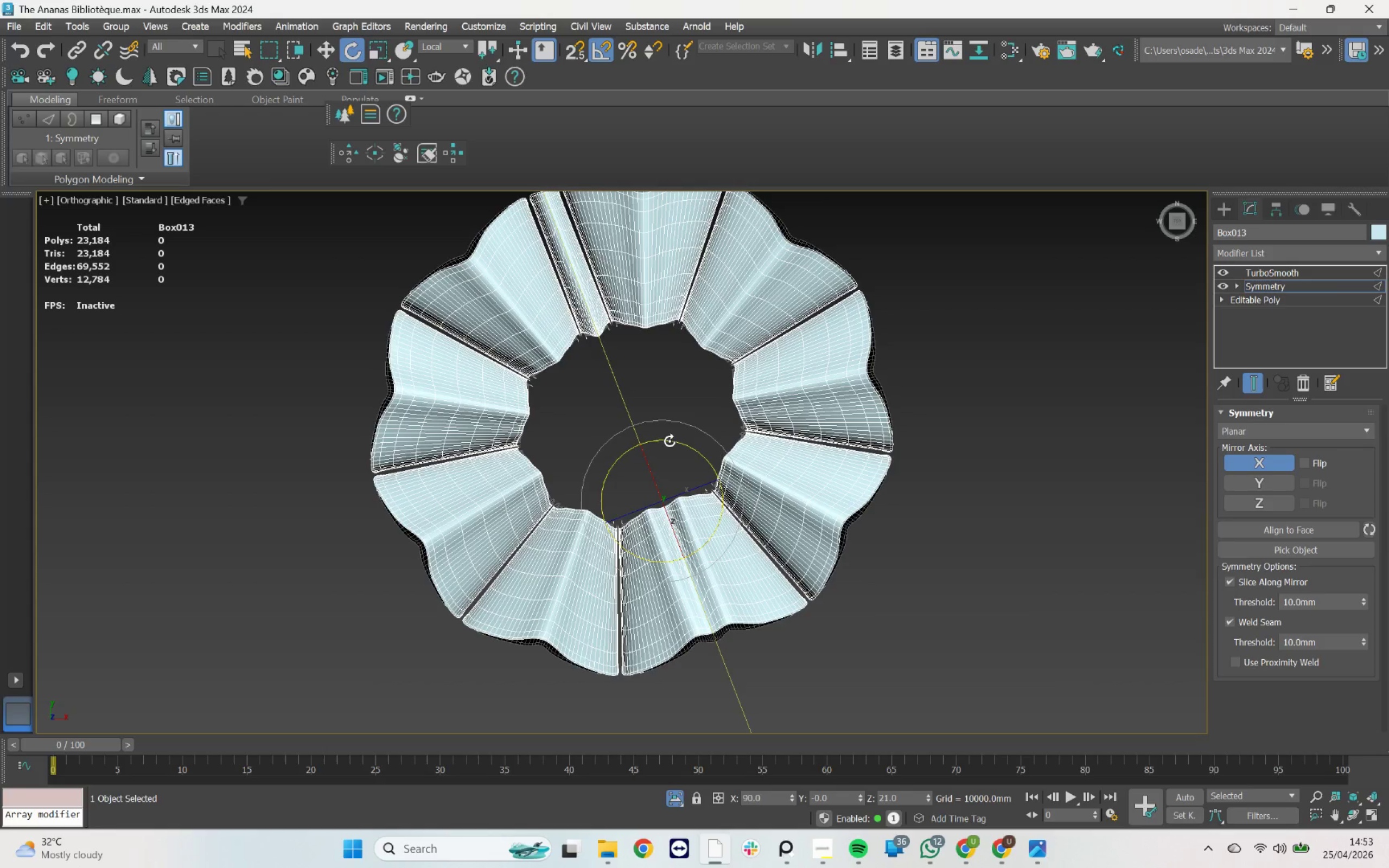 
left_click_drag(start_coordinate=[670, 441], to_coordinate=[692, 447])
 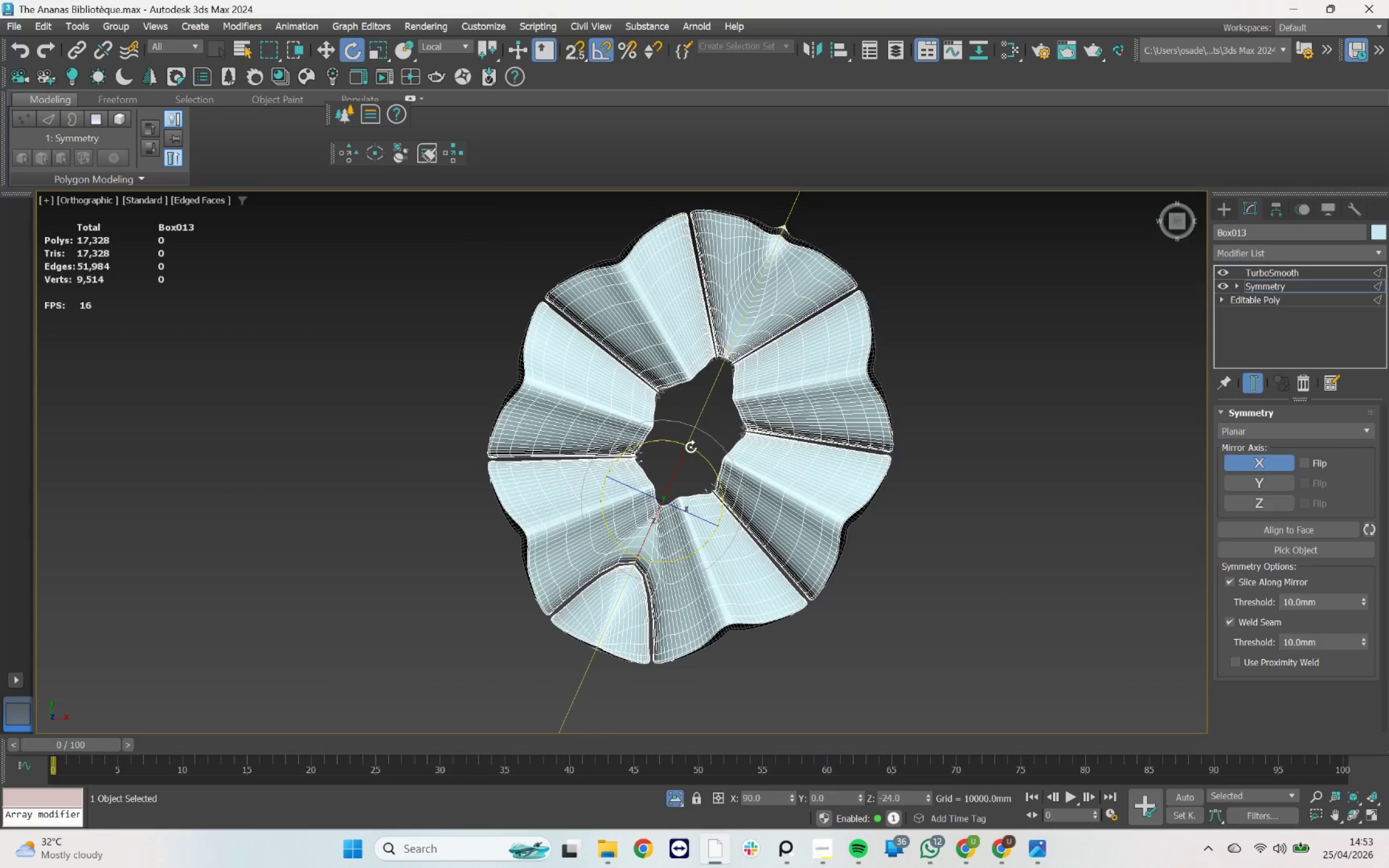 
key(Control+ControlLeft)
 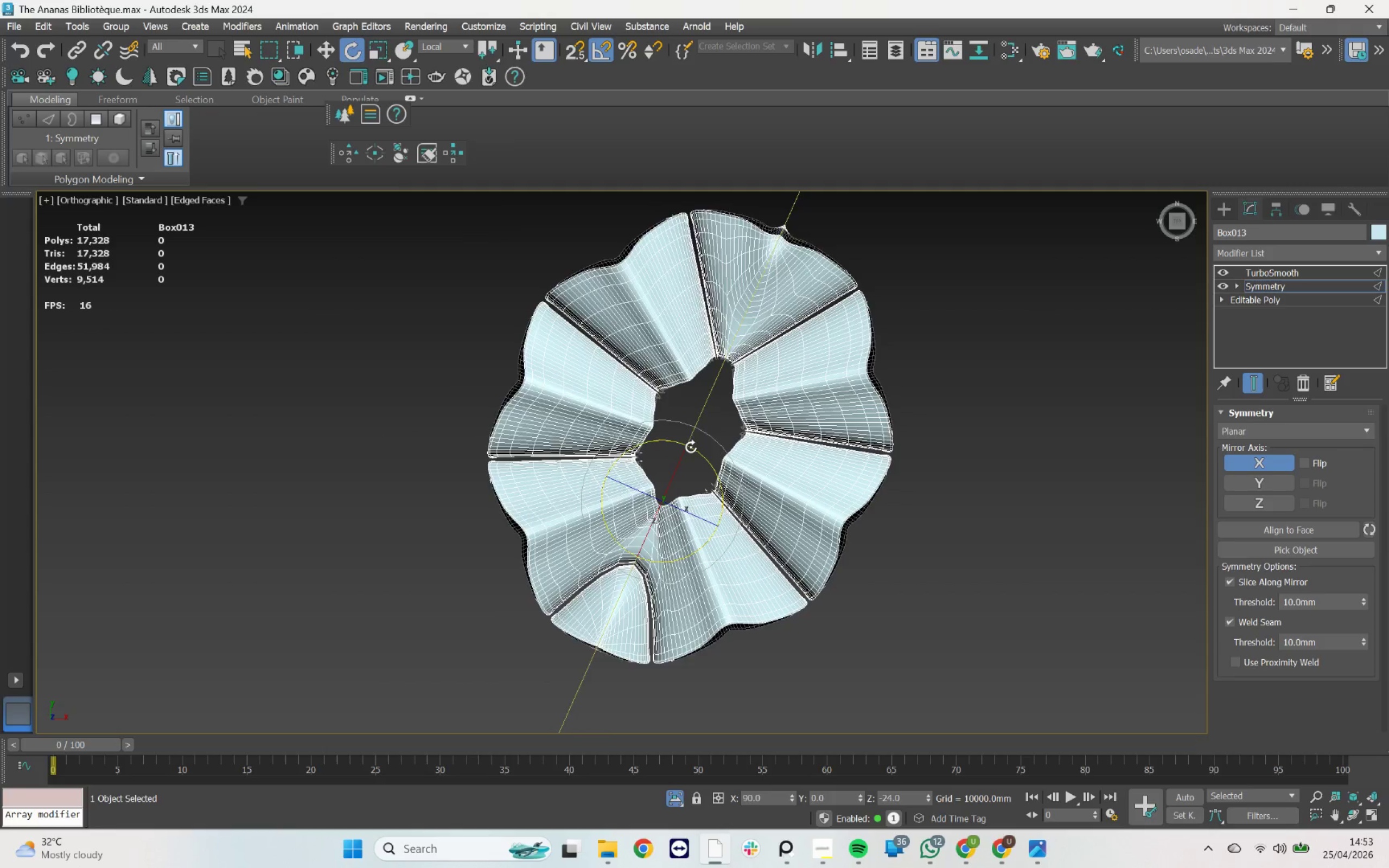 
key(Control+Z)
 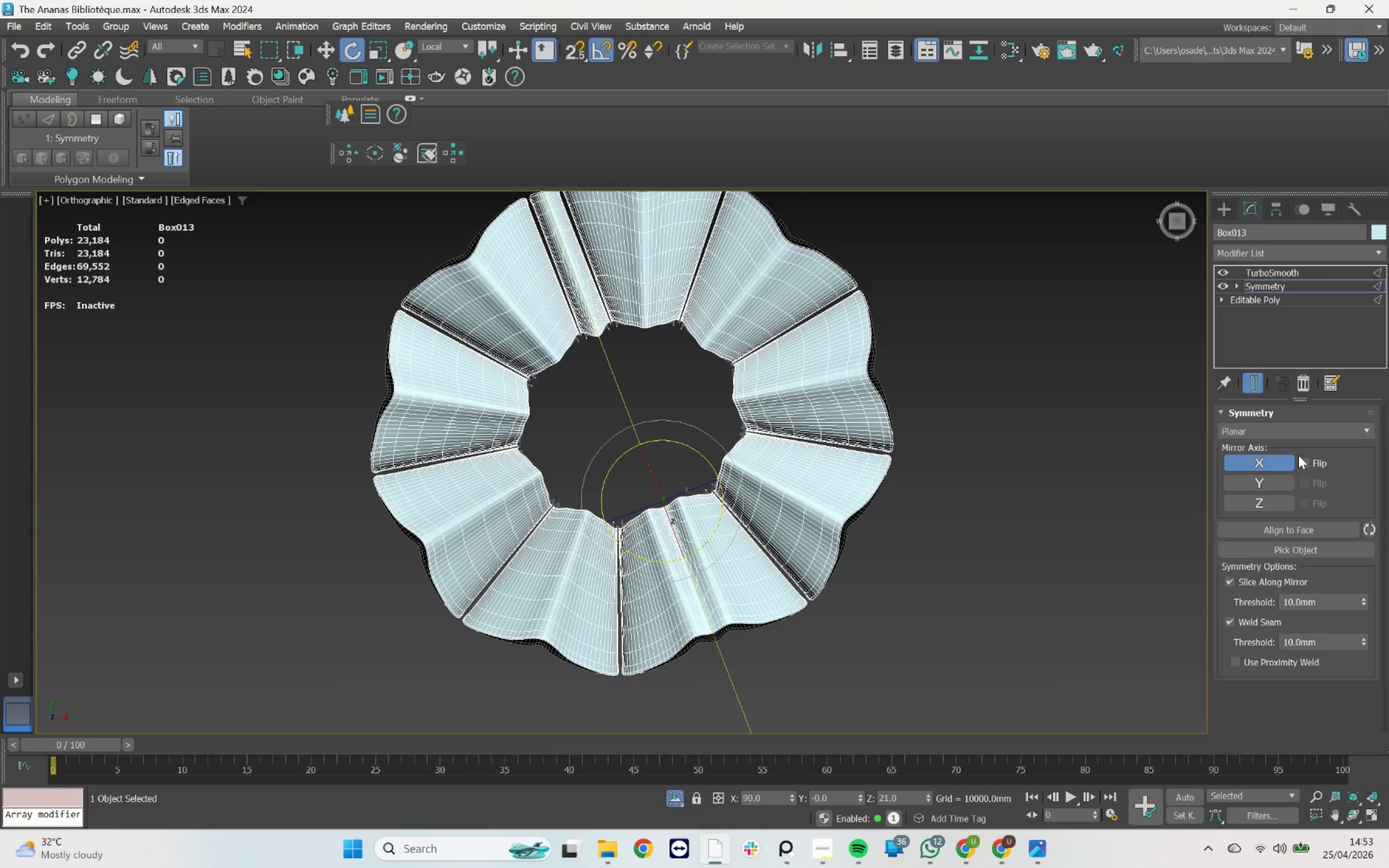 
left_click([1305, 462])
 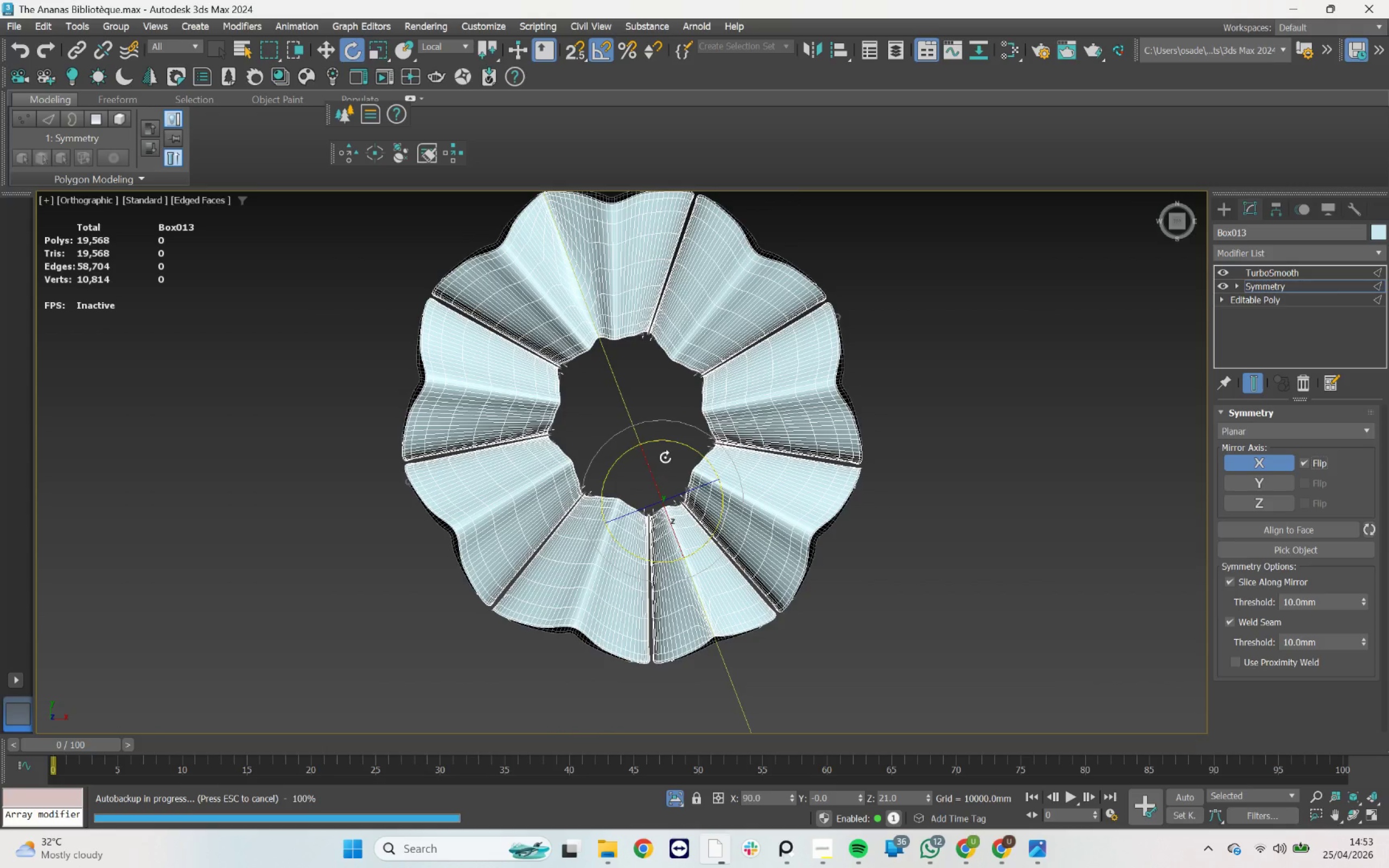 
left_click_drag(start_coordinate=[673, 445], to_coordinate=[683, 441])
 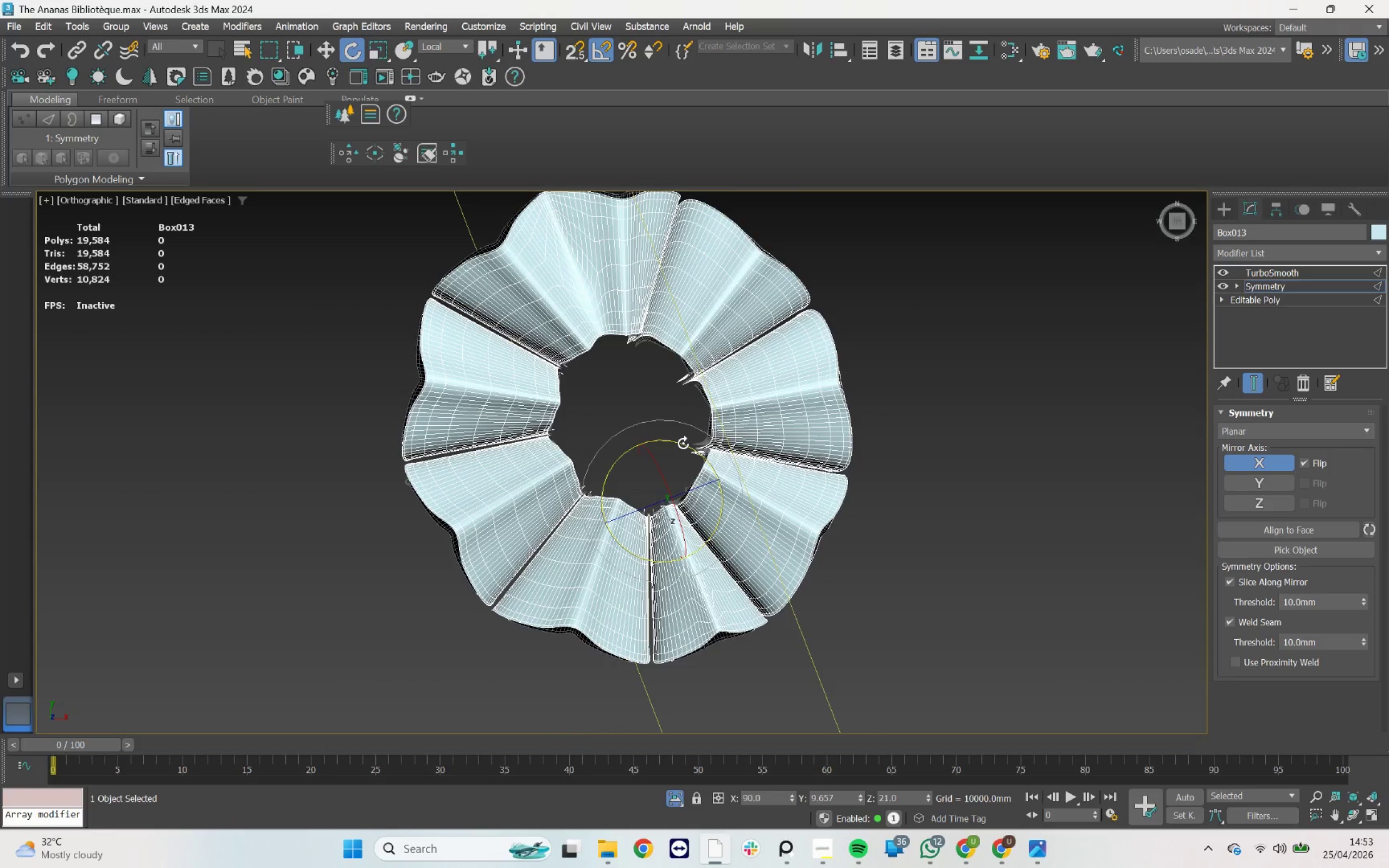 
key(Control+ControlLeft)
 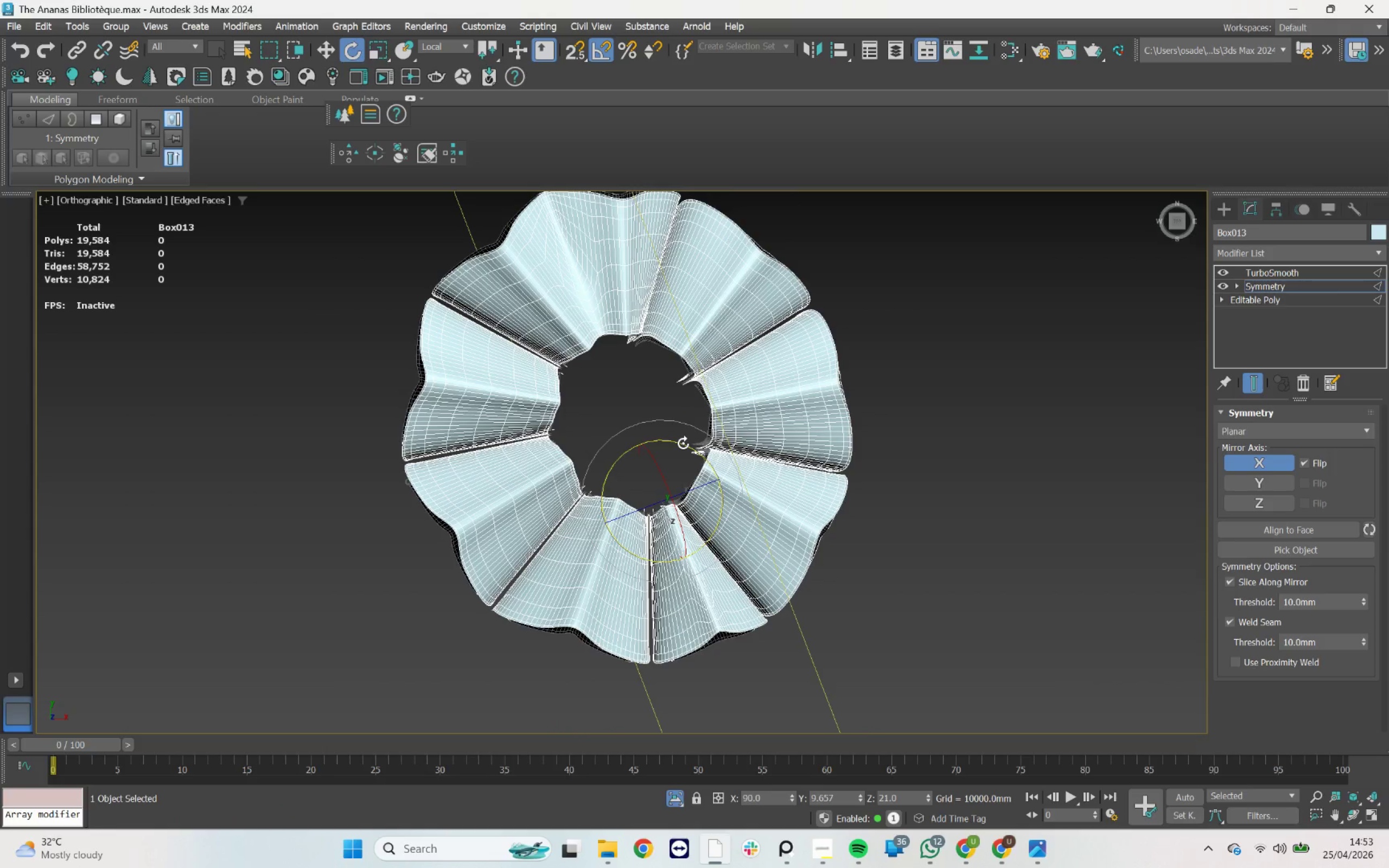 
key(Control+Z)
 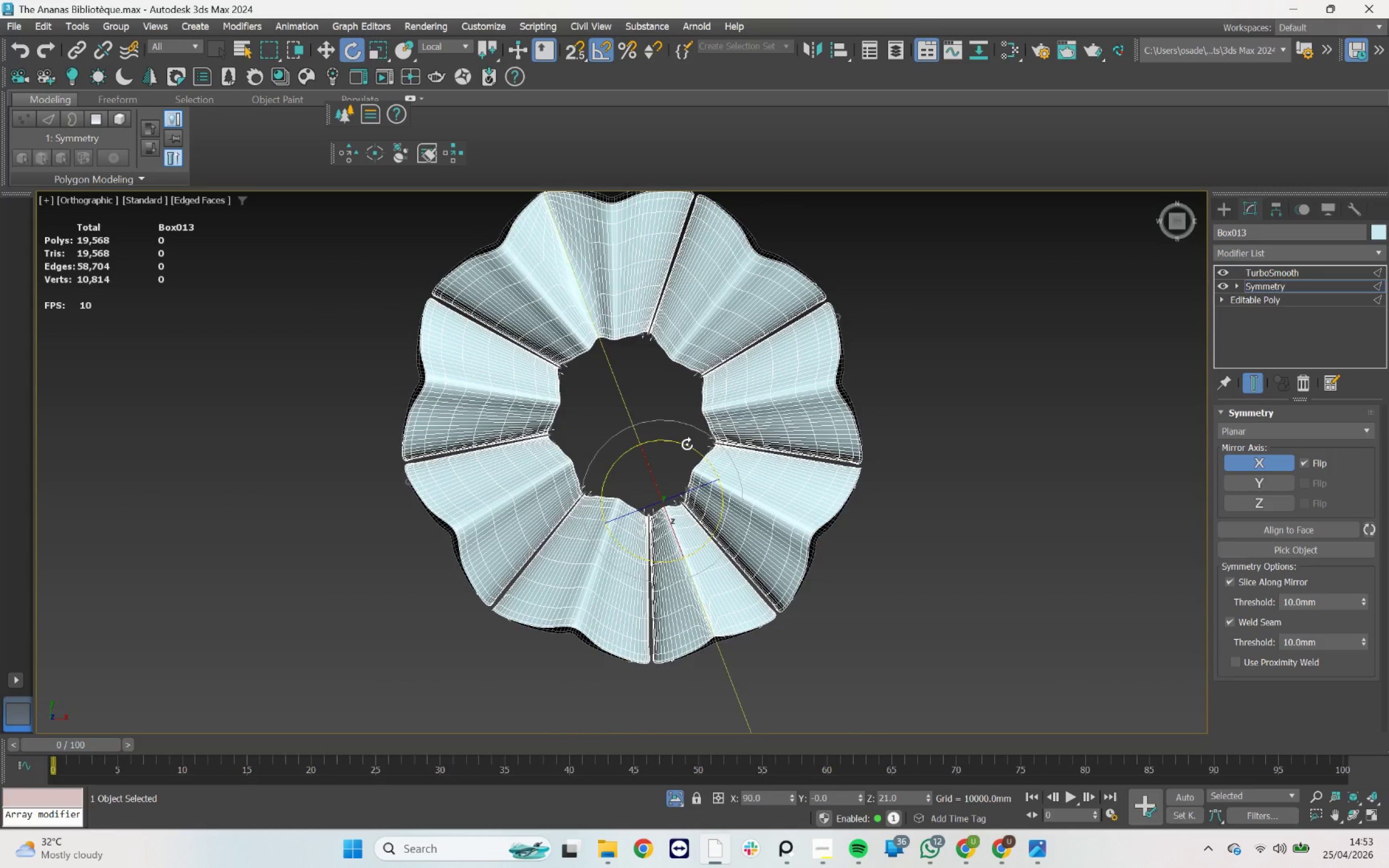 
left_click_drag(start_coordinate=[687, 444], to_coordinate=[707, 456])
 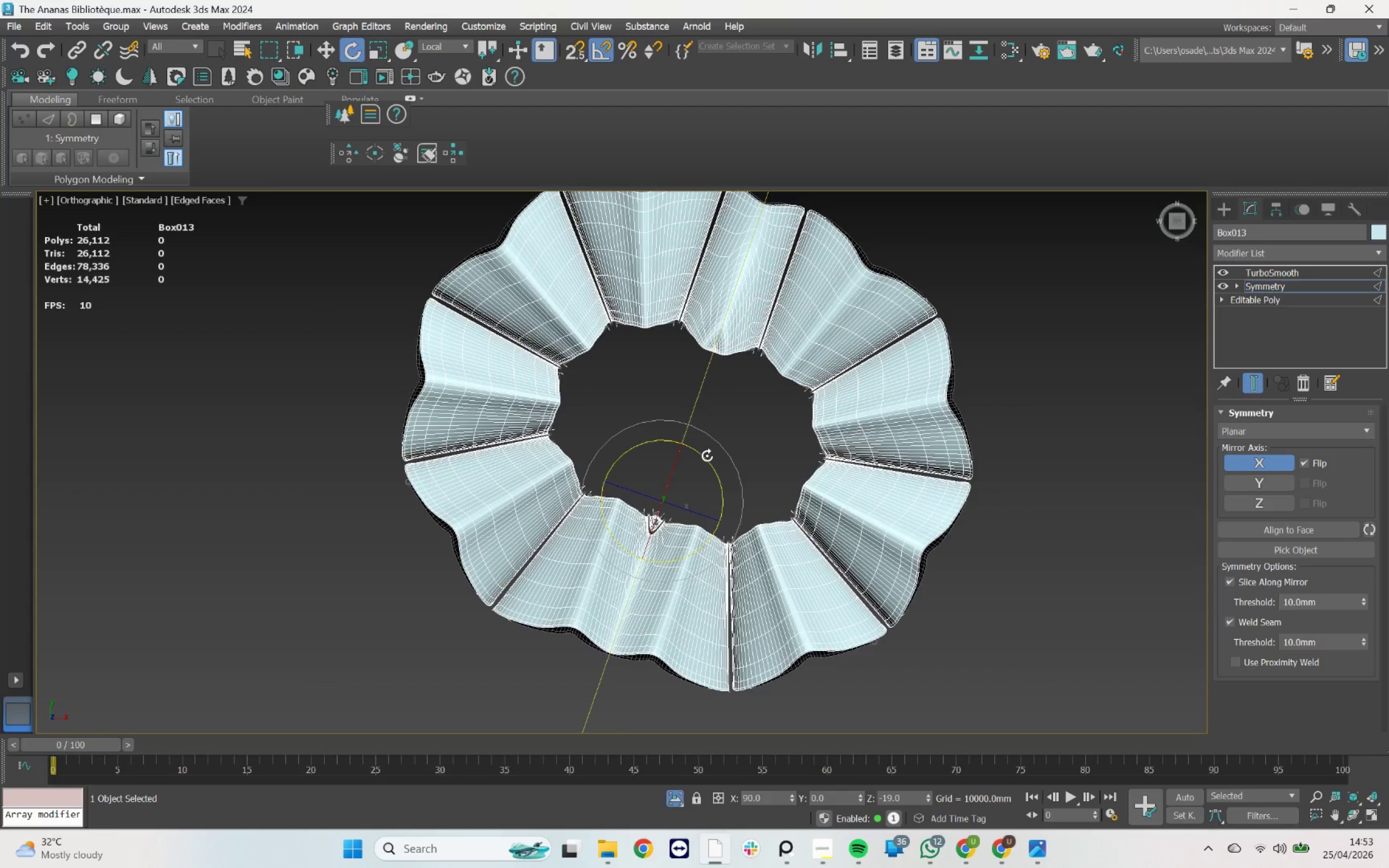 
key(Control+ControlLeft)
 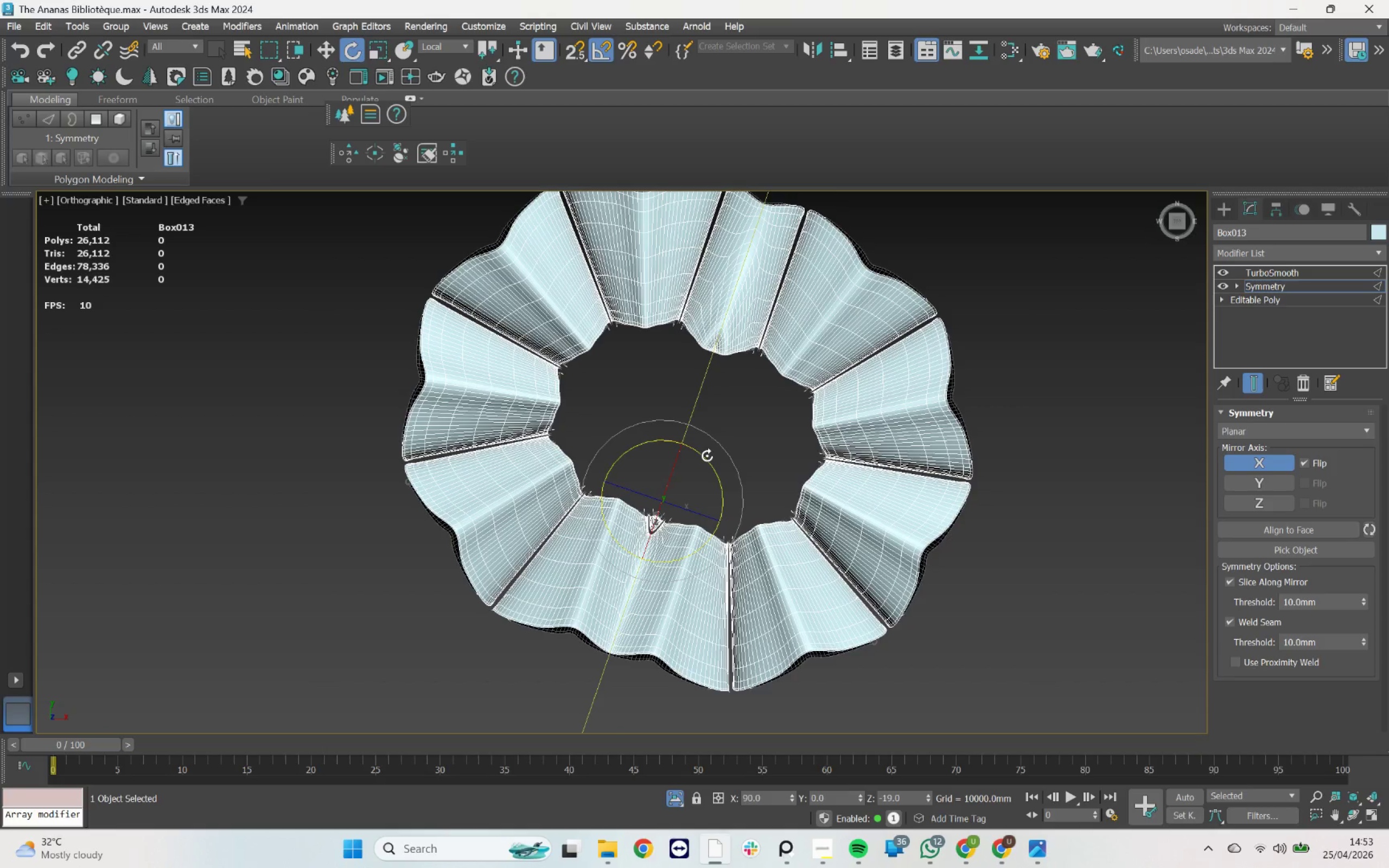 
key(Control+Z)
 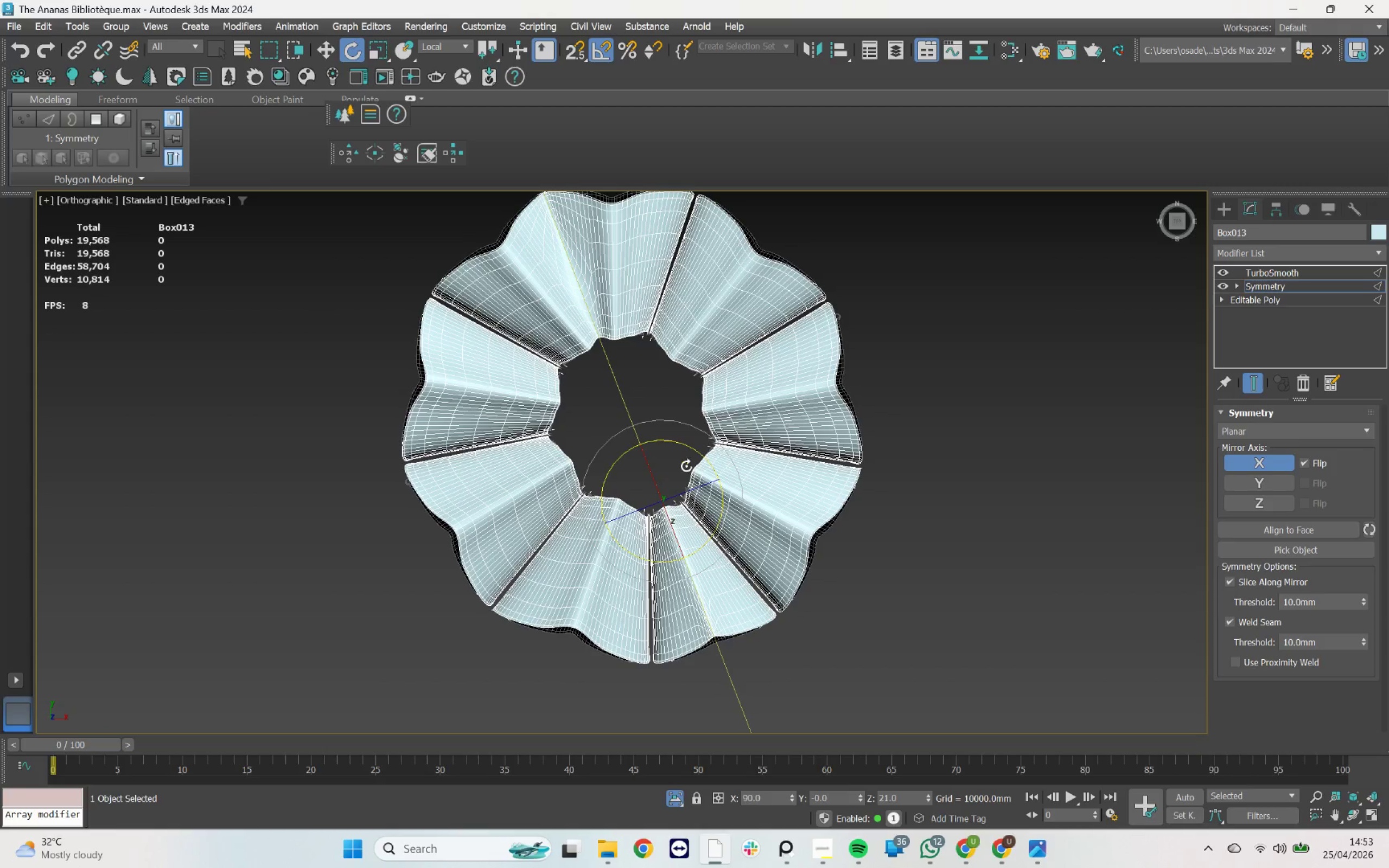 
hold_key(key=AltLeft, duration=1.7)
 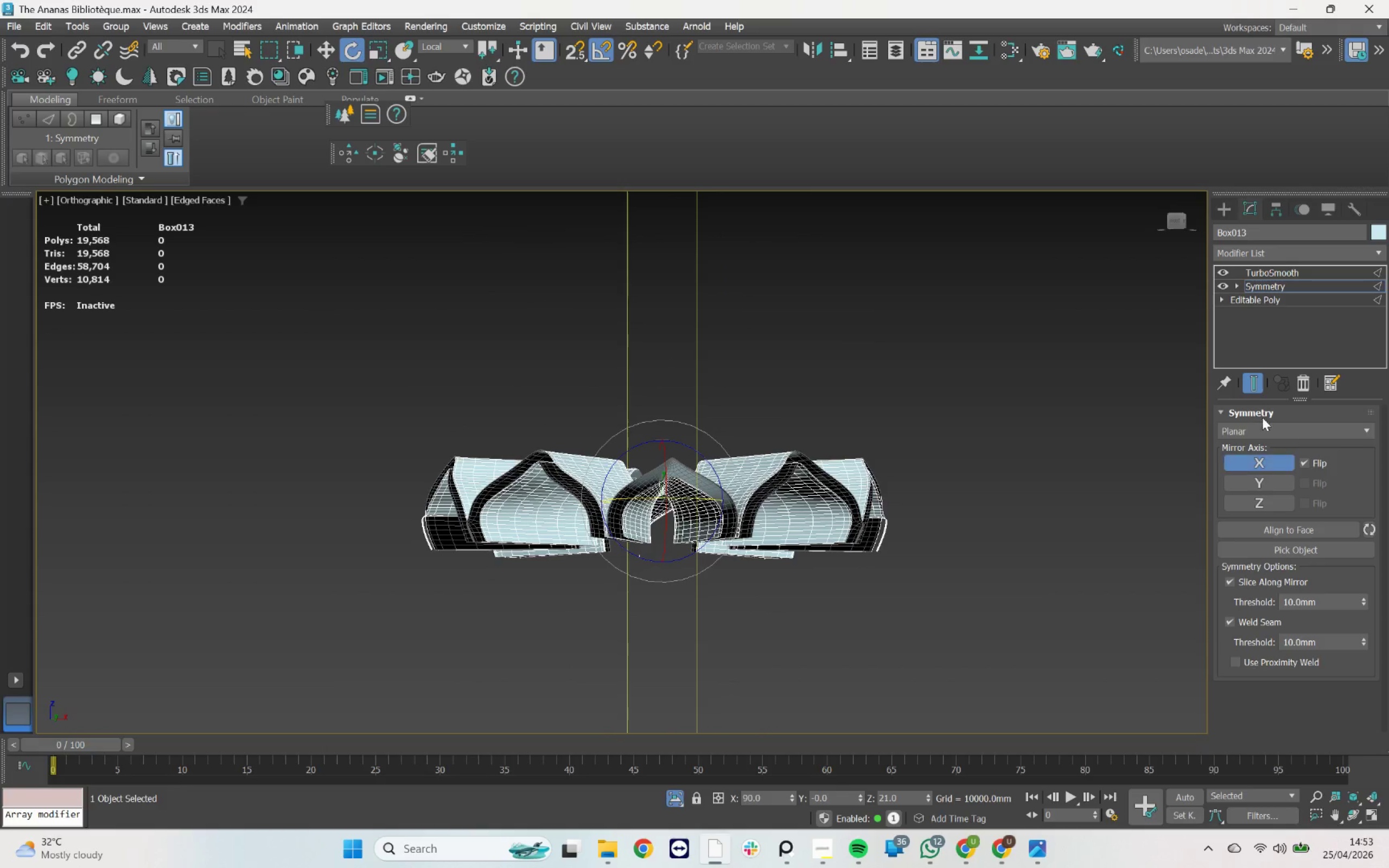 
left_click([1254, 459])
 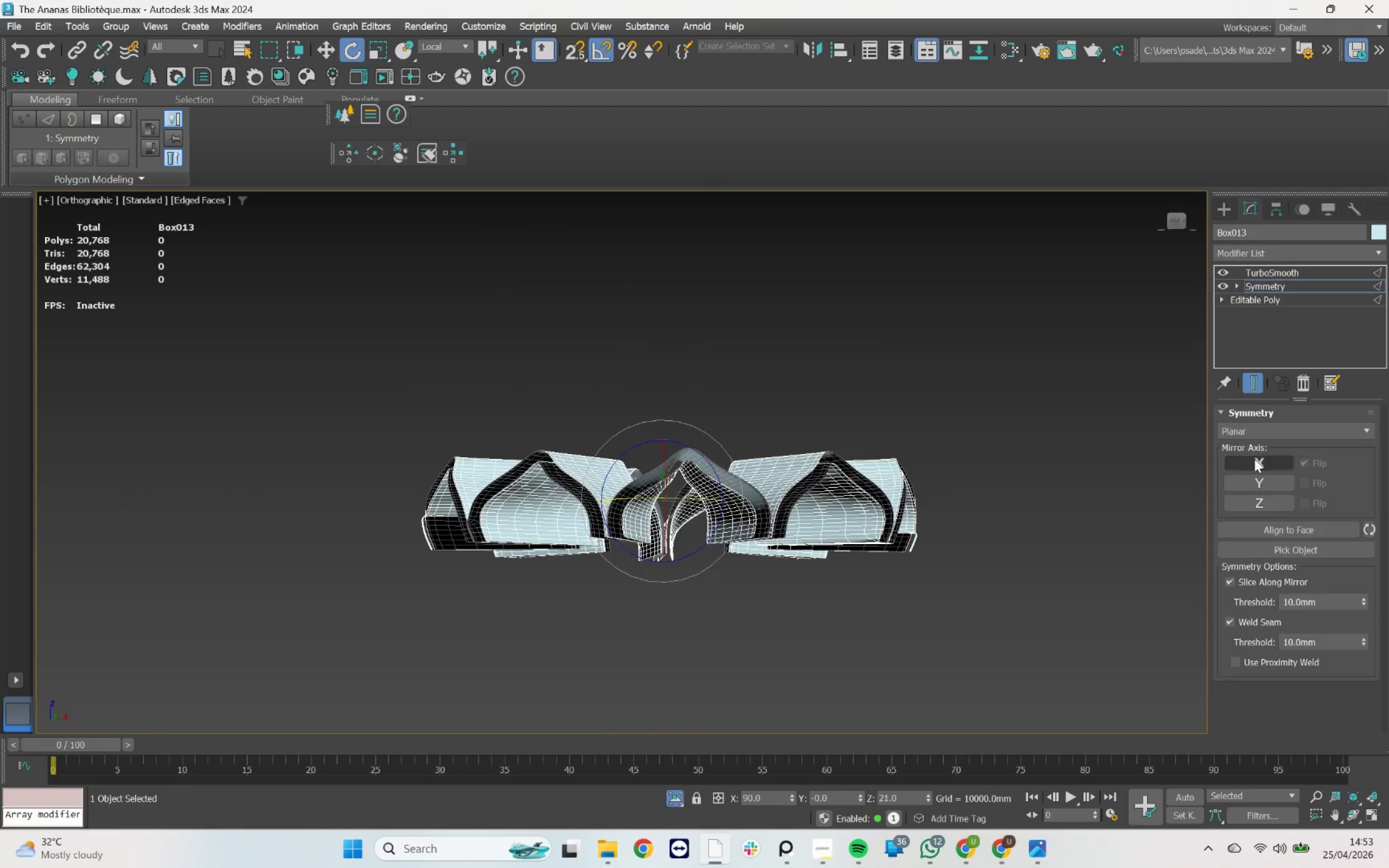 
left_click([1254, 459])
 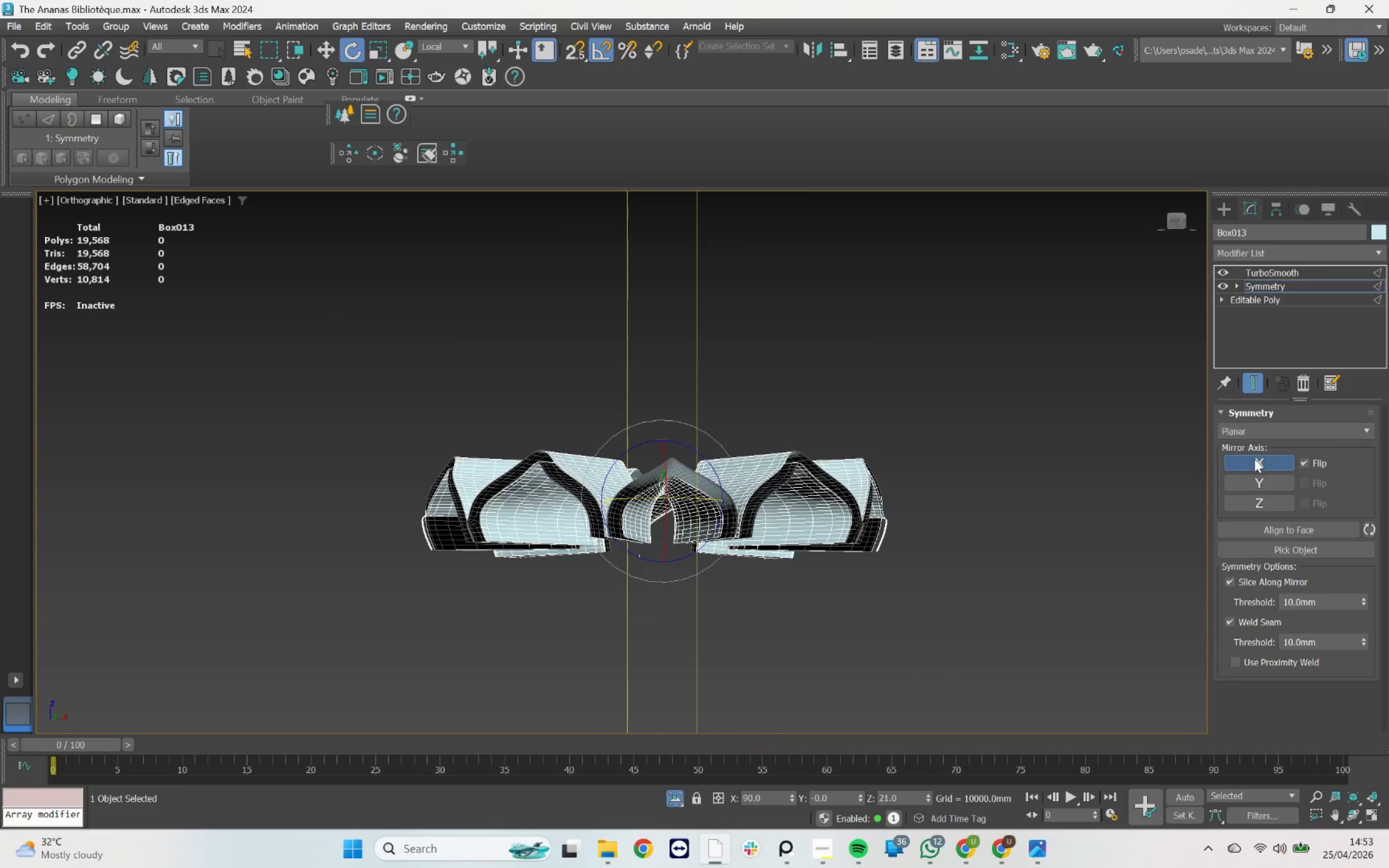 
left_click([1254, 459])
 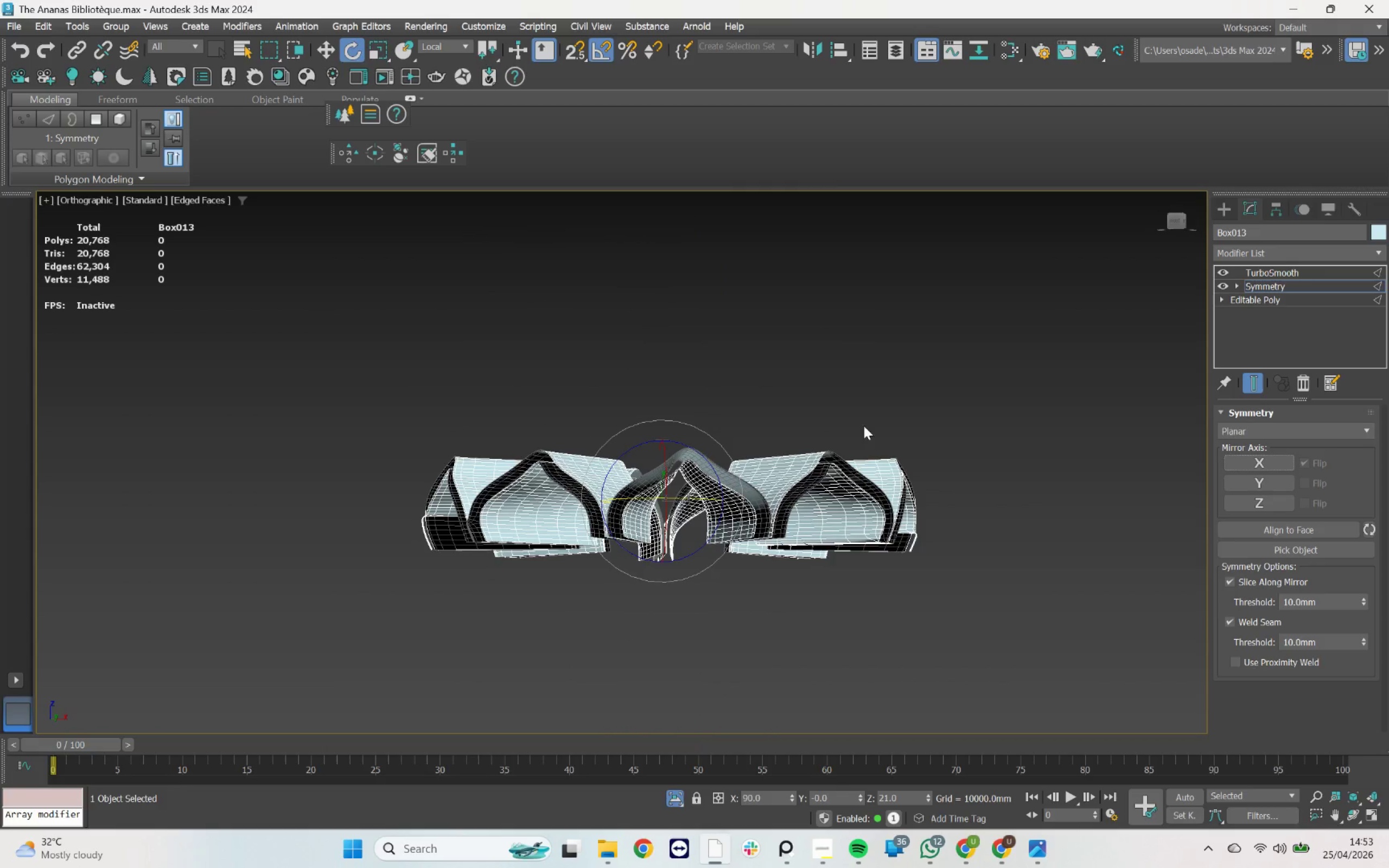 
hold_key(key=AltLeft, duration=0.91)
 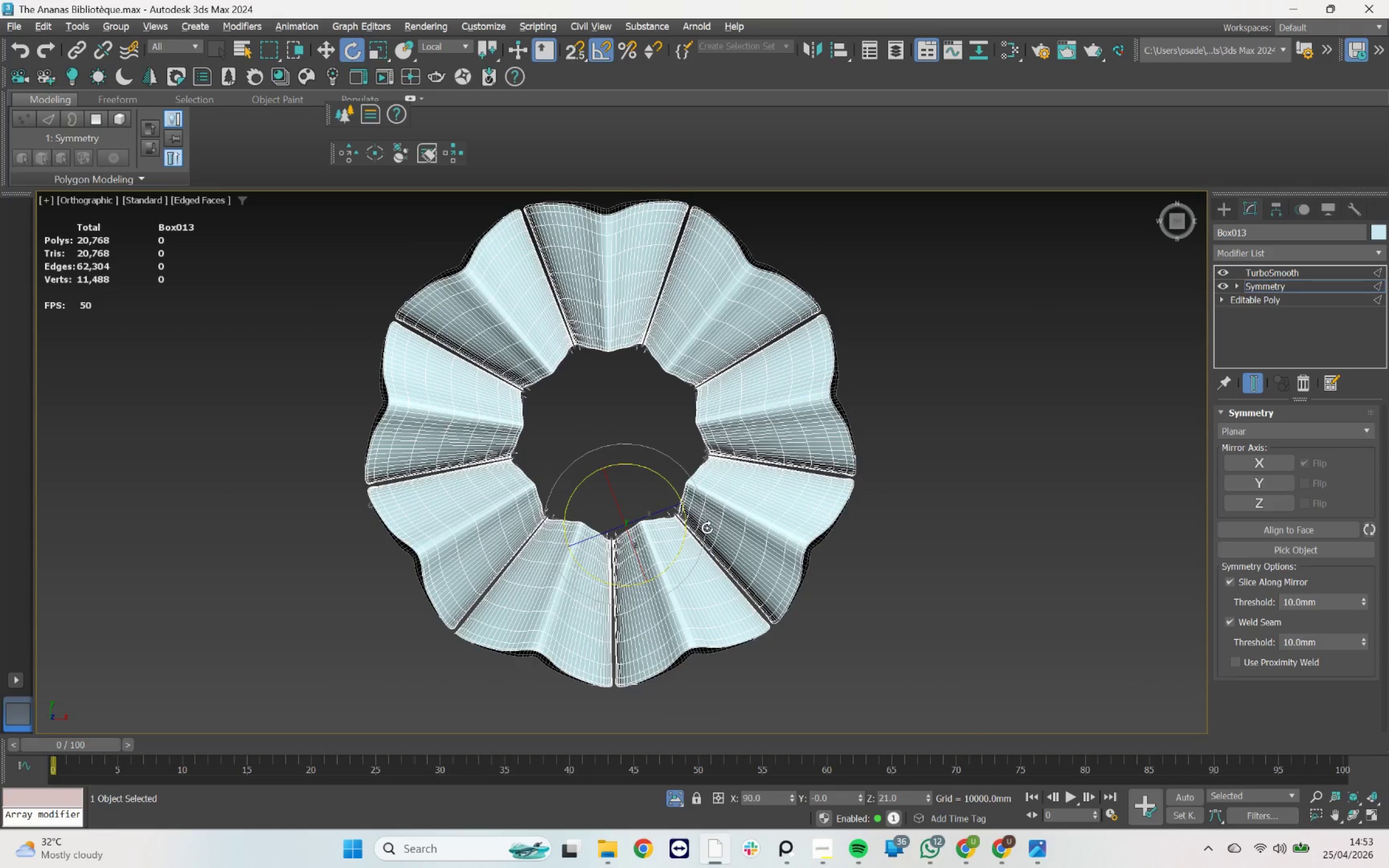 
left_click([1257, 377])
 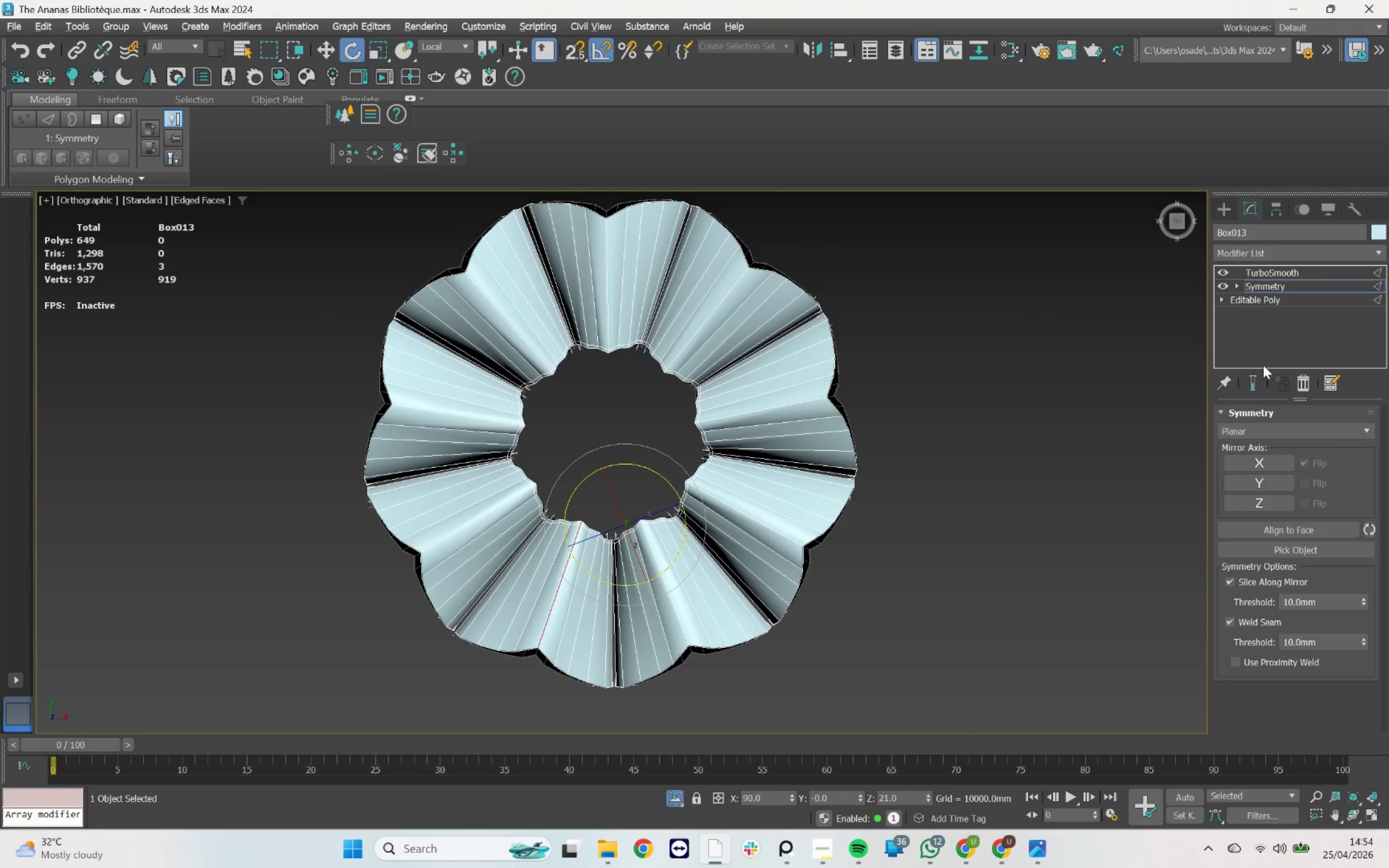 
left_click([1270, 295])
 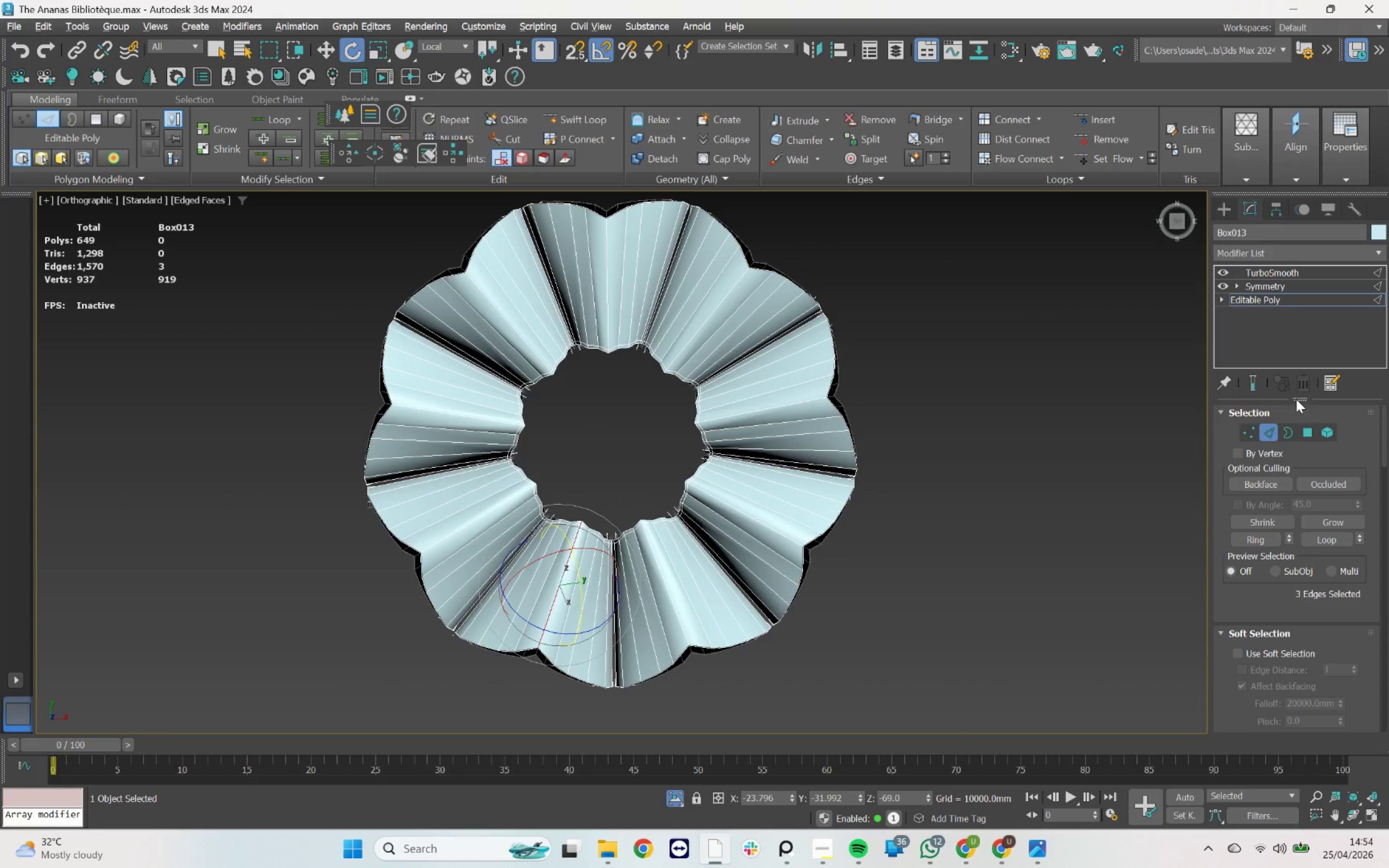 
left_click([1267, 430])
 